 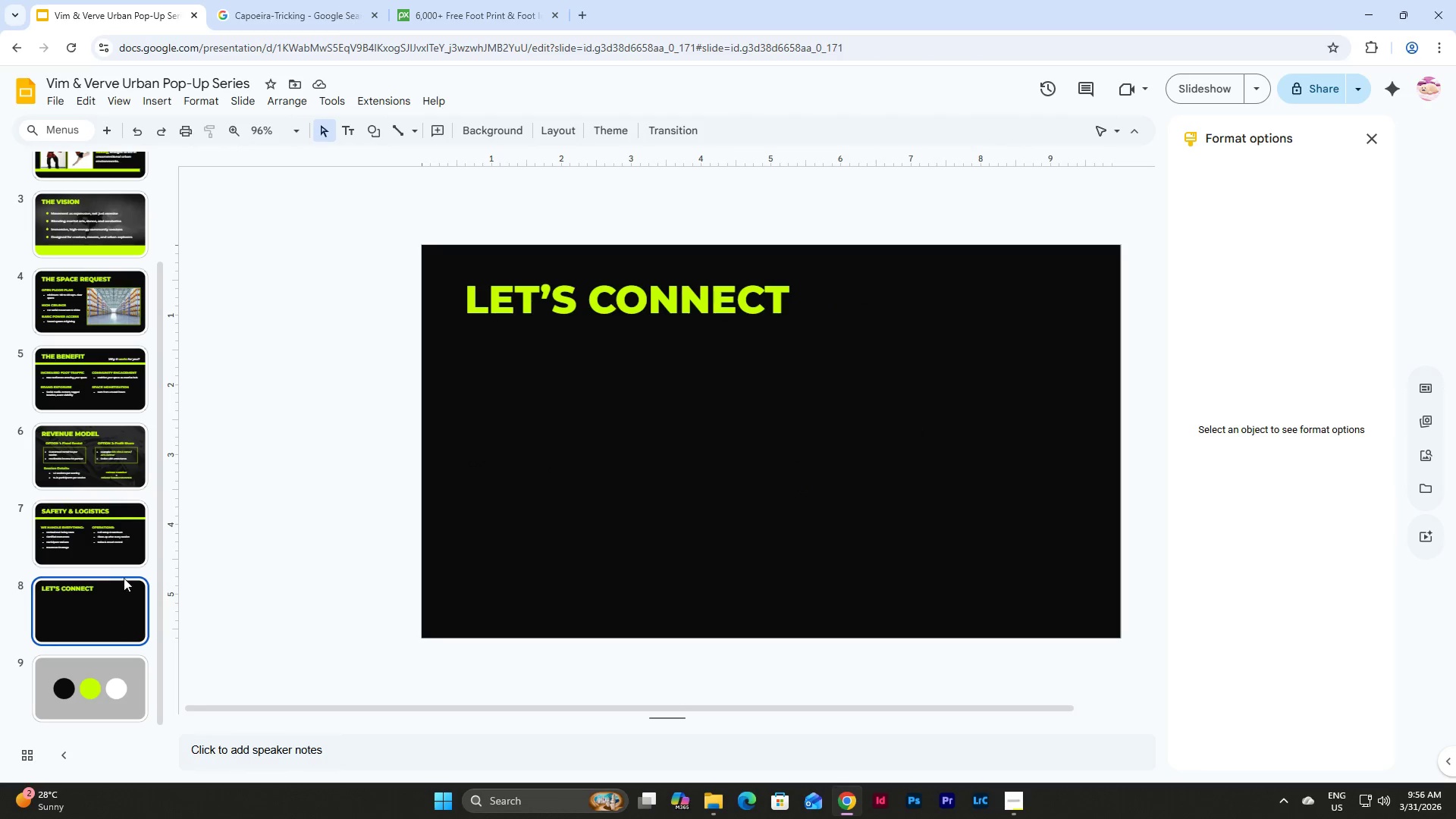 
scroll: coordinate [92, 435], scroll_direction: up, amount: 5.0
 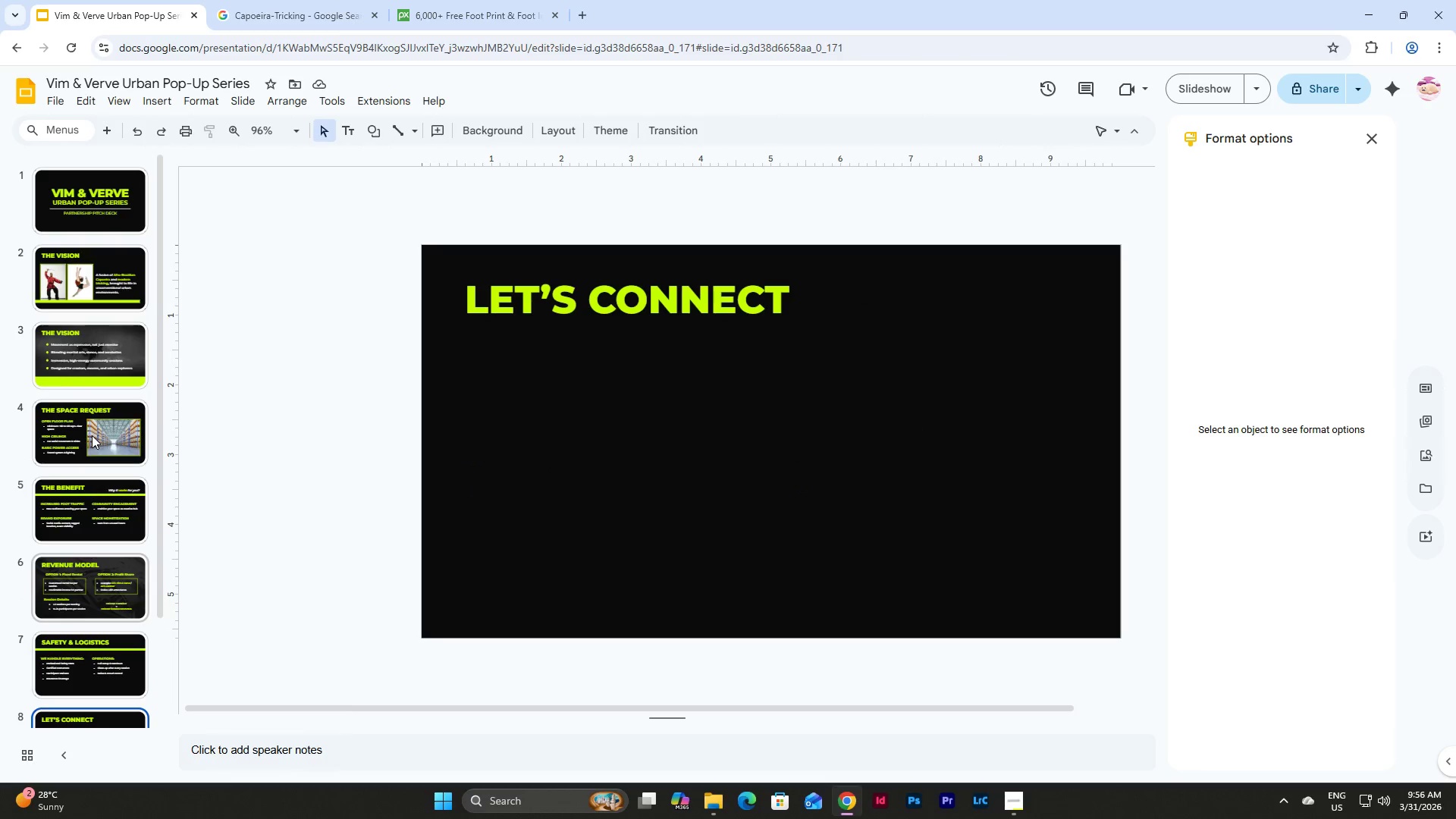 
scroll: coordinate [92, 435], scroll_direction: down, amount: 5.0
 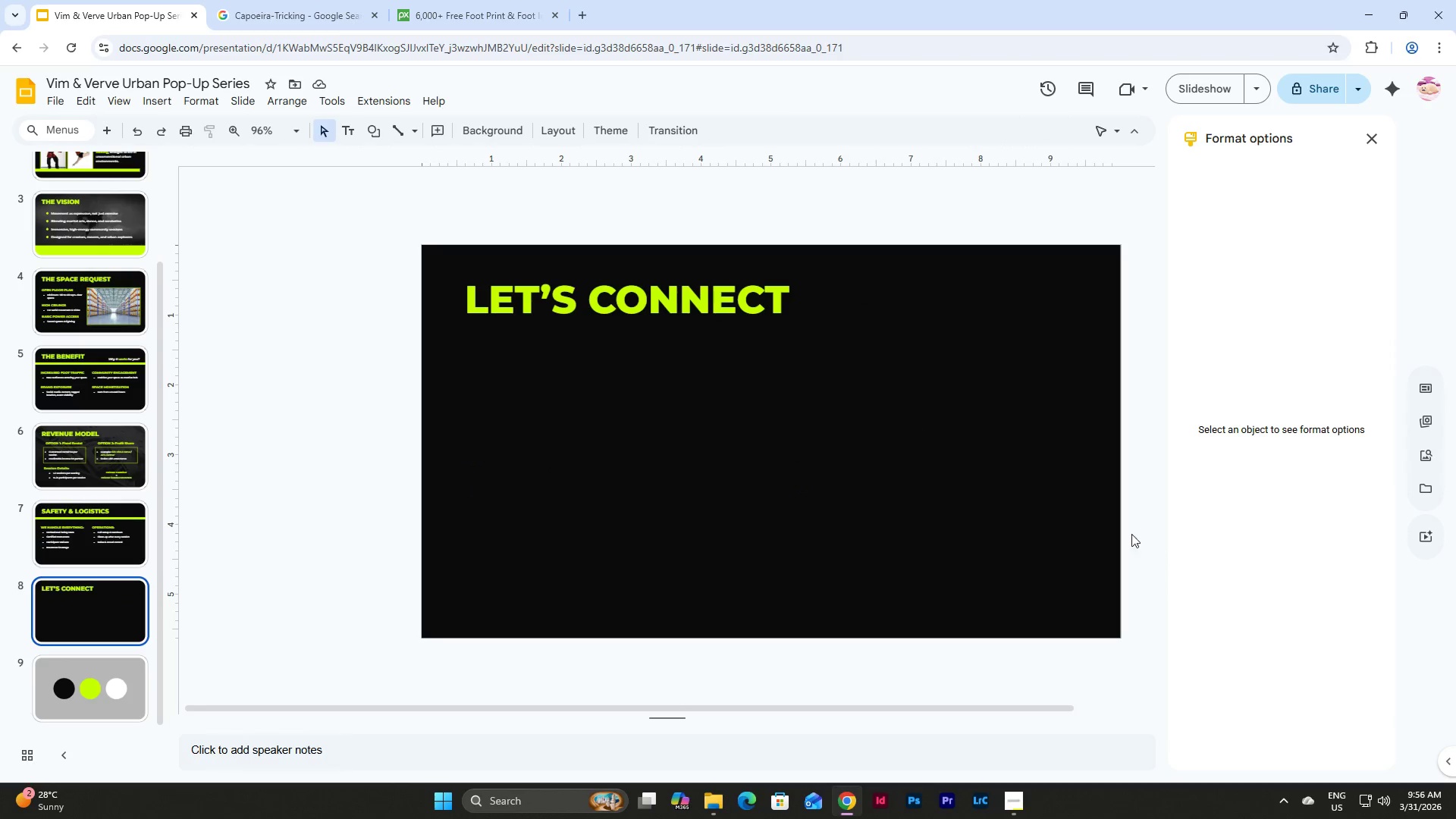 
left_click([102, 520])
 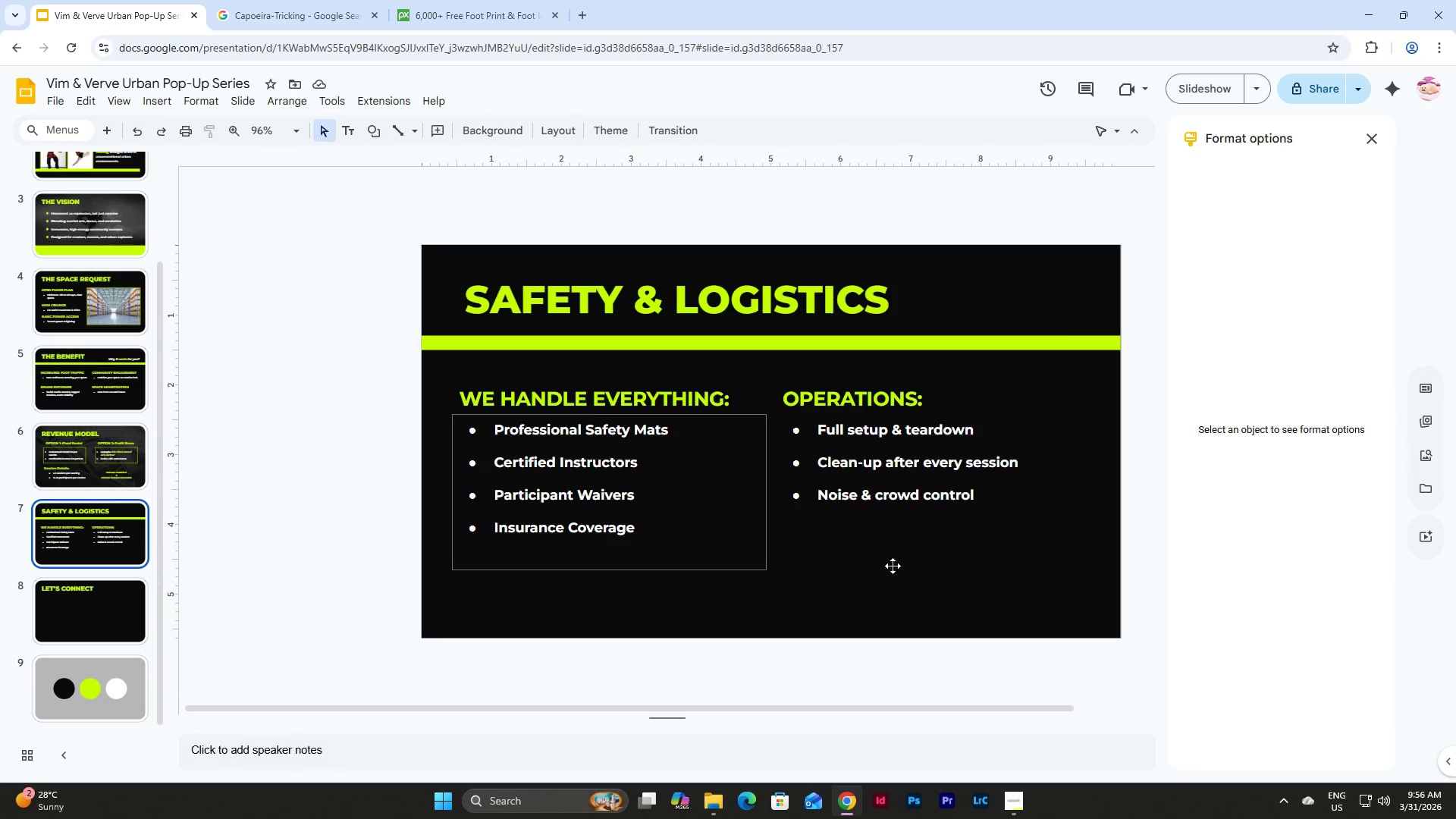 
left_click_drag(start_coordinate=[1048, 600], to_coordinate=[440, 385])
 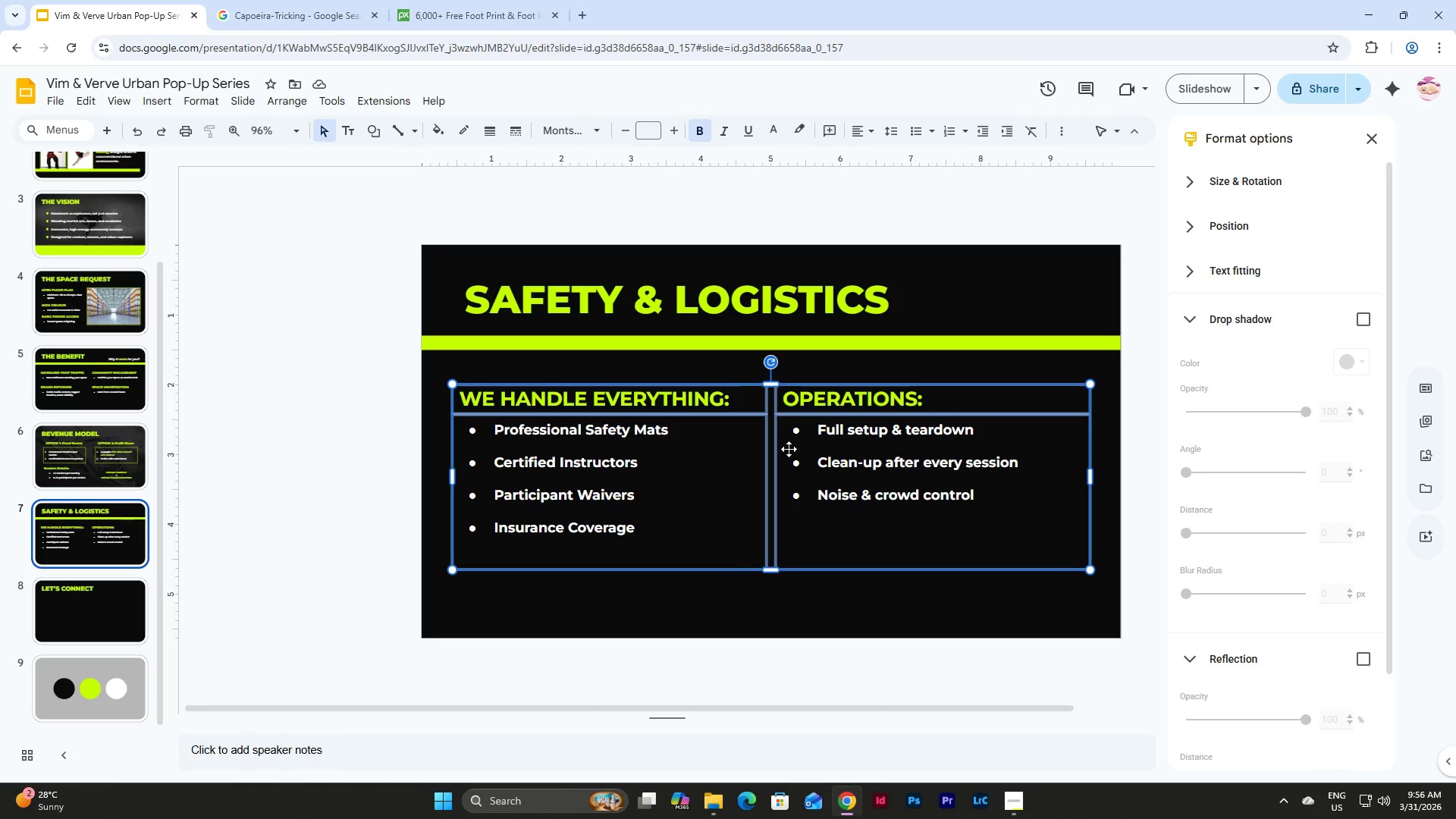 
left_click([789, 449])
 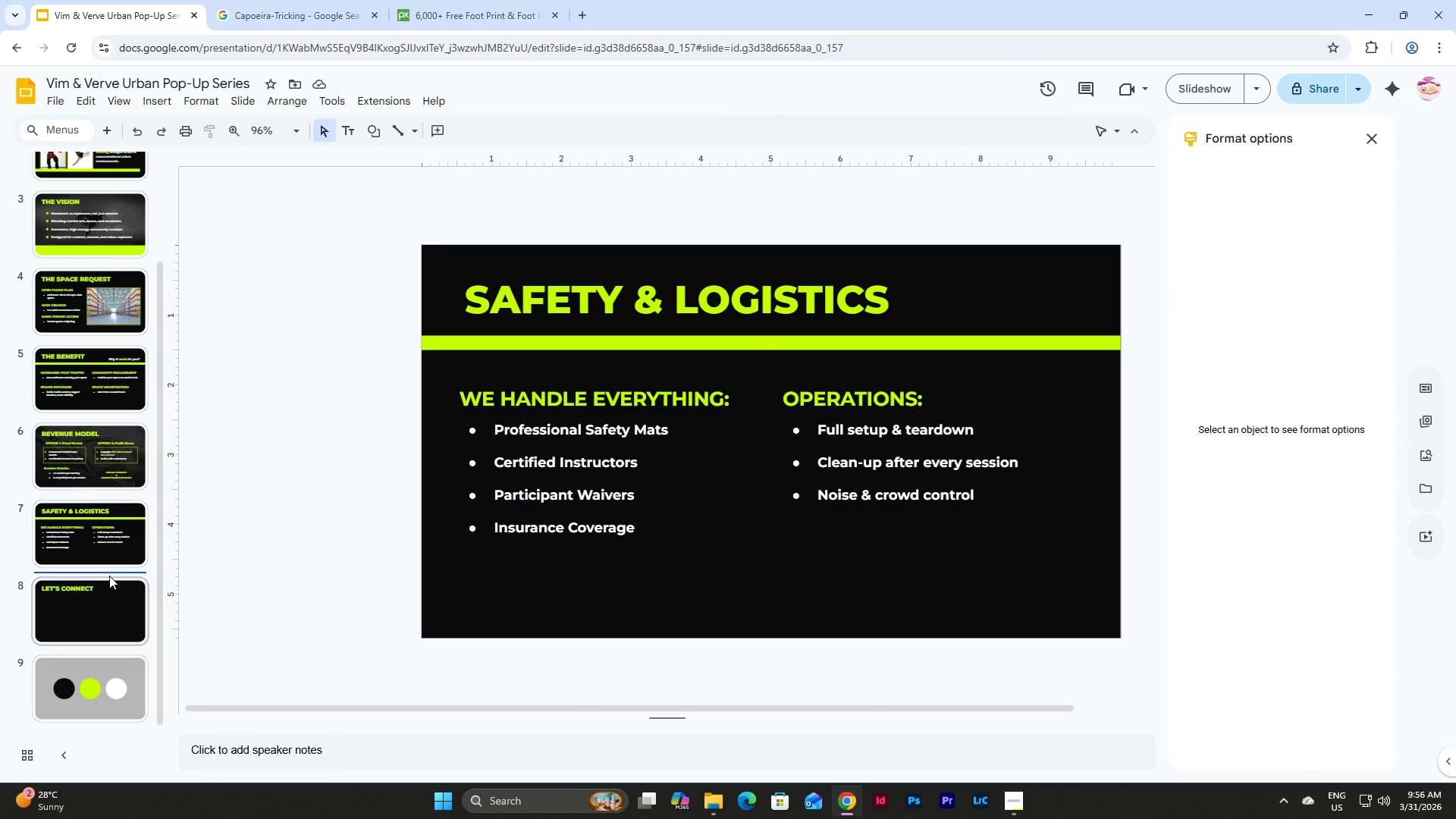 
double_click([114, 595])
 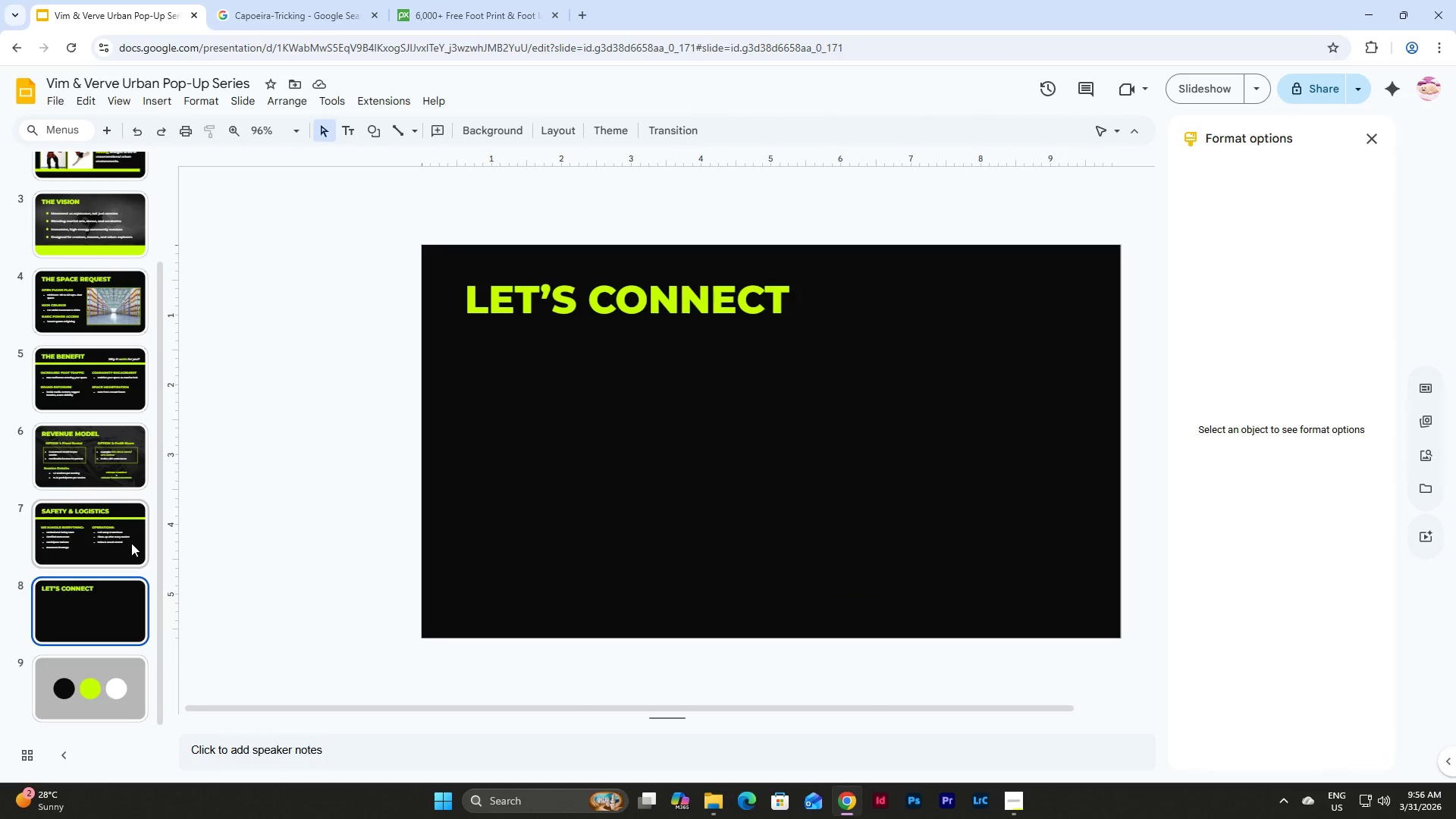 
wait(6.02)
 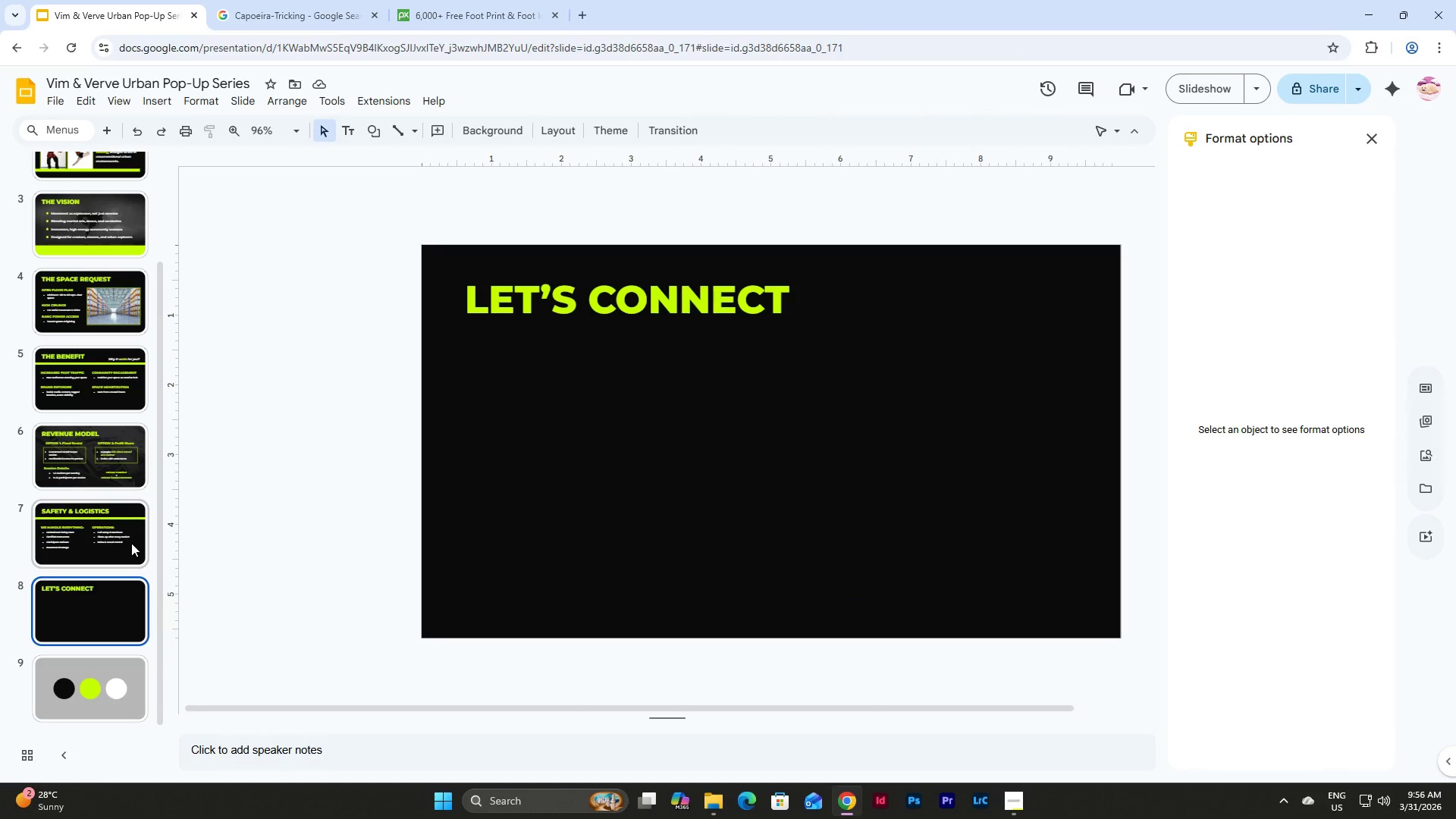 
scroll: coordinate [83, 344], scroll_direction: up, amount: 5.0
 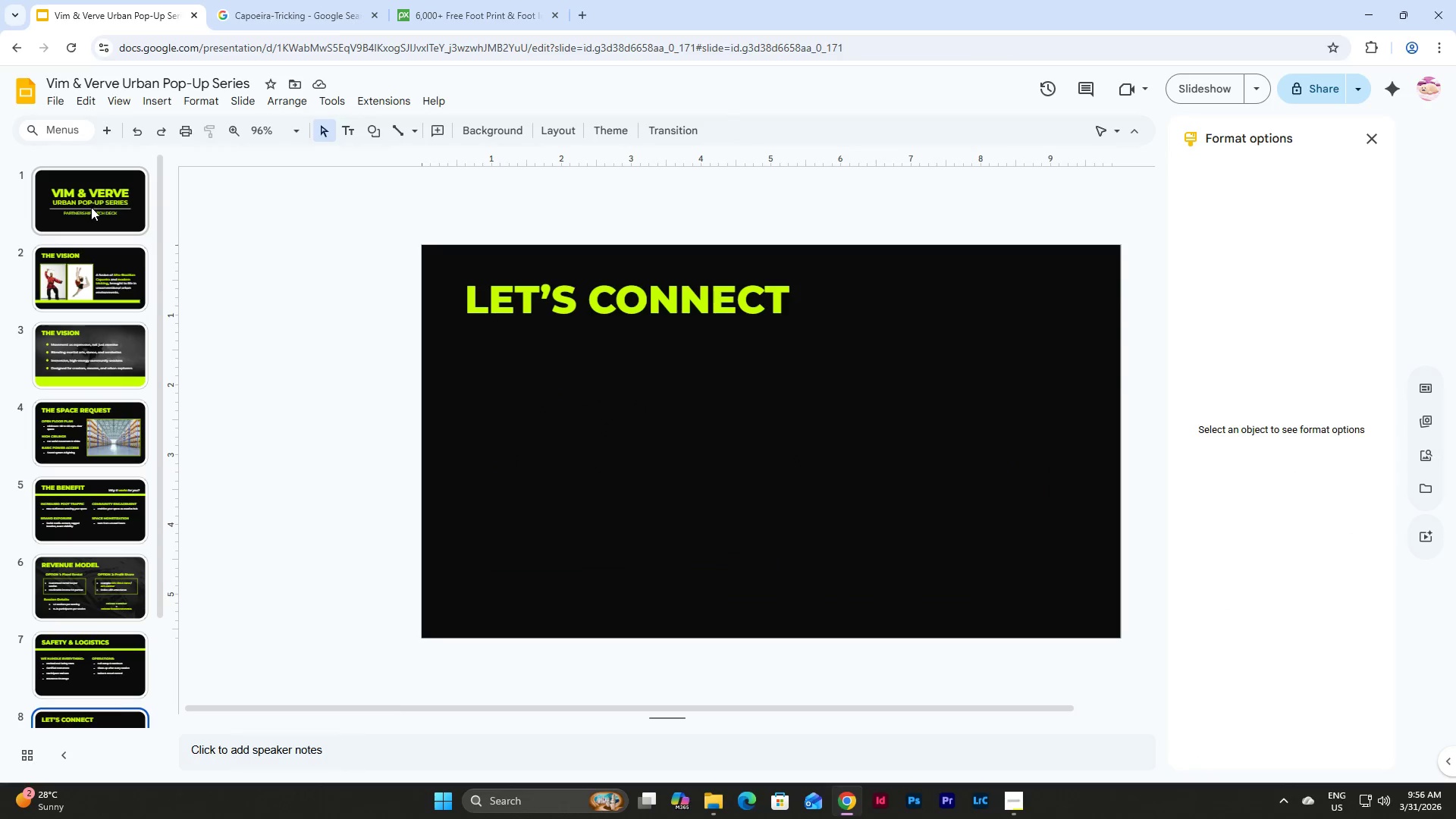 
left_click([91, 207])
 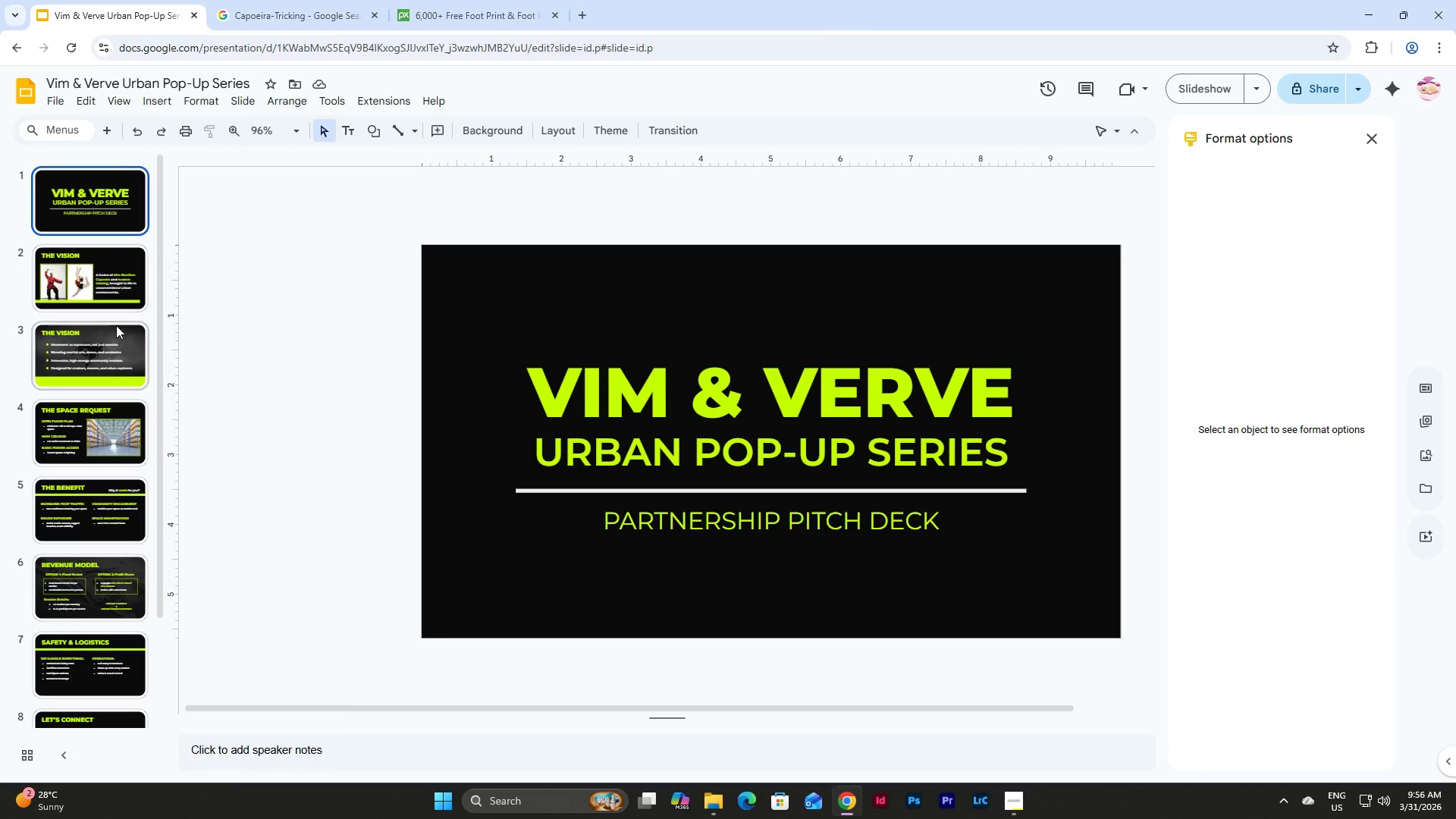 
scroll: coordinate [105, 312], scroll_direction: down, amount: 9.0
 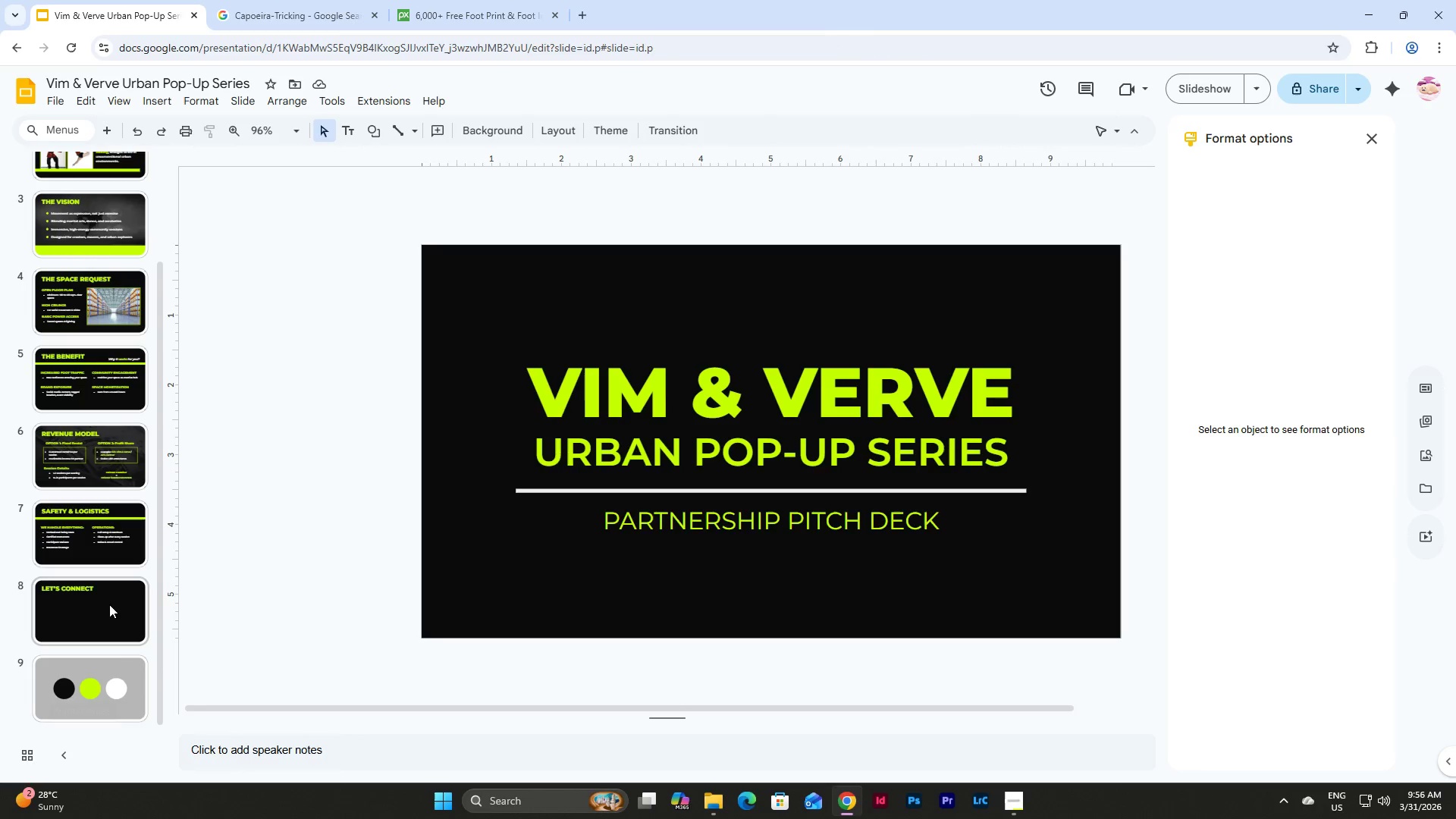 
left_click([108, 604])
 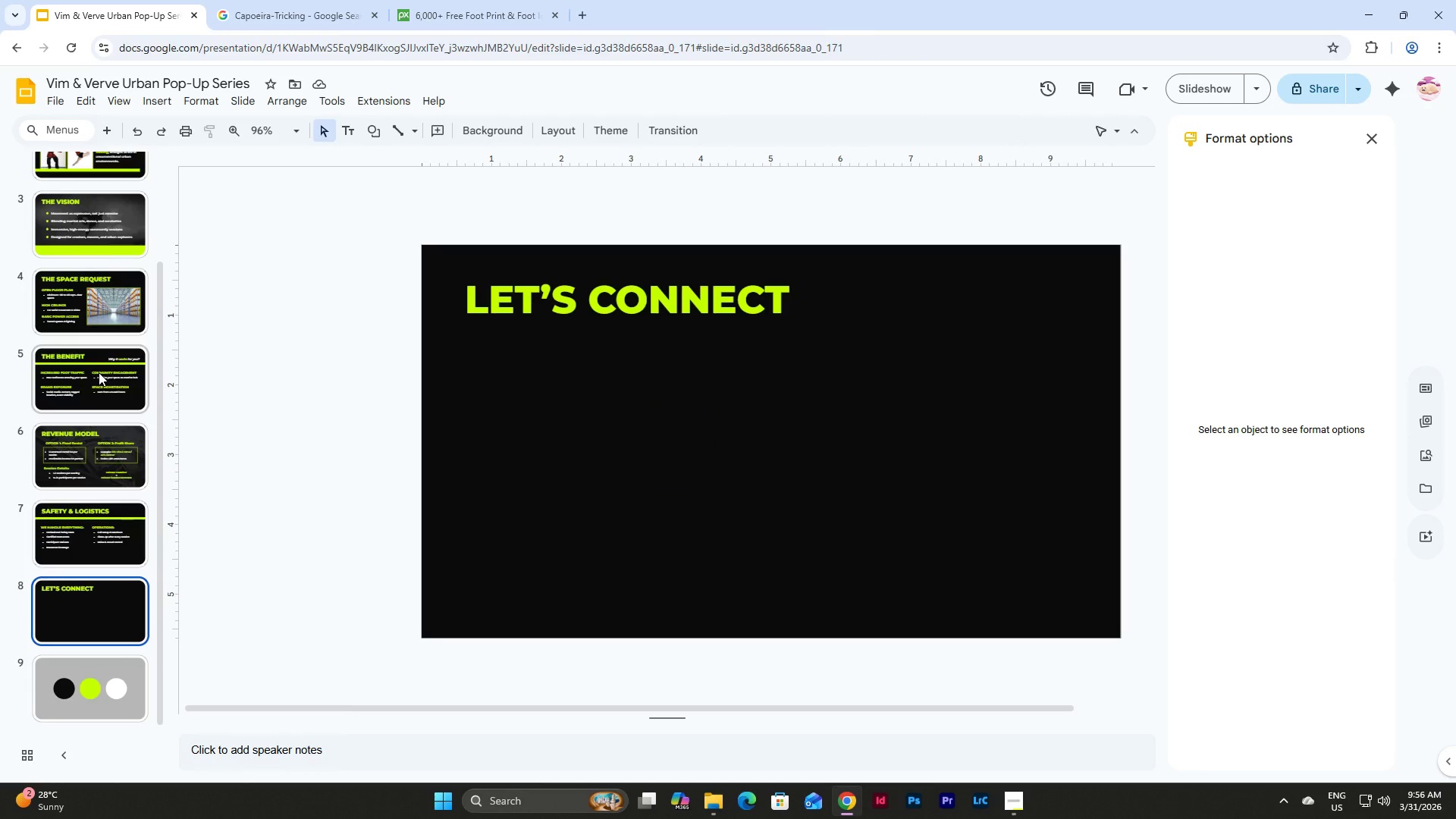 
left_click([99, 372])
 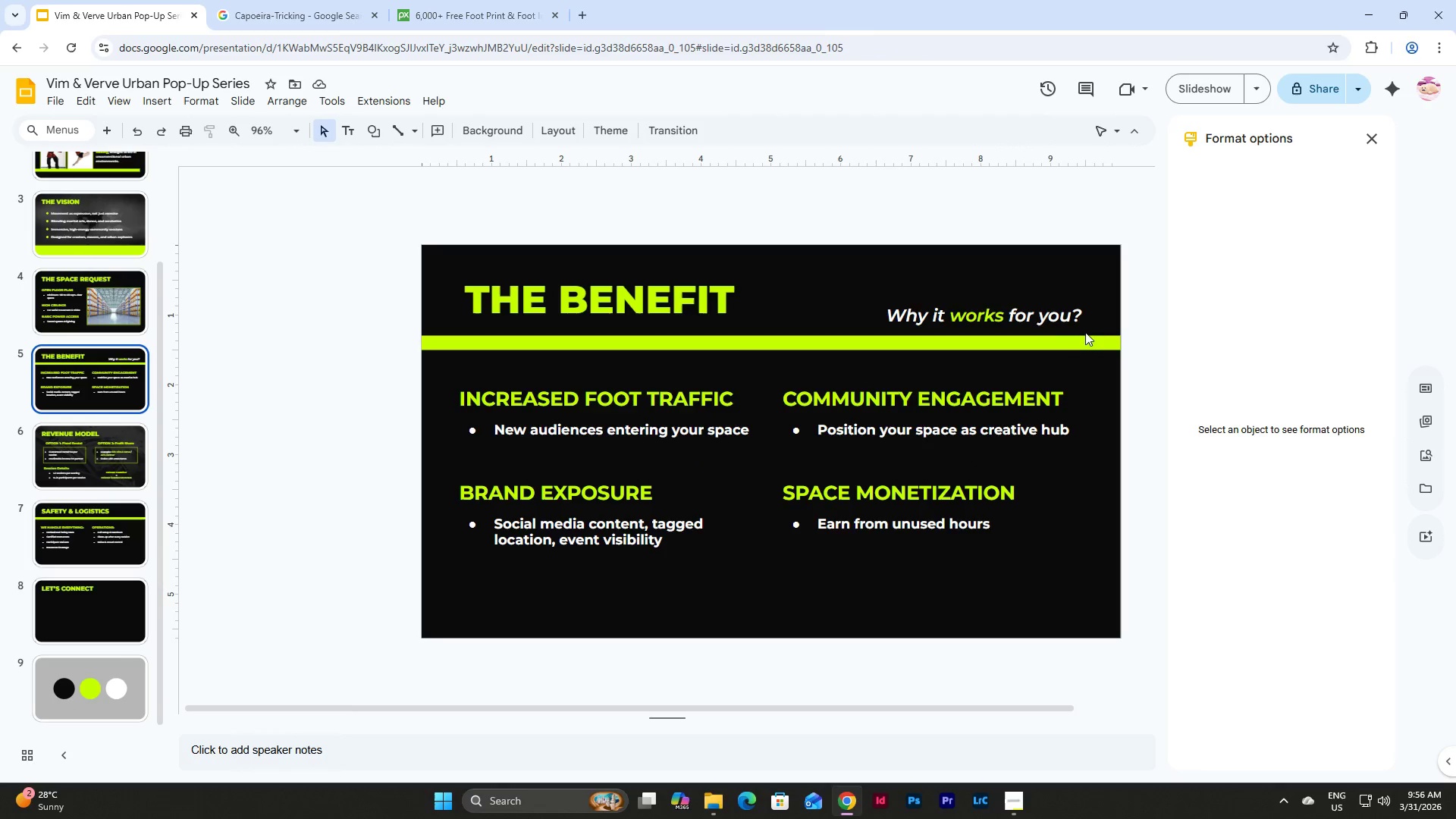 
left_click([1012, 318])
 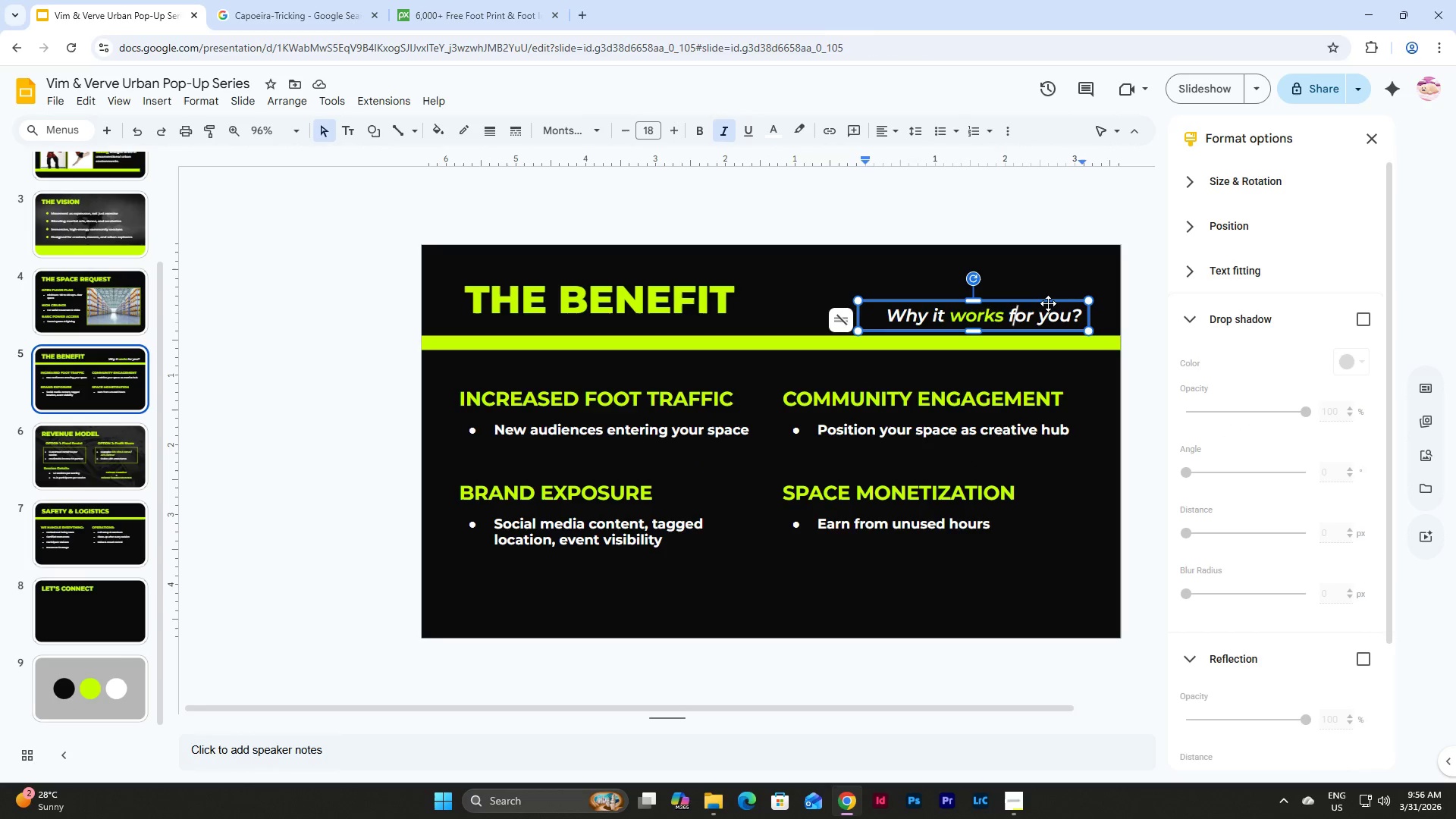 
left_click([1048, 303])
 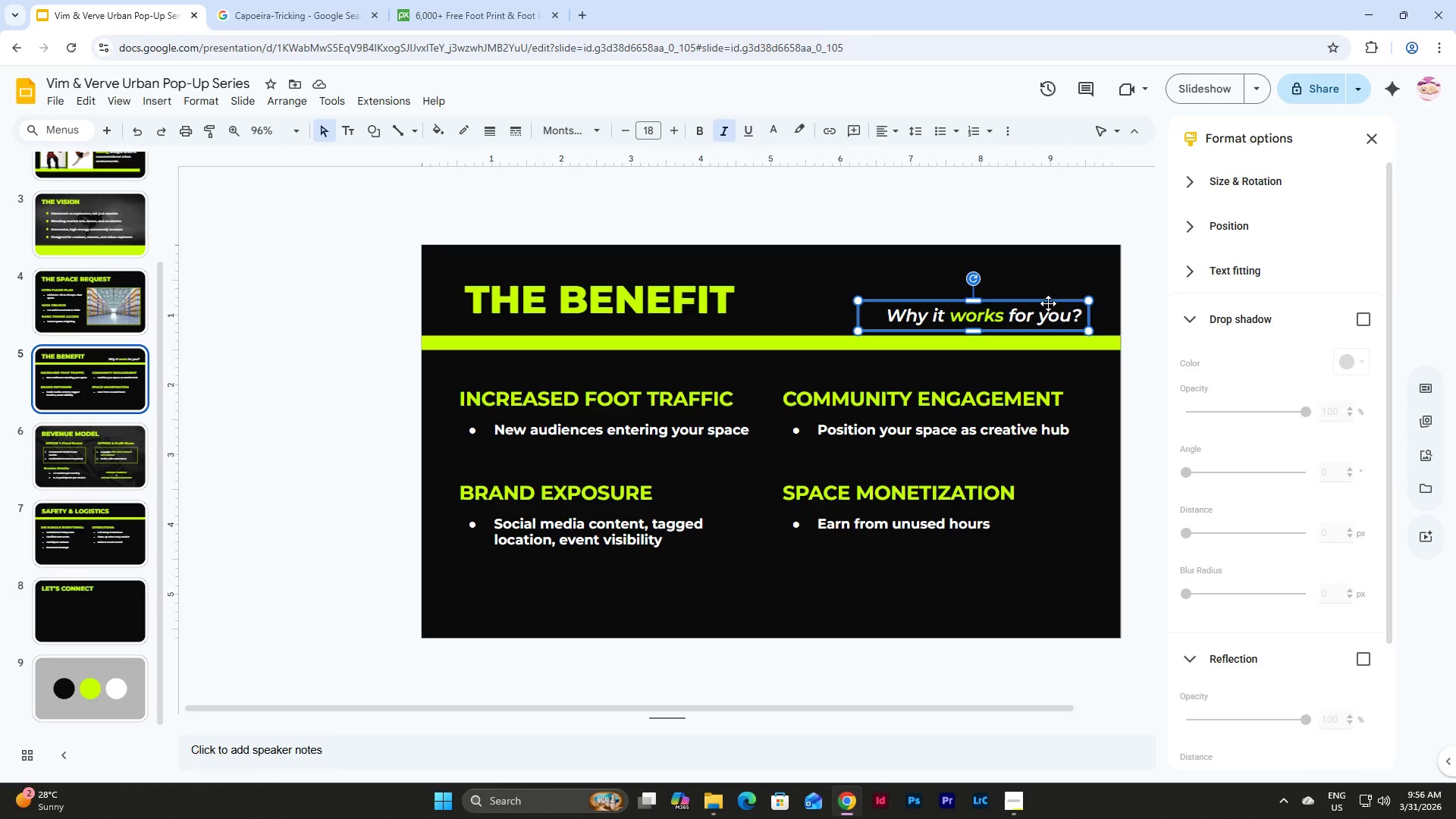 
key(Control+C)
 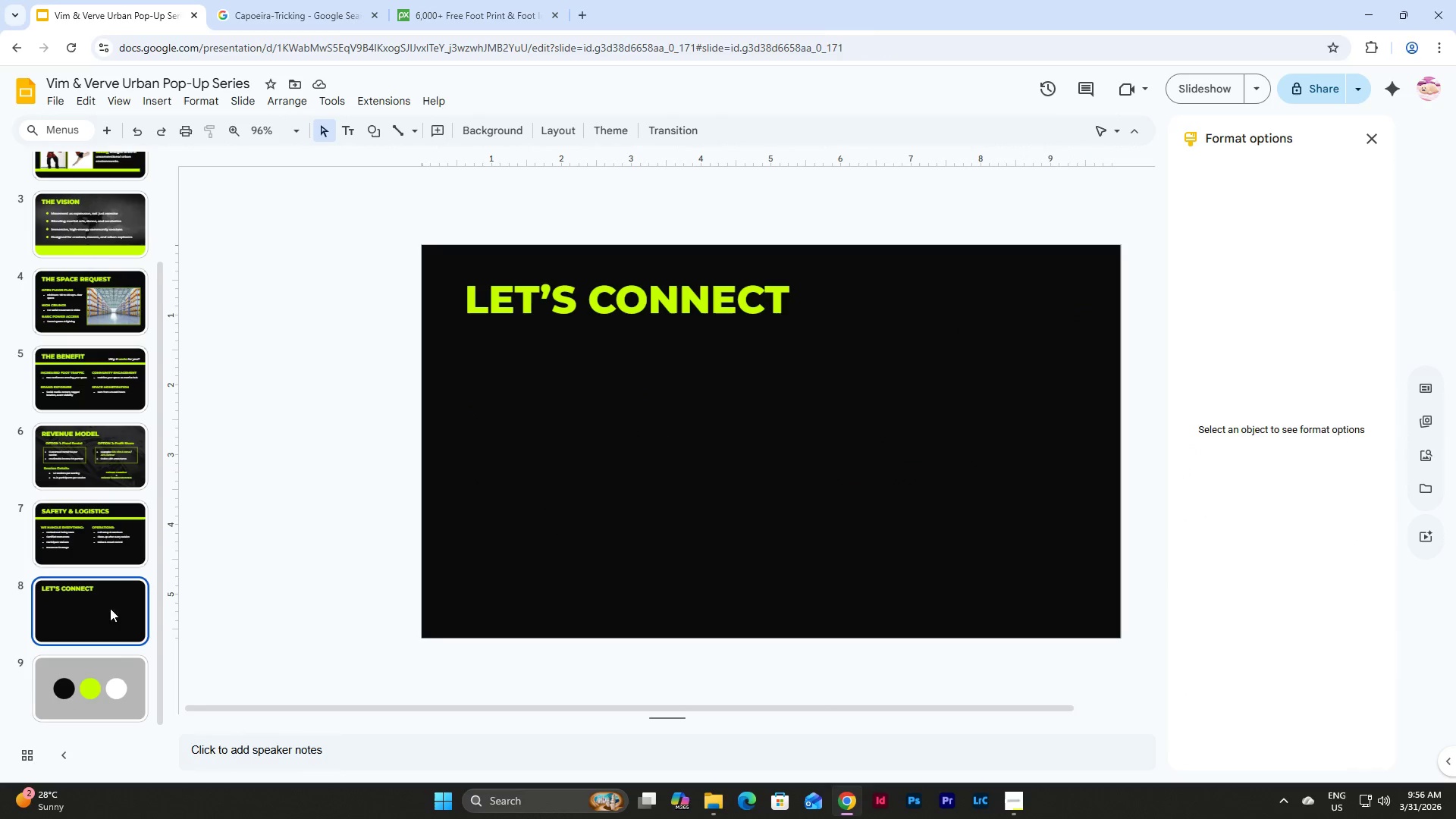 
left_click([668, 441])
 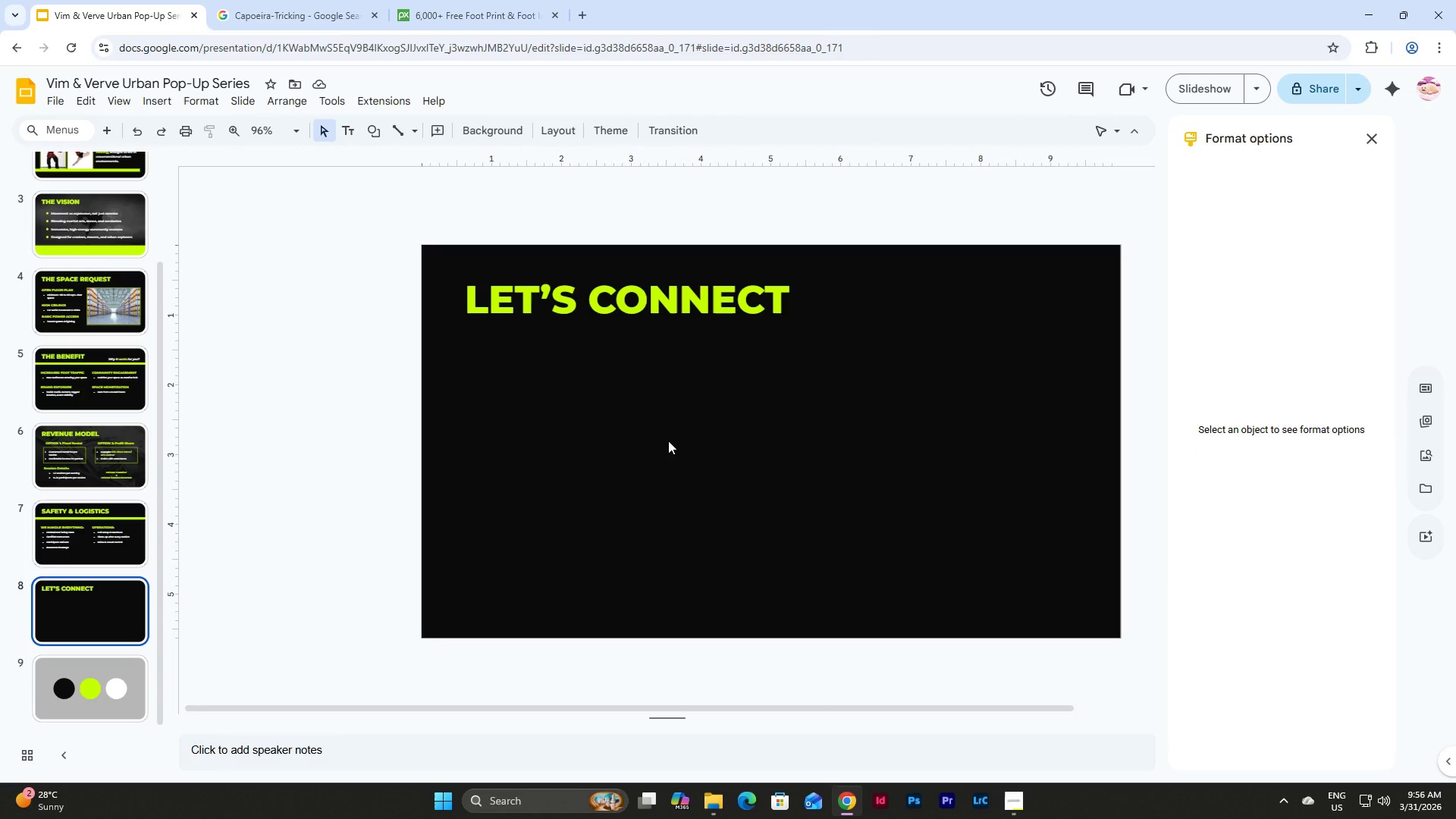 
key(Control+V)
 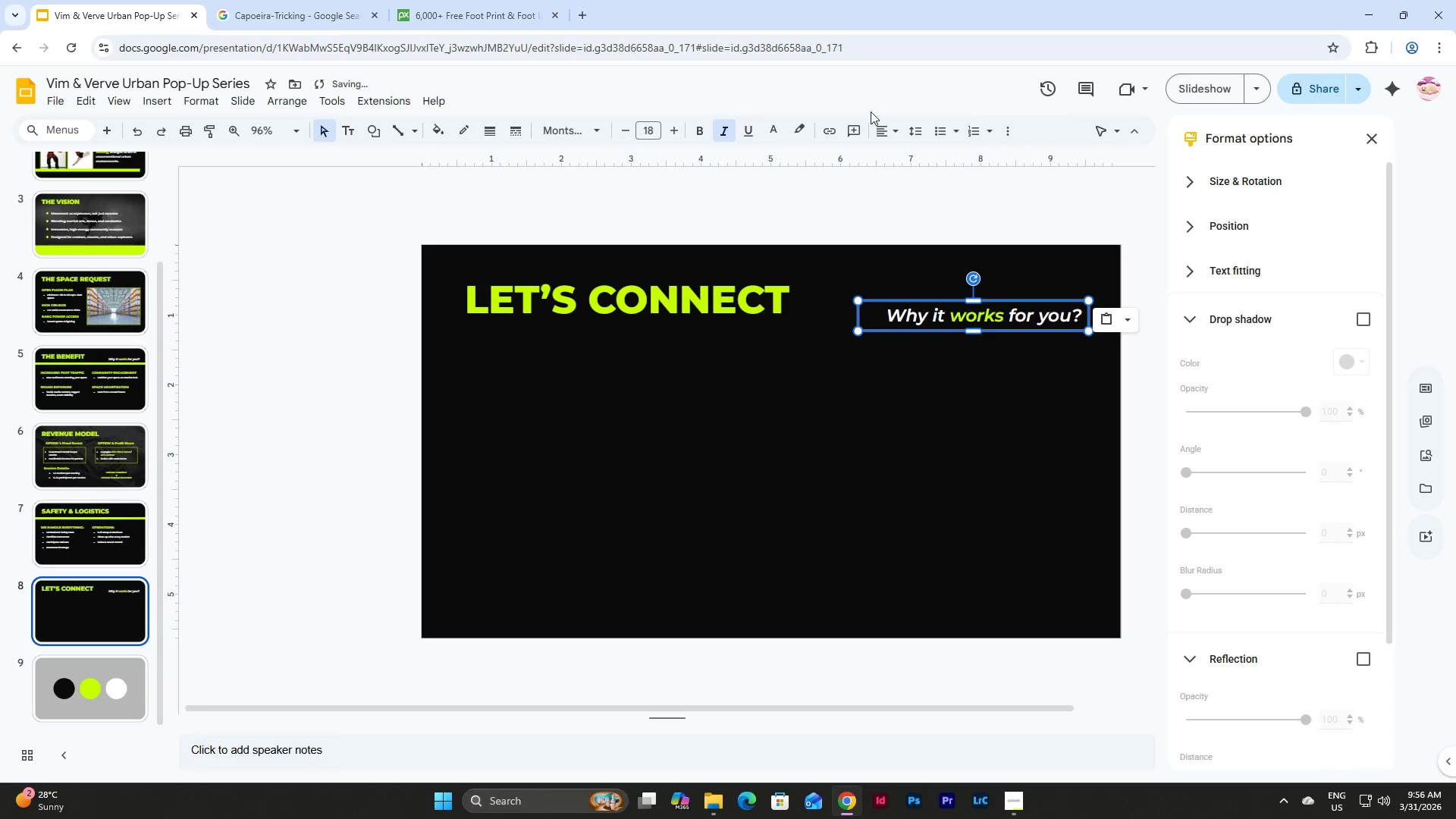 
left_click([885, 133])
 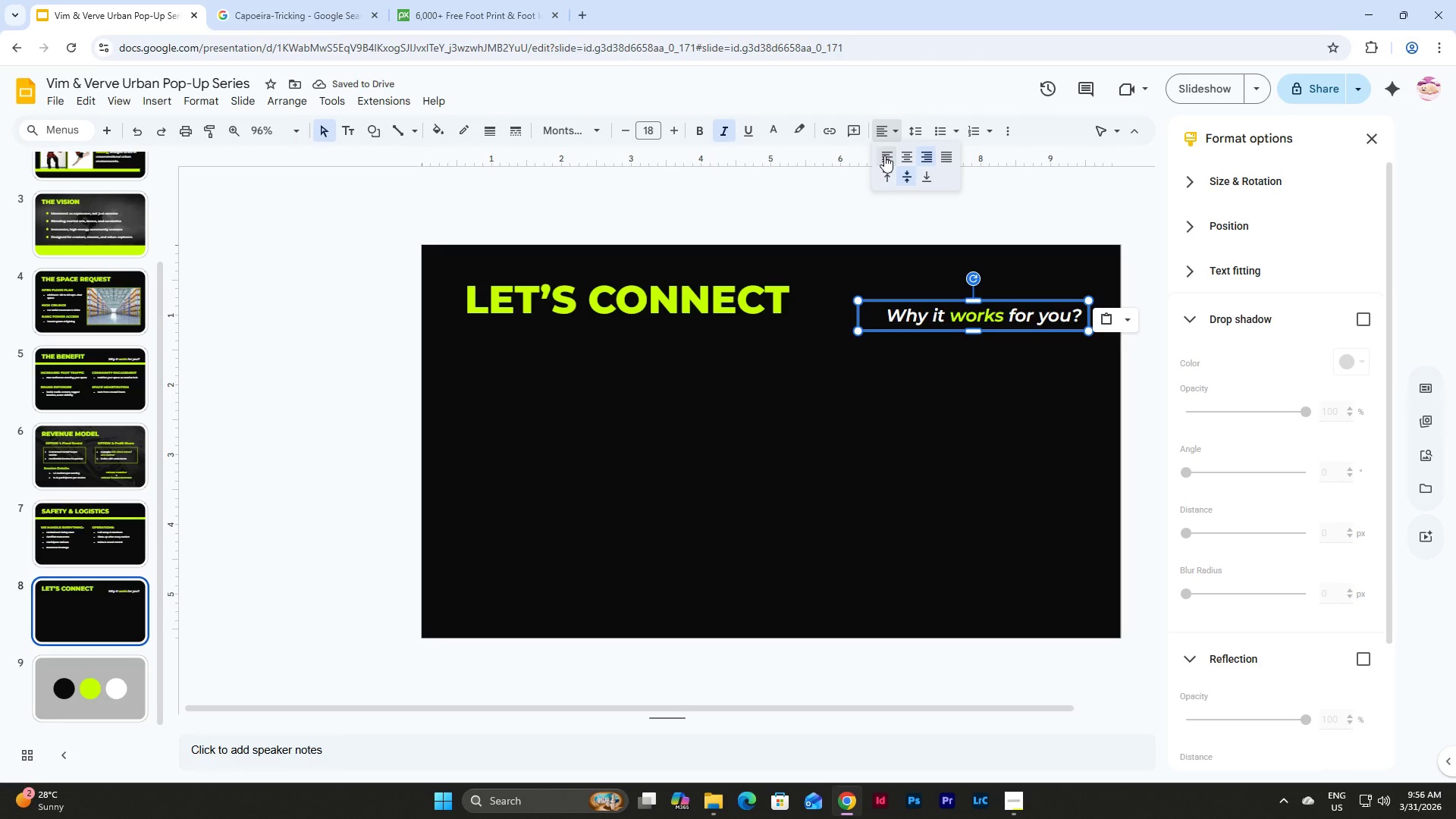 
left_click([884, 155])
 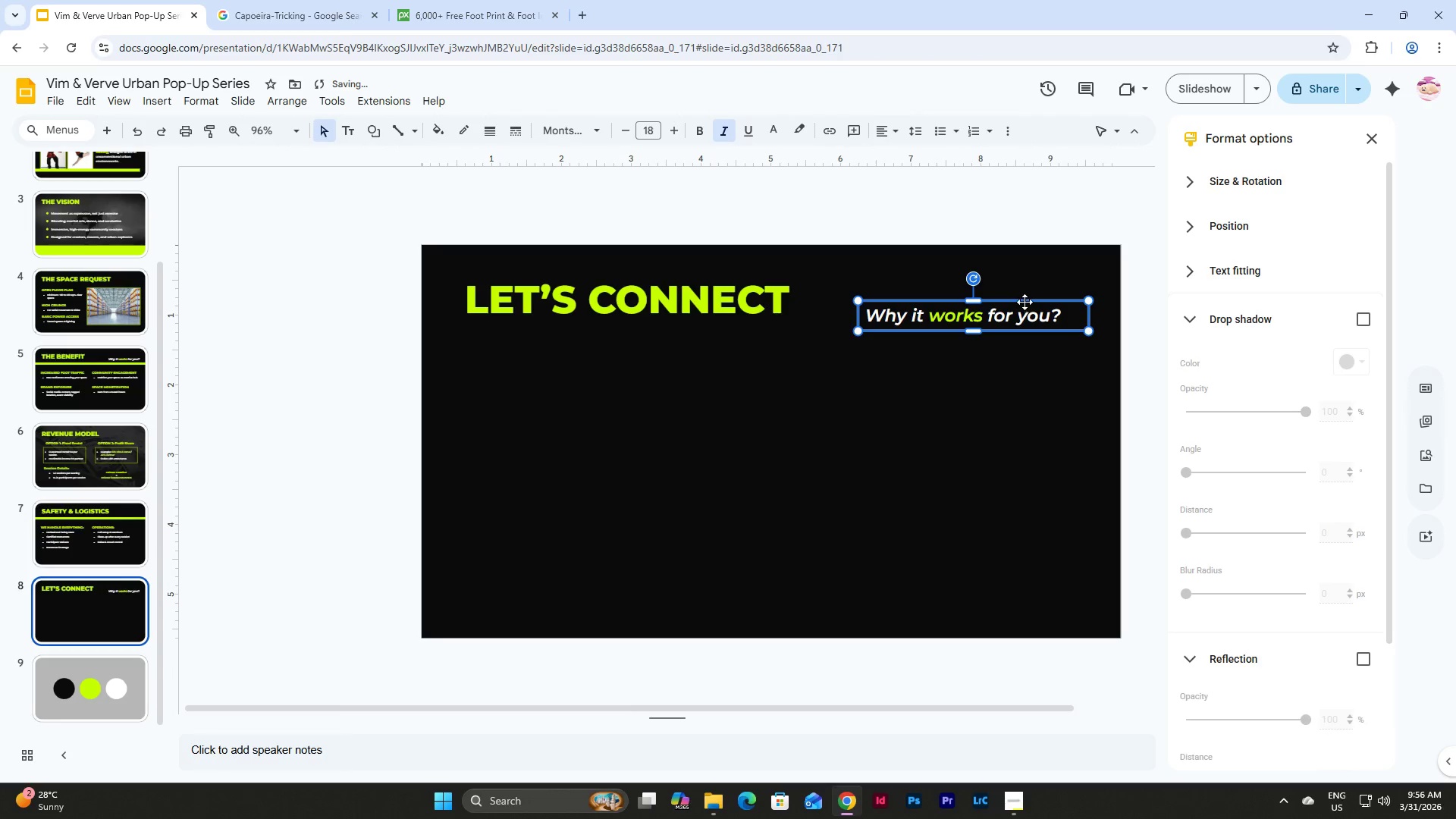 
left_click_drag(start_coordinate=[1025, 302], to_coordinate=[627, 340])
 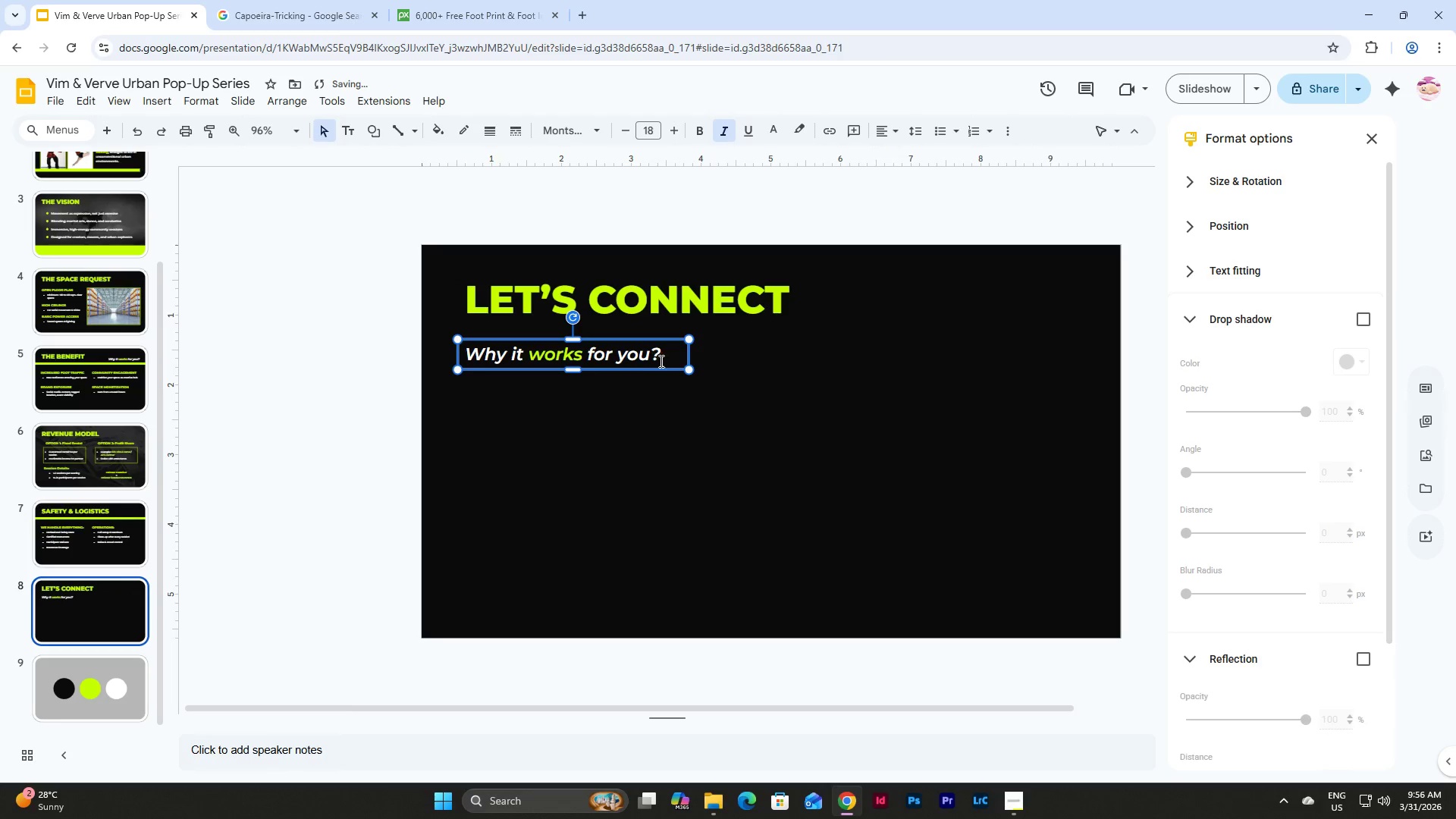 
left_click([660, 361])
 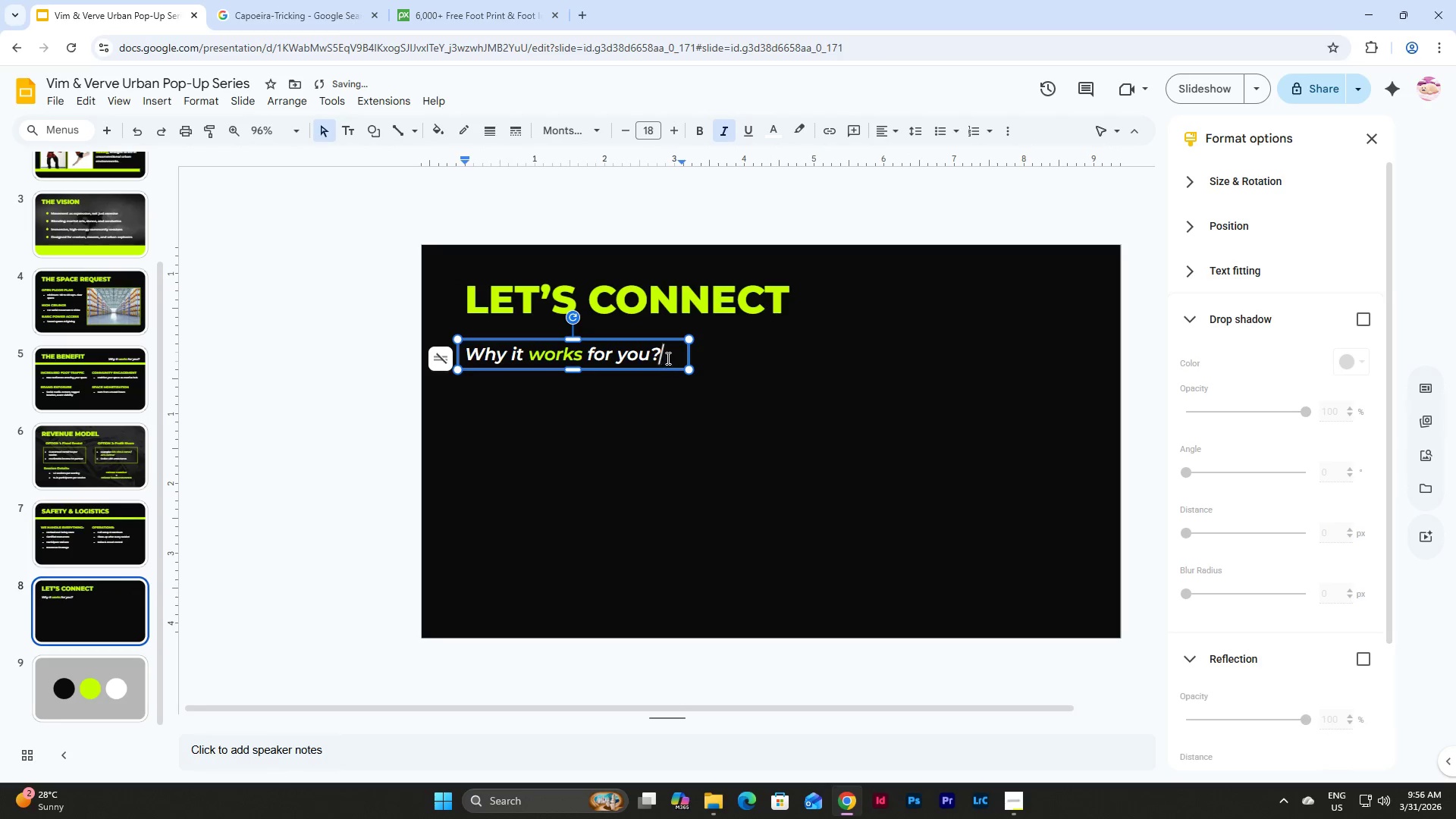 
left_click_drag(start_coordinate=[667, 357], to_coordinate=[458, 359])
 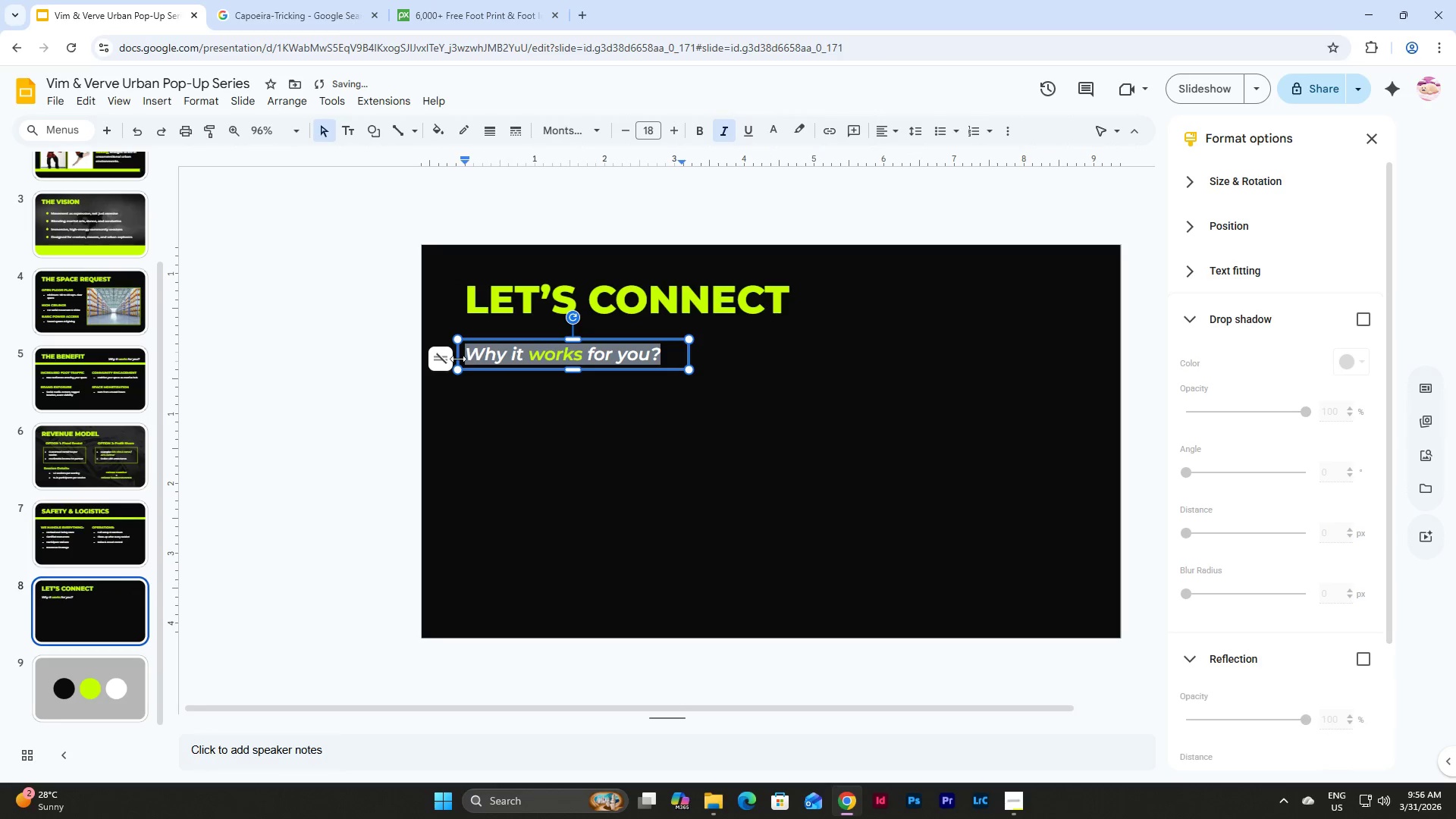 
type(Ready to aa)
key(Backspace)
type(ctivate your space?)
 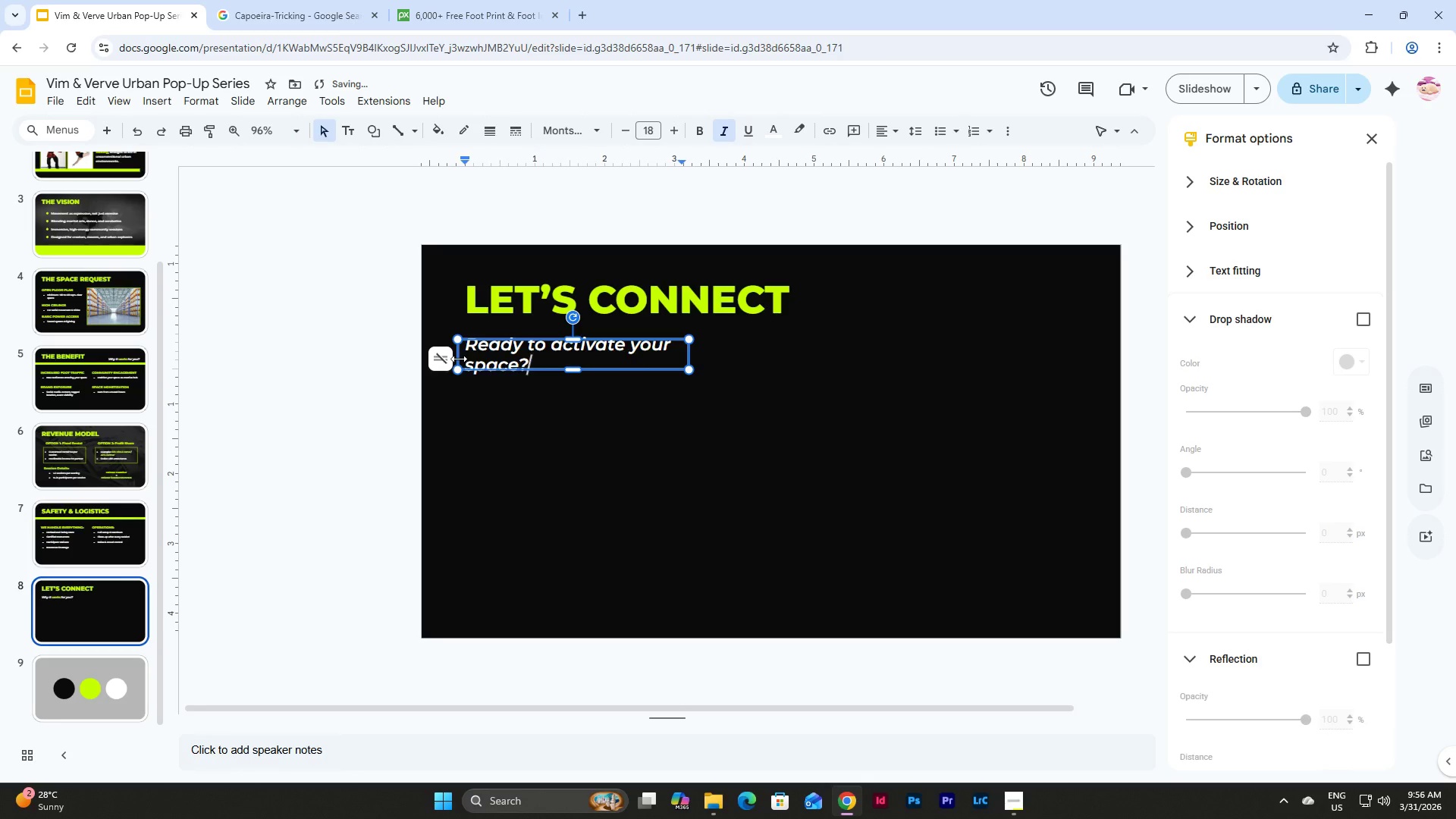 
double_click([622, 359])
 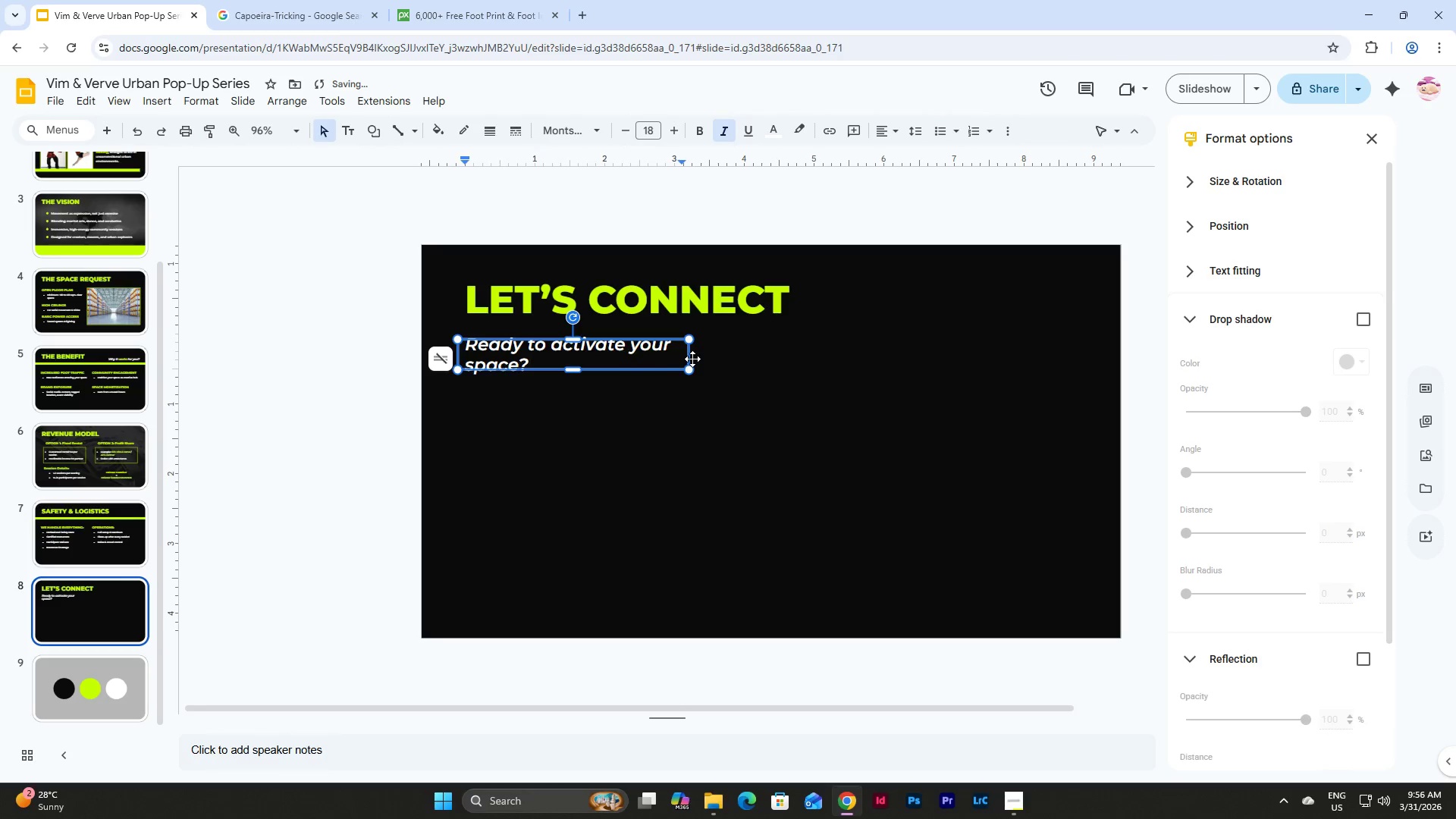 
left_click([692, 359])
 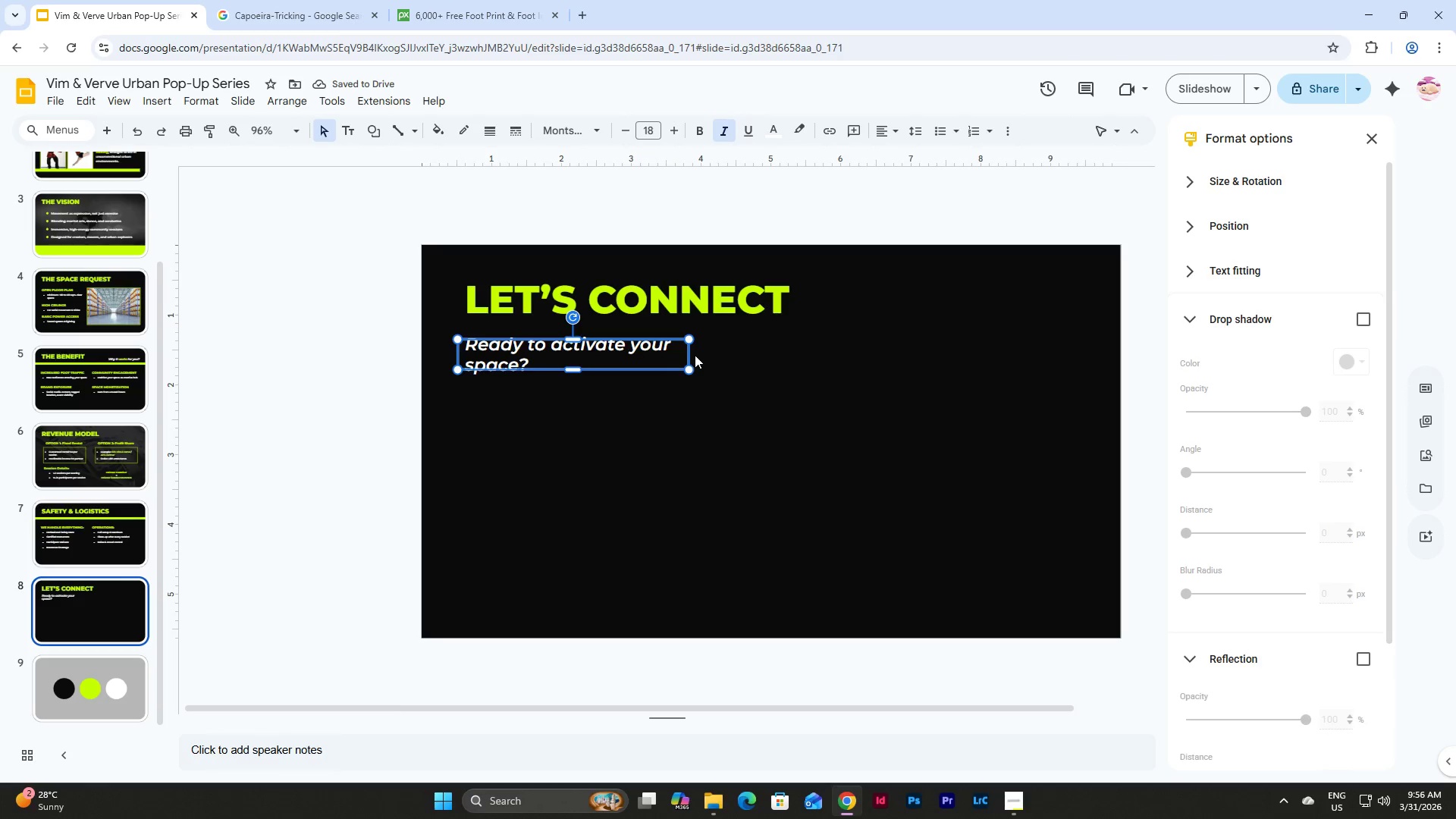 
left_click_drag(start_coordinate=[691, 355], to_coordinate=[802, 364])
 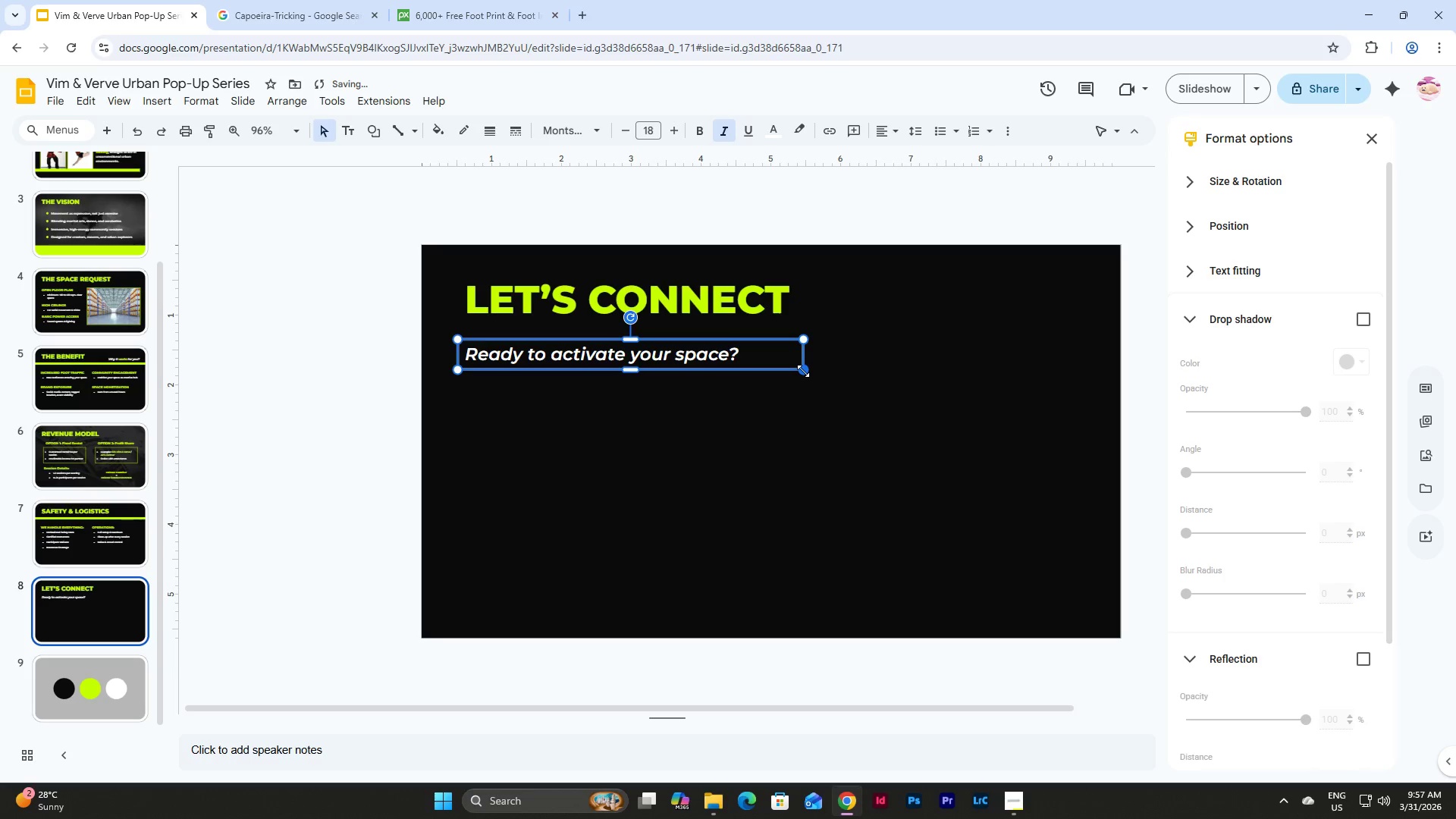 
left_click([807, 441])
 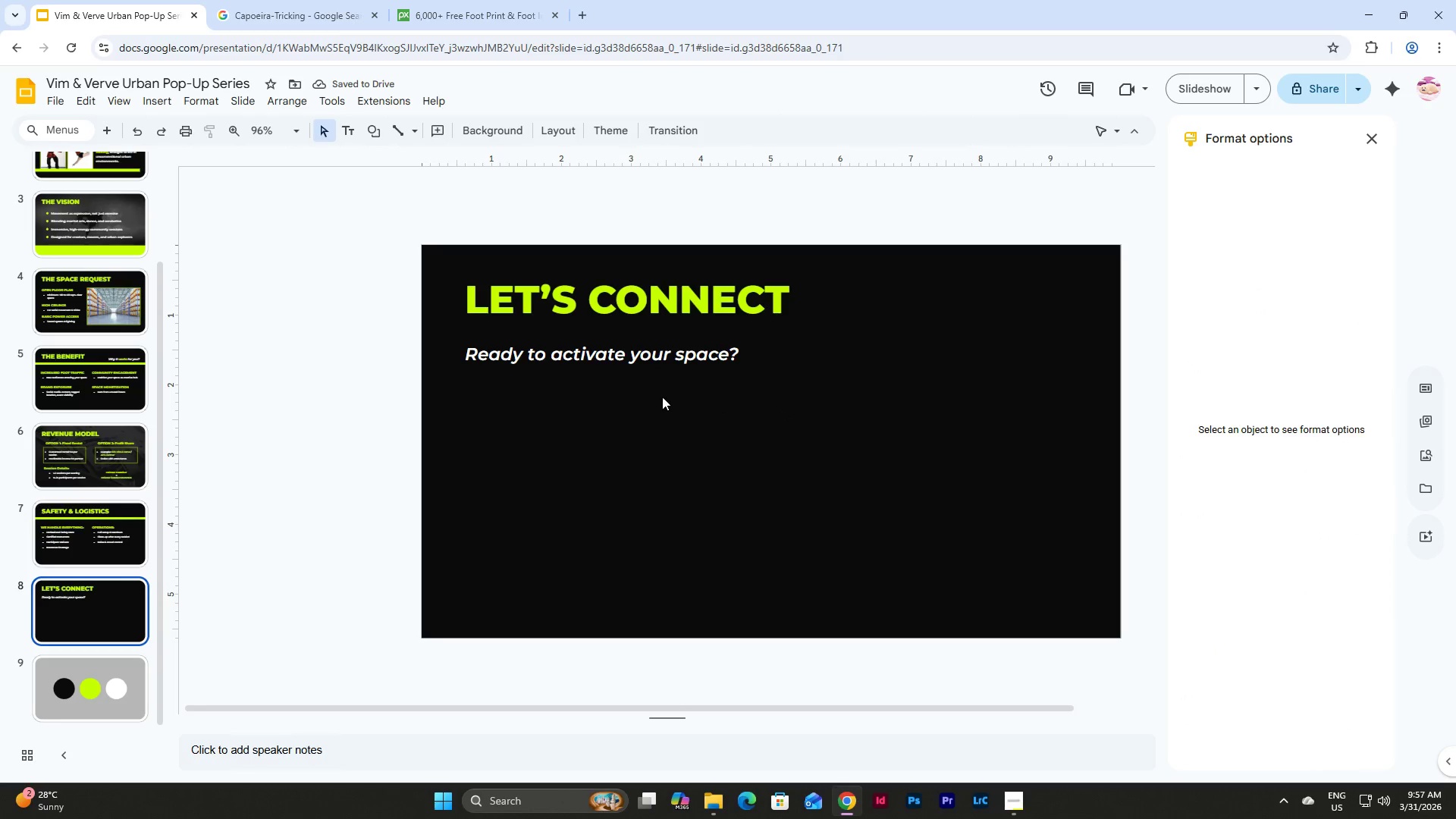 
left_click([696, 367])
 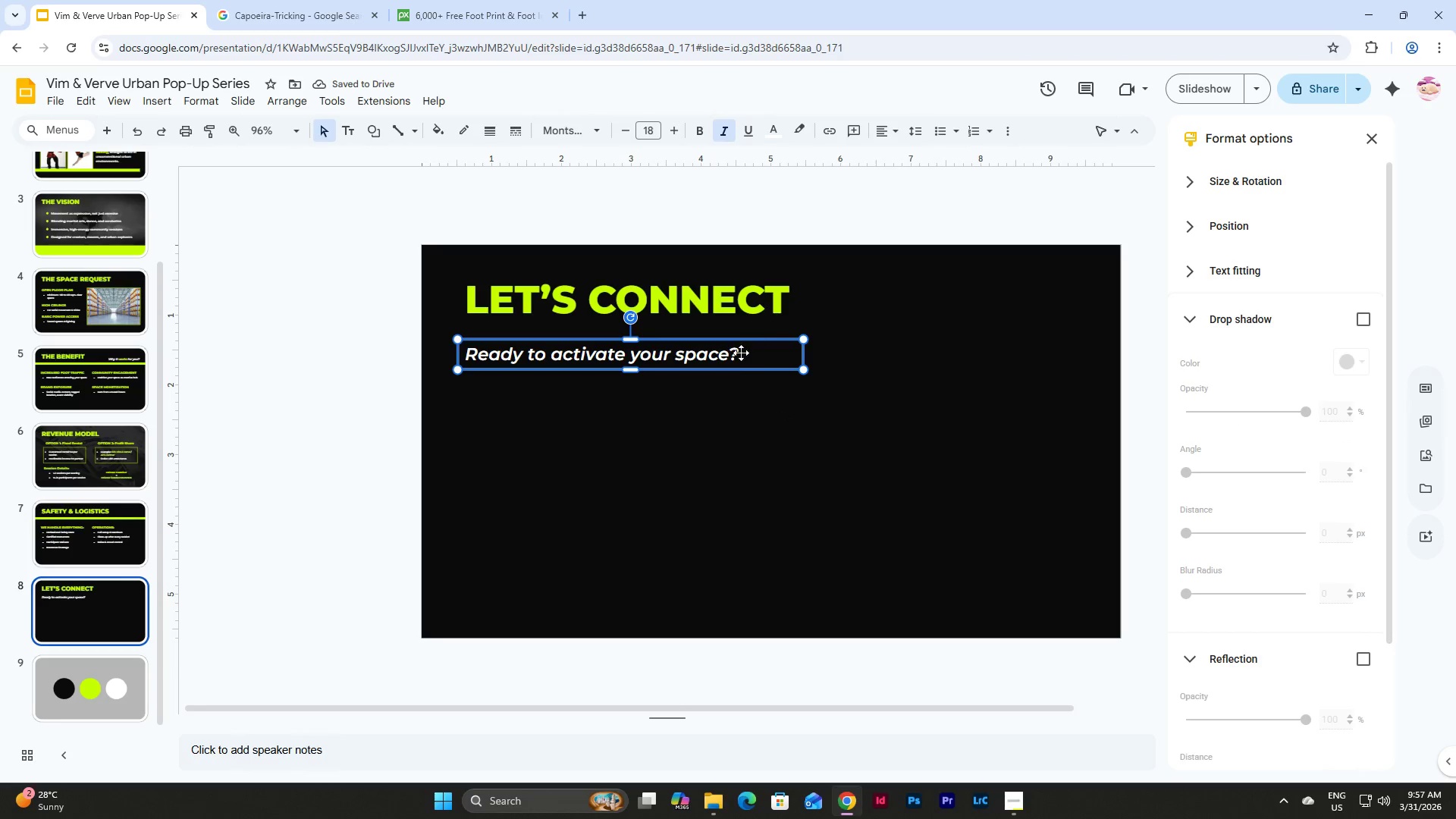 
key(Control+C)
 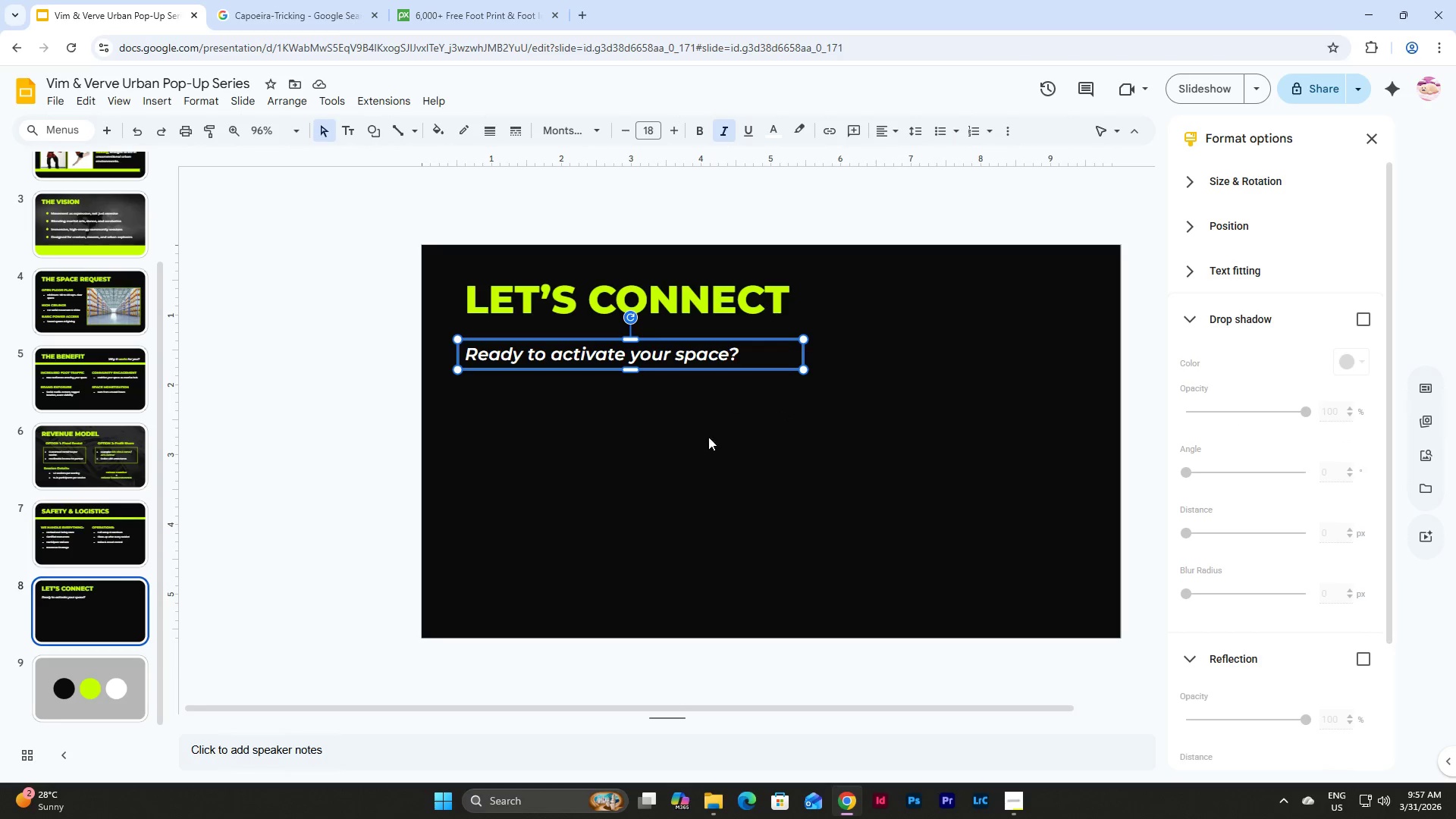 
left_click([695, 458])
 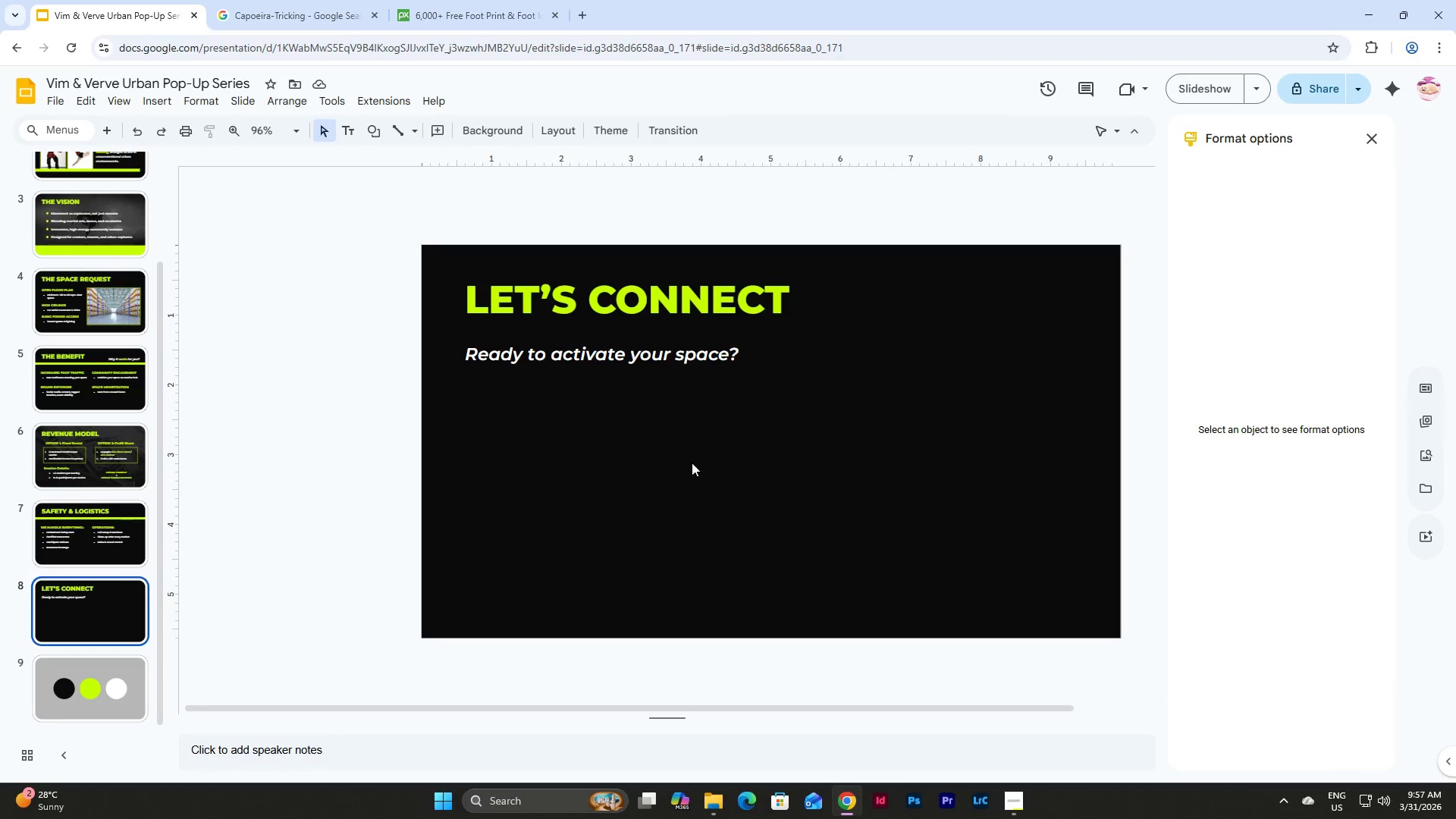 
hold_key(key=ControlLeft, duration=0.69)
 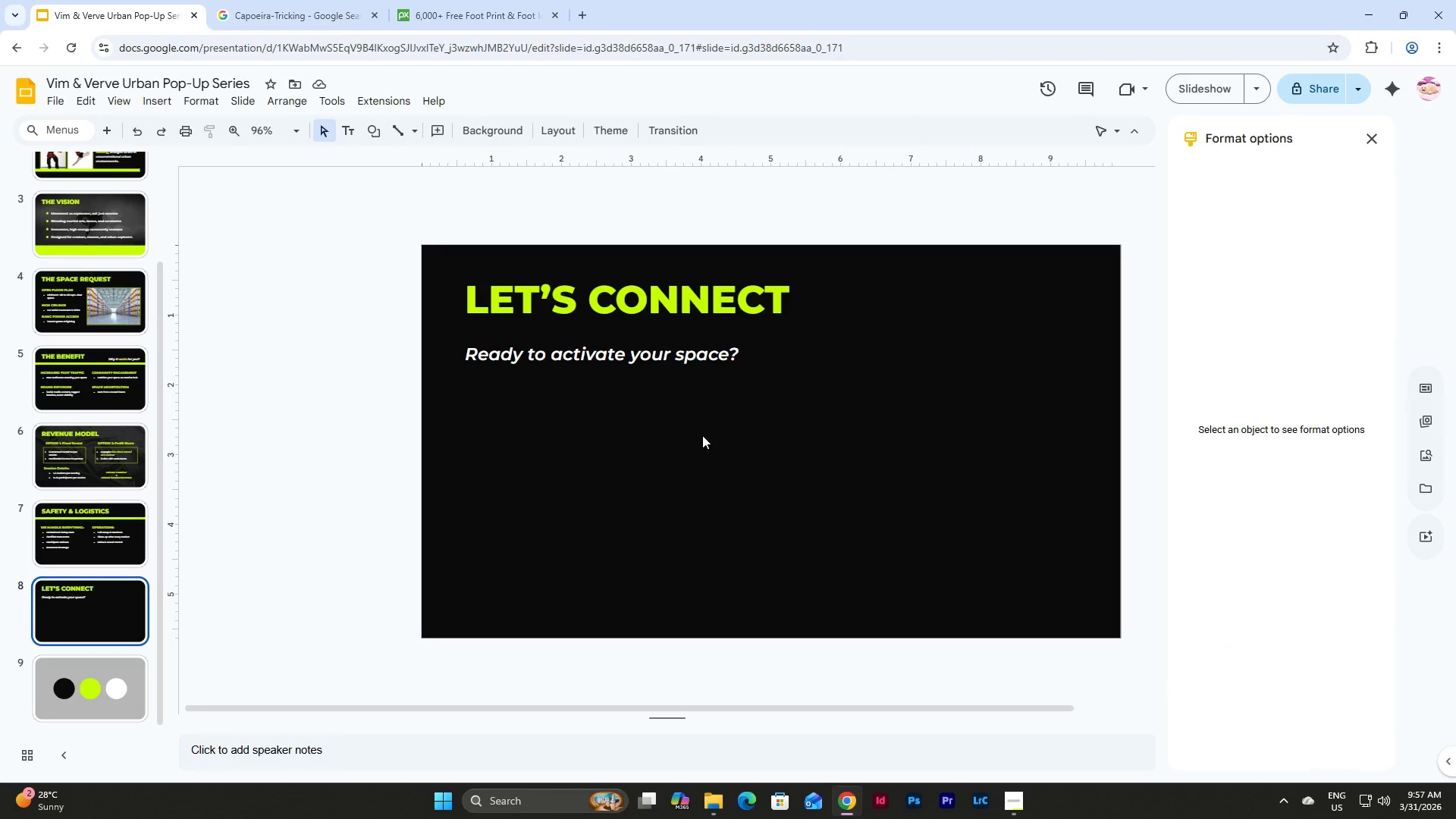 
left_click([77, 532])
 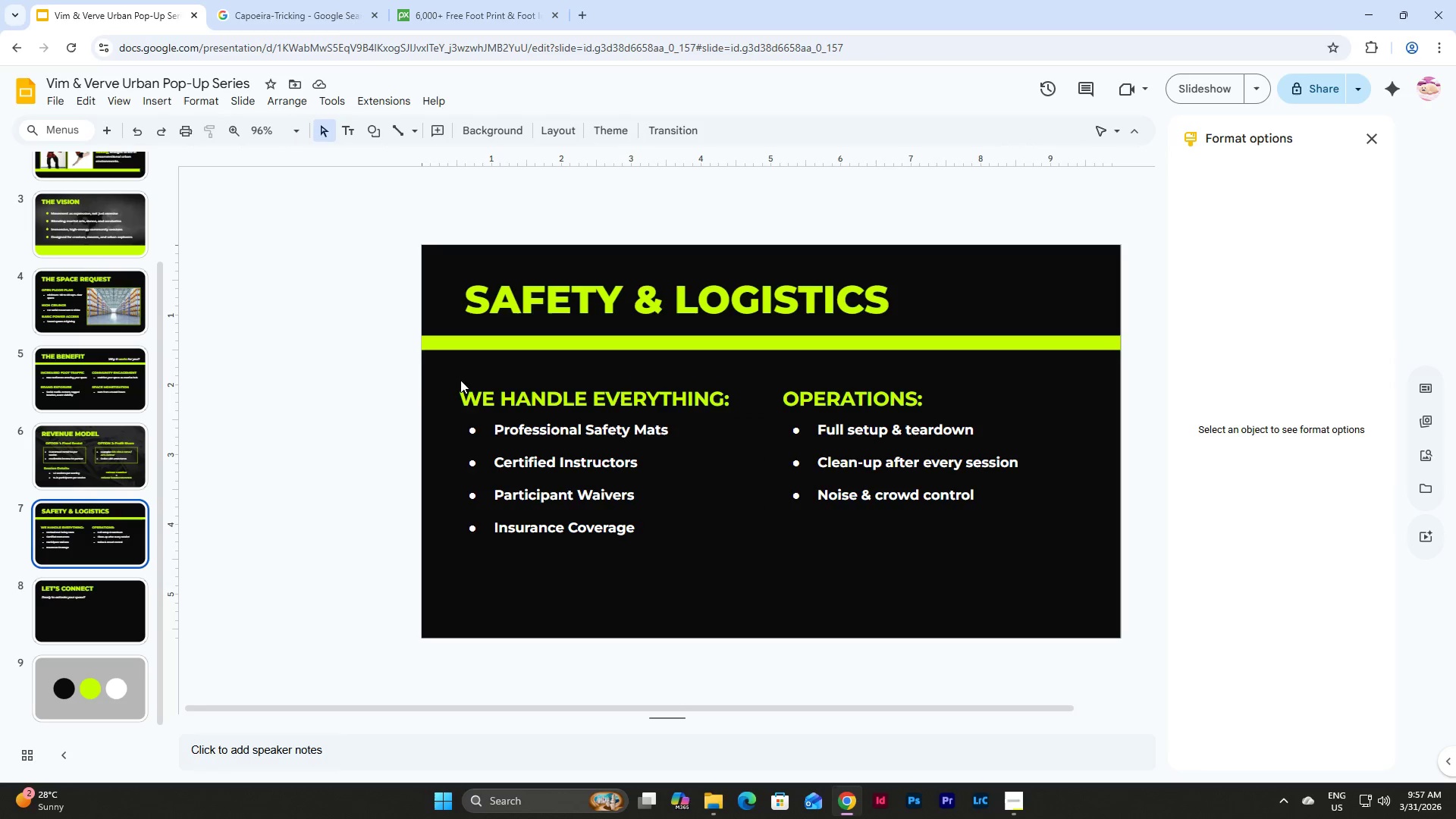 
left_click_drag(start_coordinate=[401, 375], to_coordinate=[617, 551])
 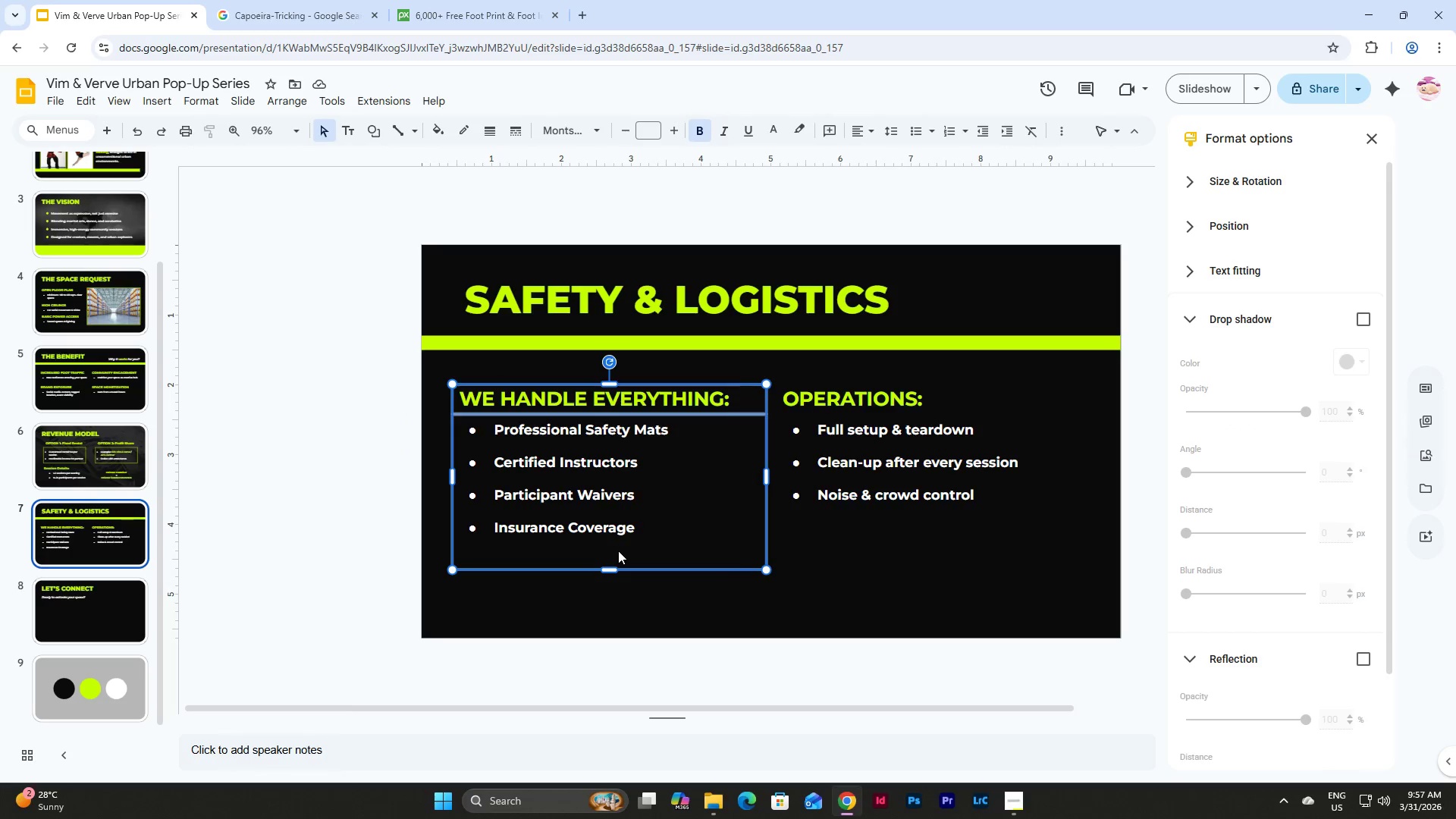 
key(Control+C)
 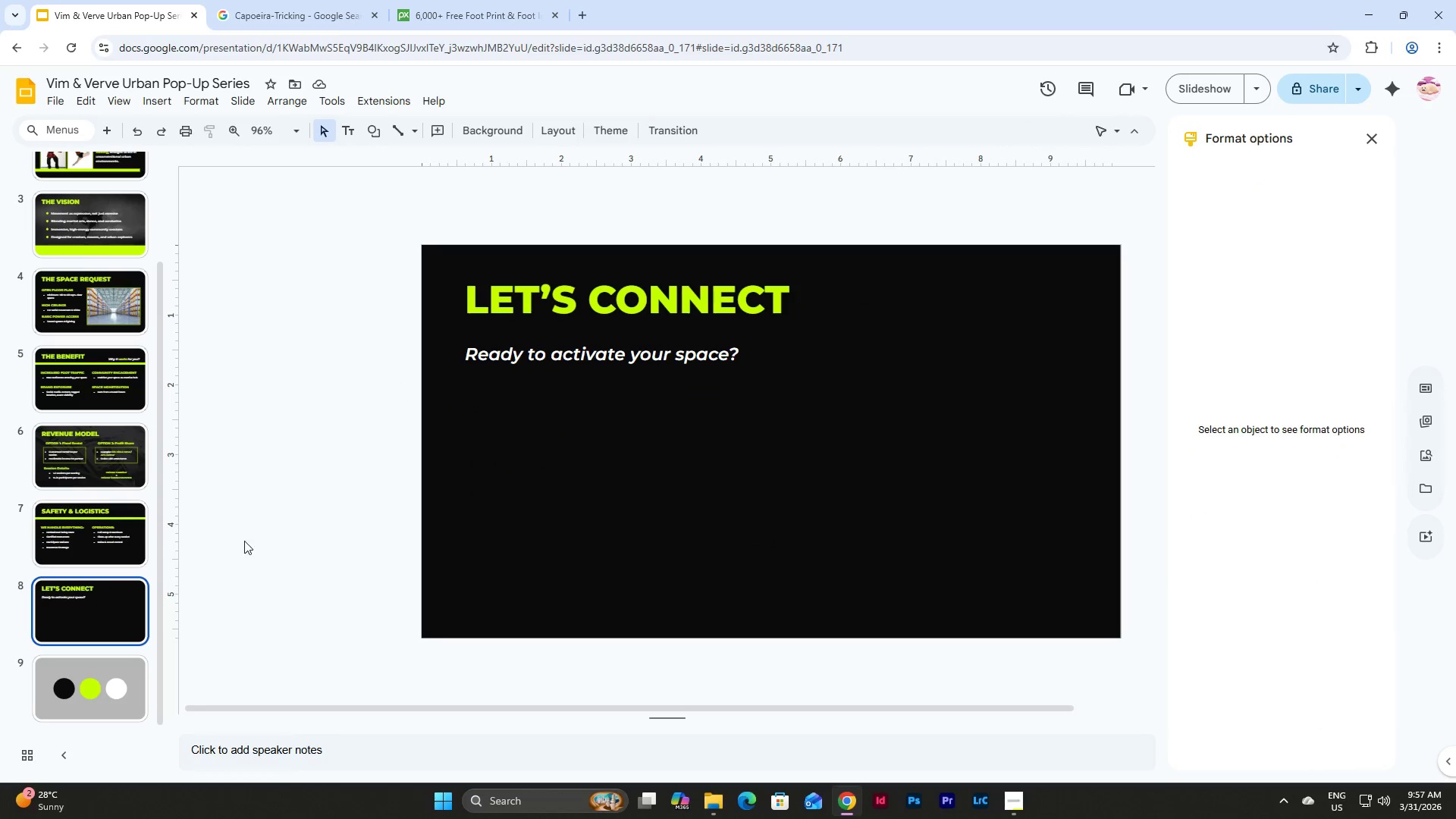 
double_click([689, 485])
 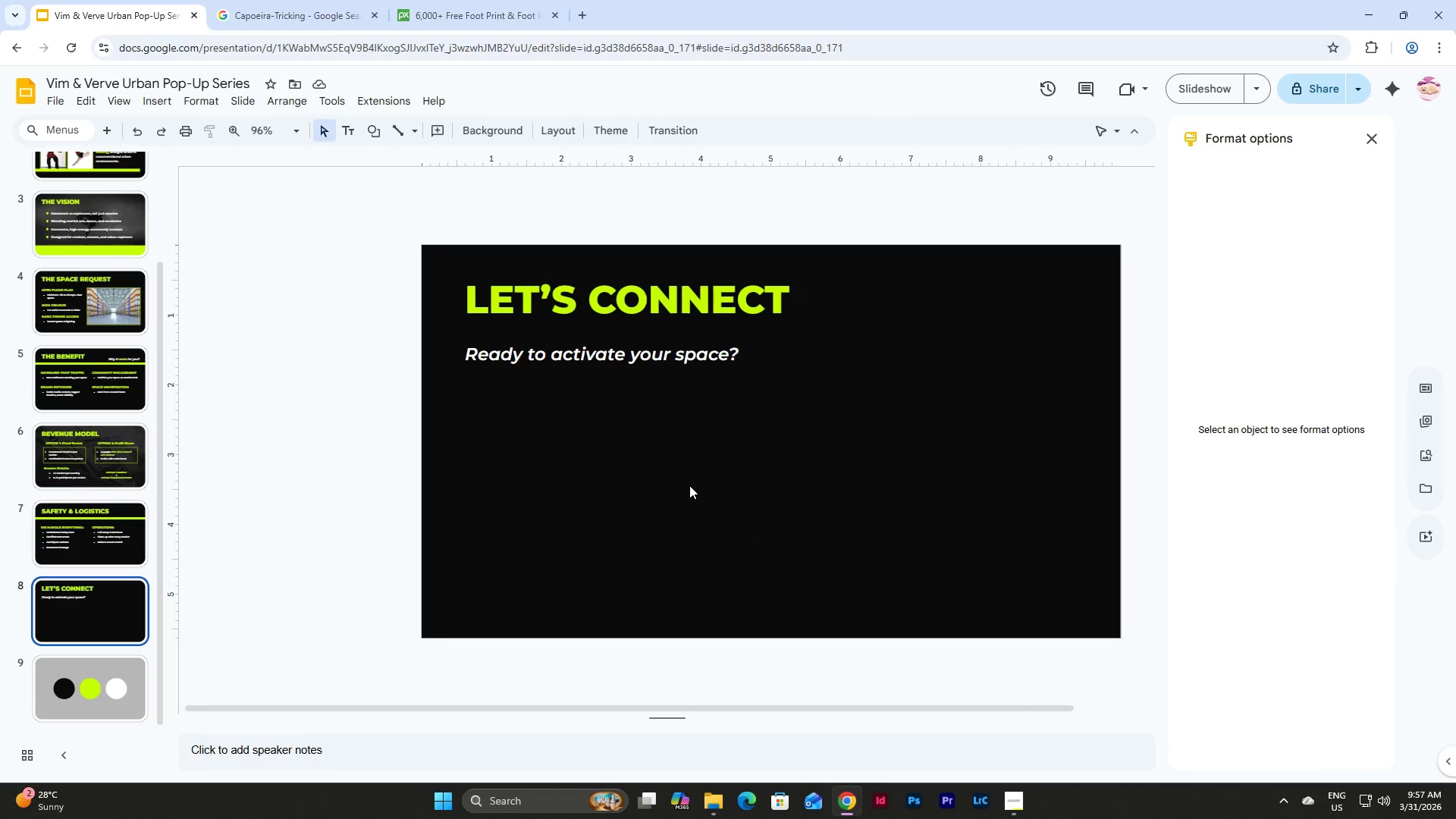 
key(Control+V)
 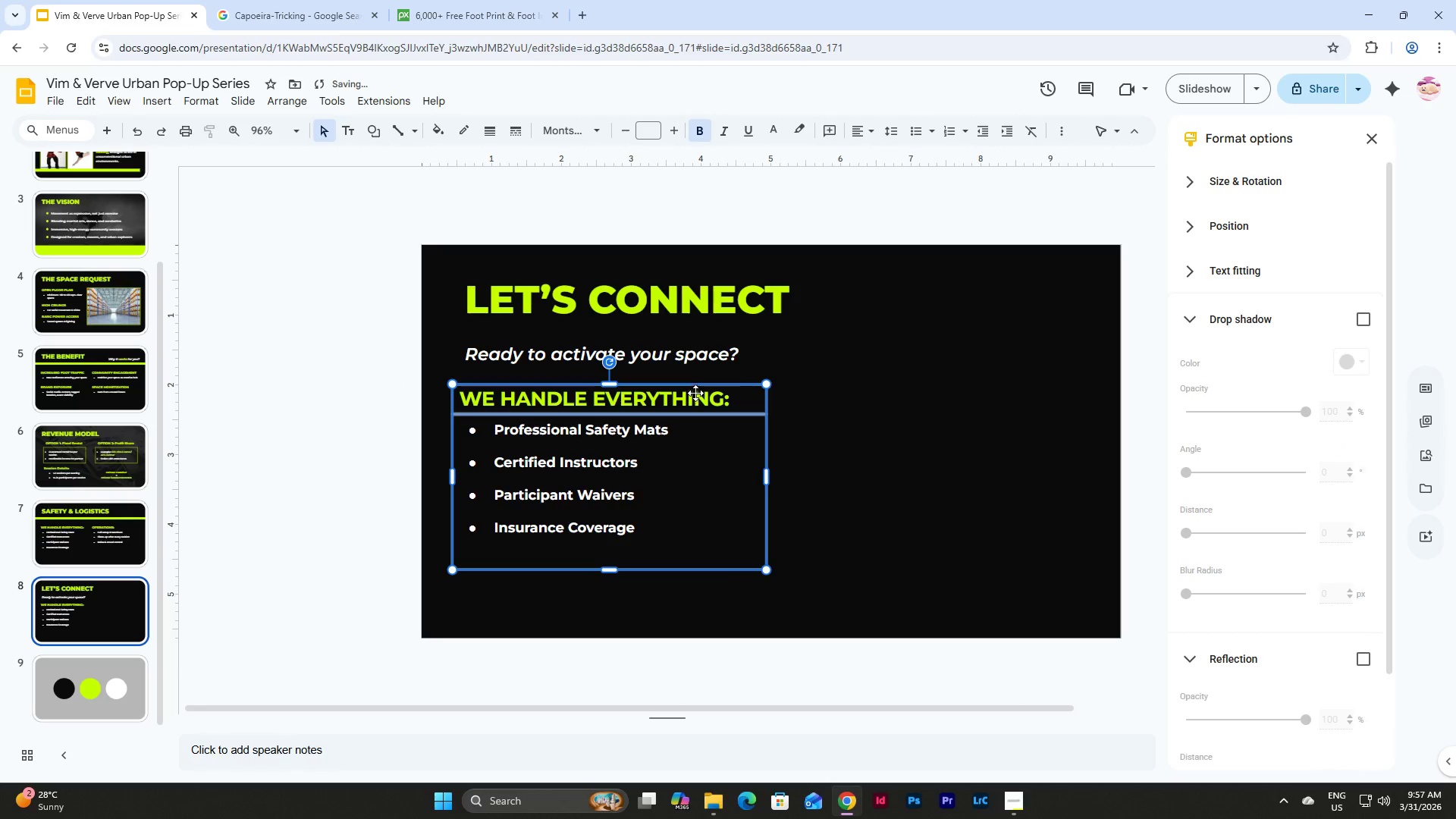 
left_click([713, 396])
 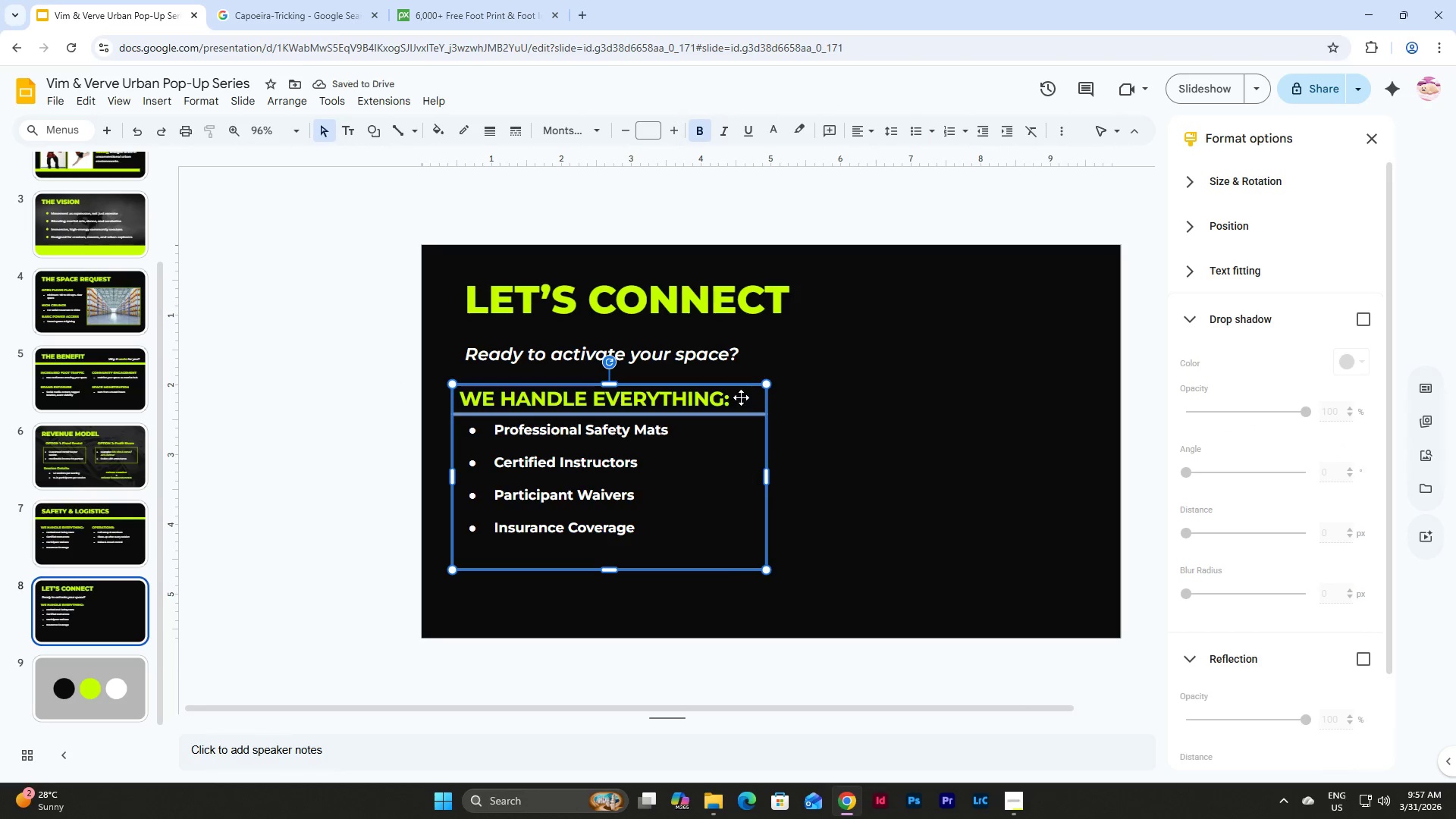 
double_click([741, 397])
 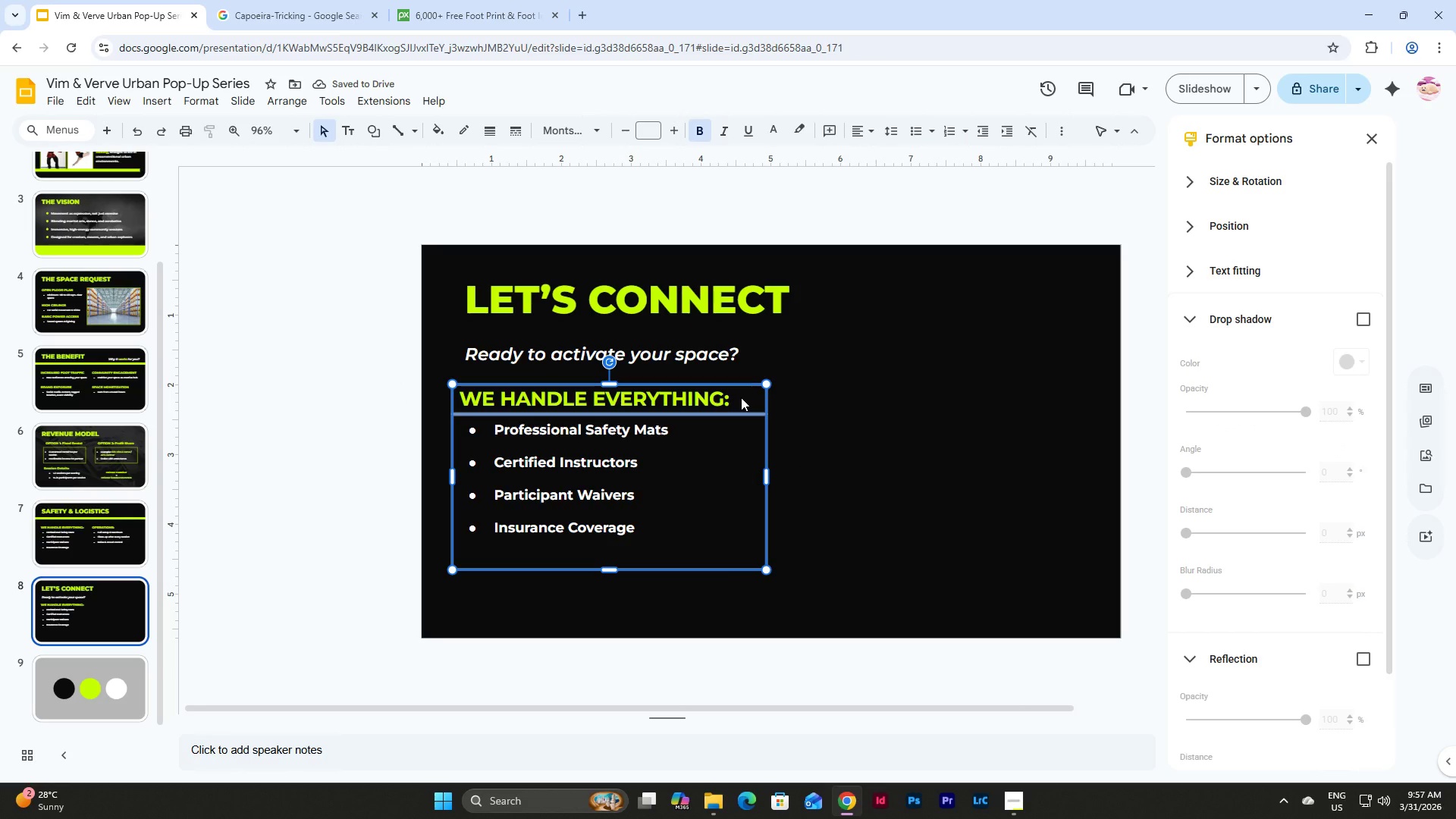 
triple_click([741, 397])
 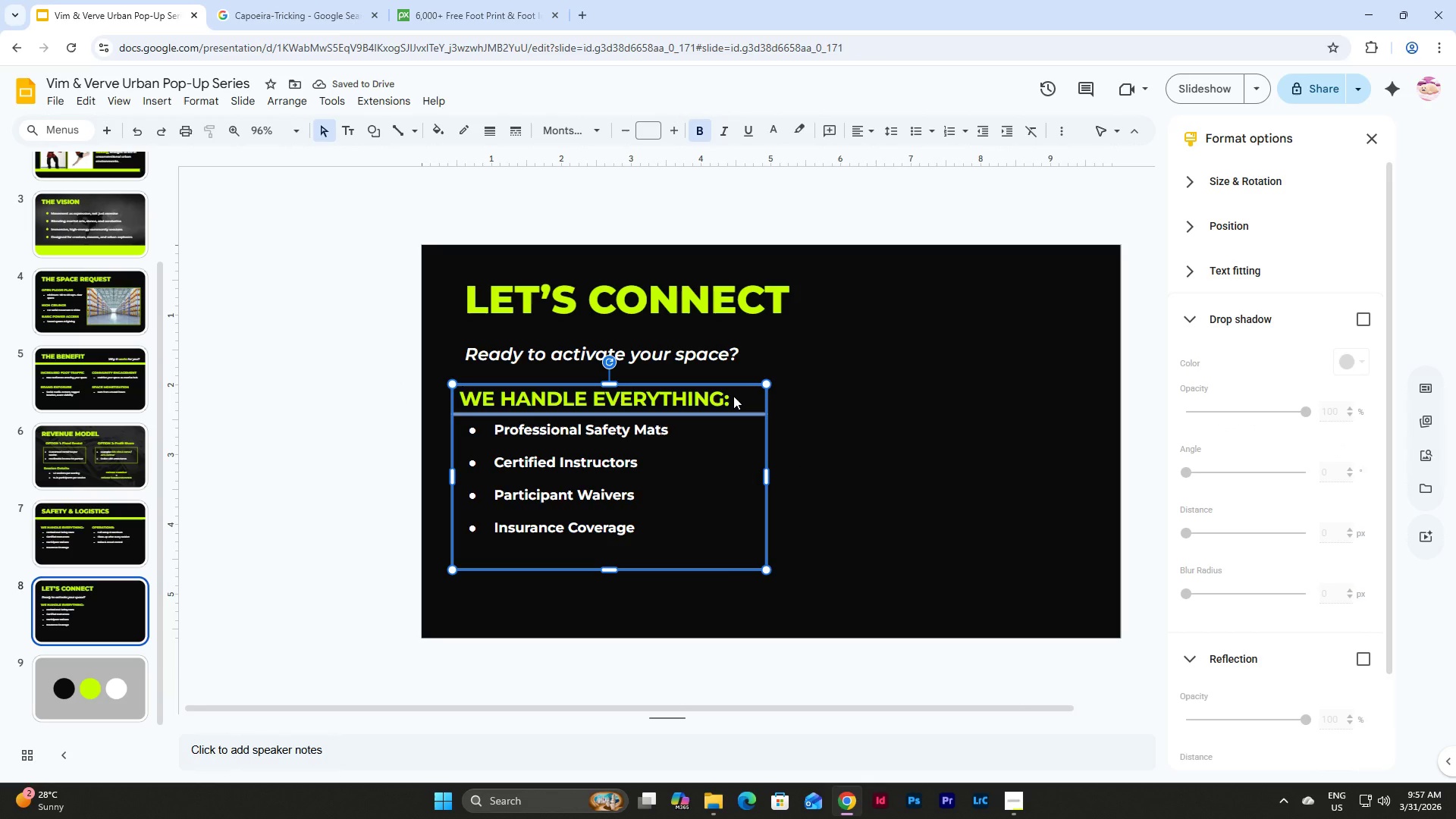 
double_click([733, 396])
 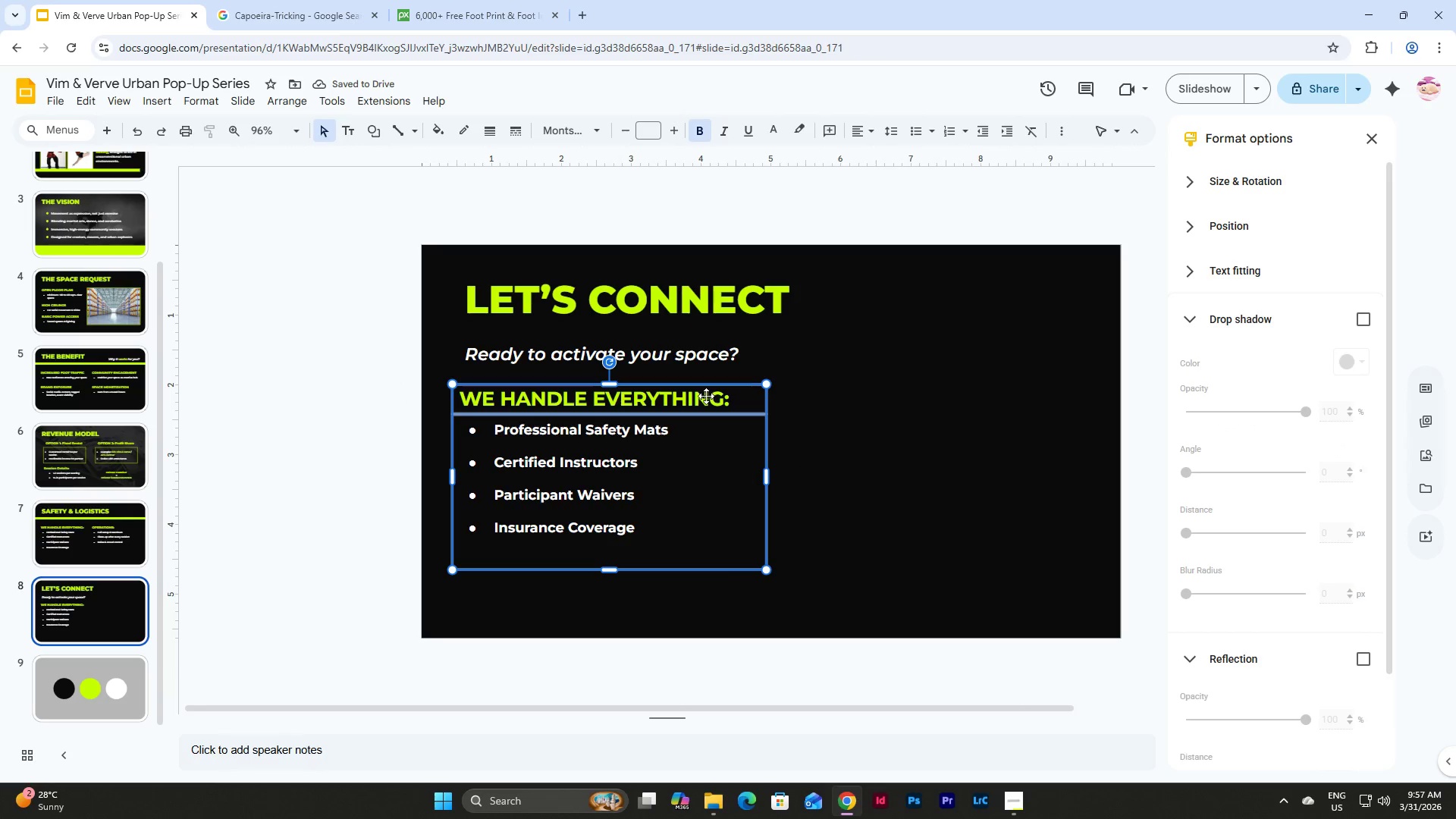 
triple_click([706, 396])
 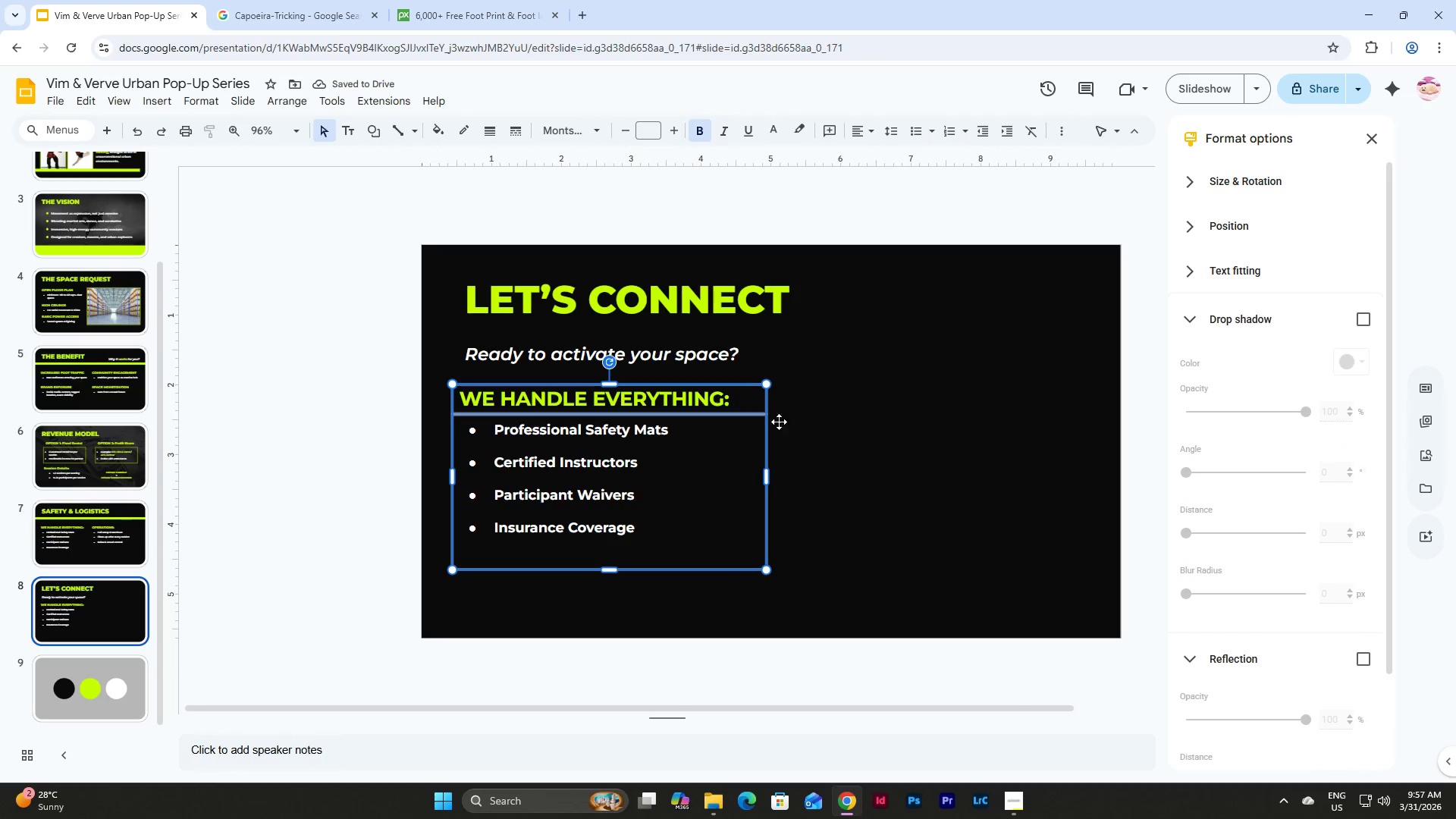 
left_click([862, 439])
 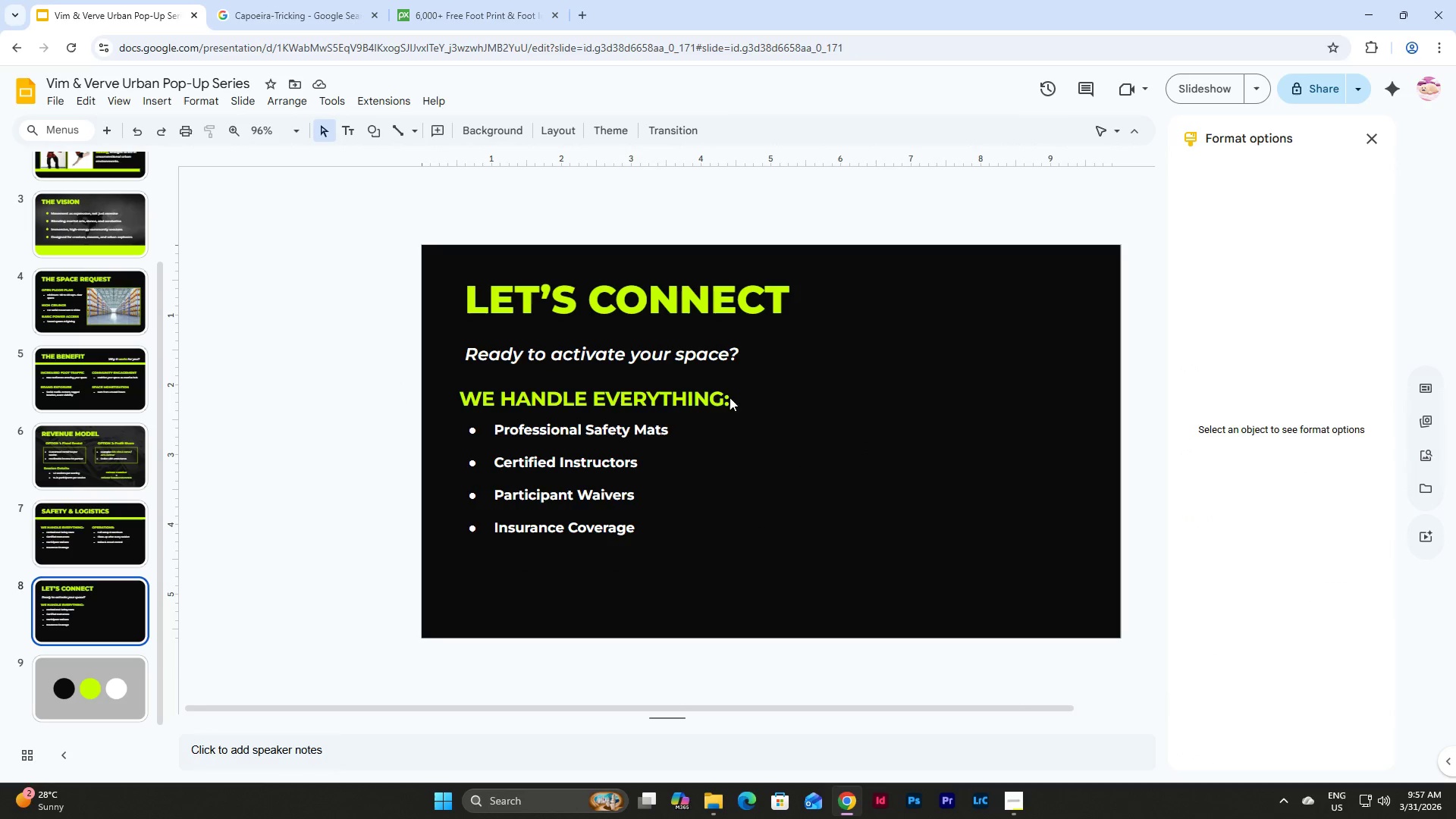 
left_click([722, 392])
 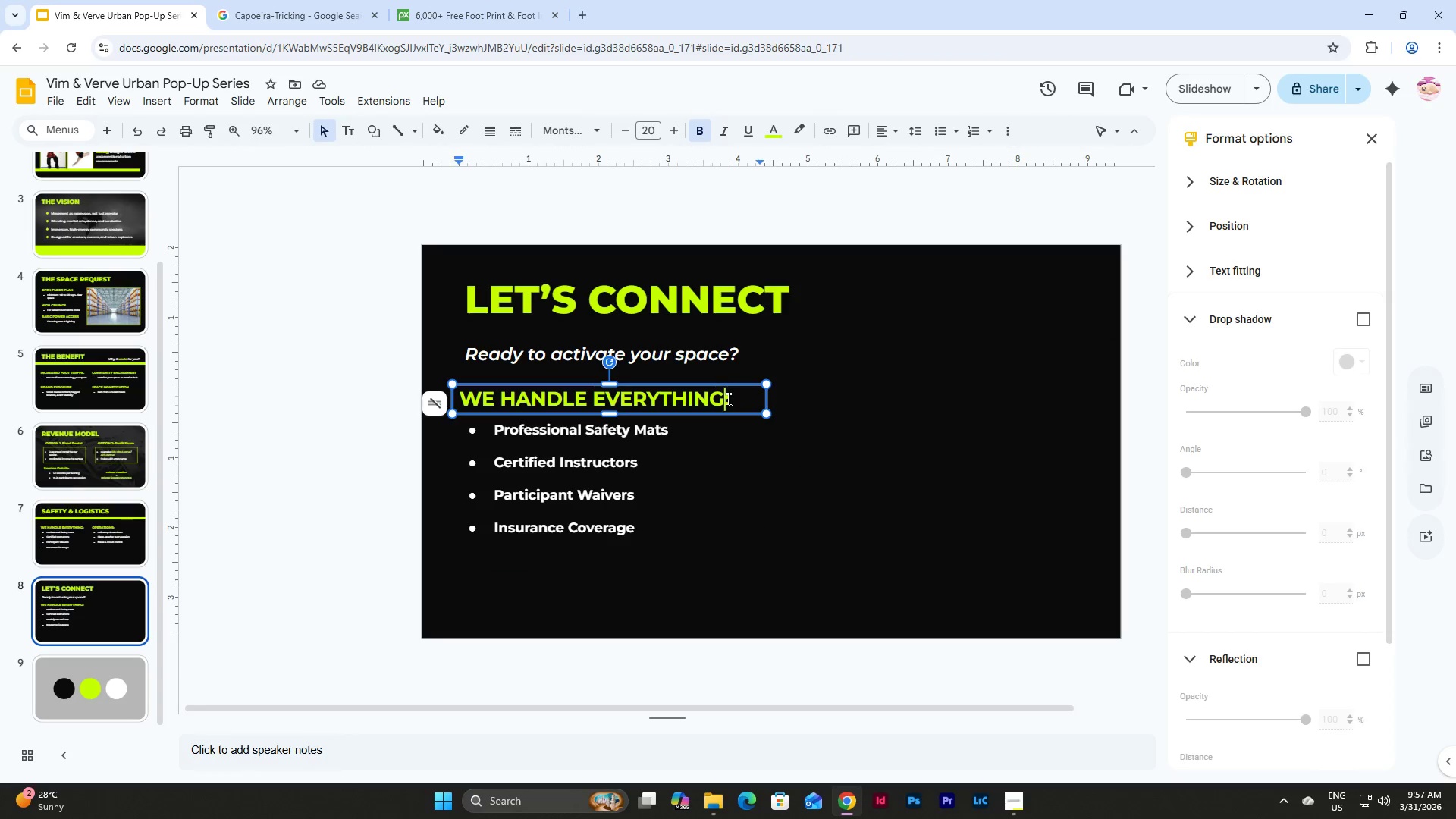 
left_click_drag(start_coordinate=[727, 399], to_coordinate=[678, 399])
 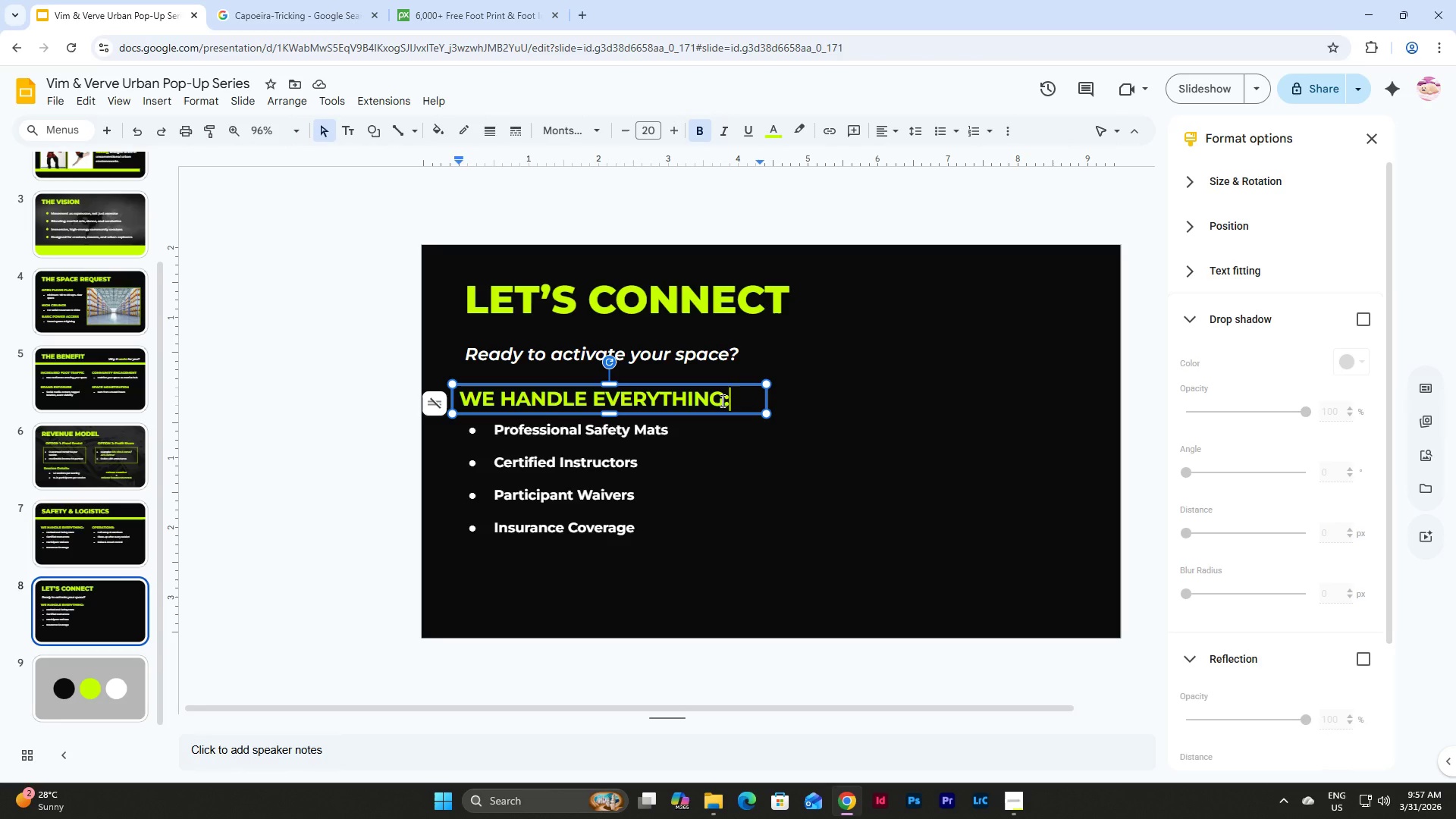 
left_click_drag(start_coordinate=[721, 400], to_coordinate=[460, 397])
 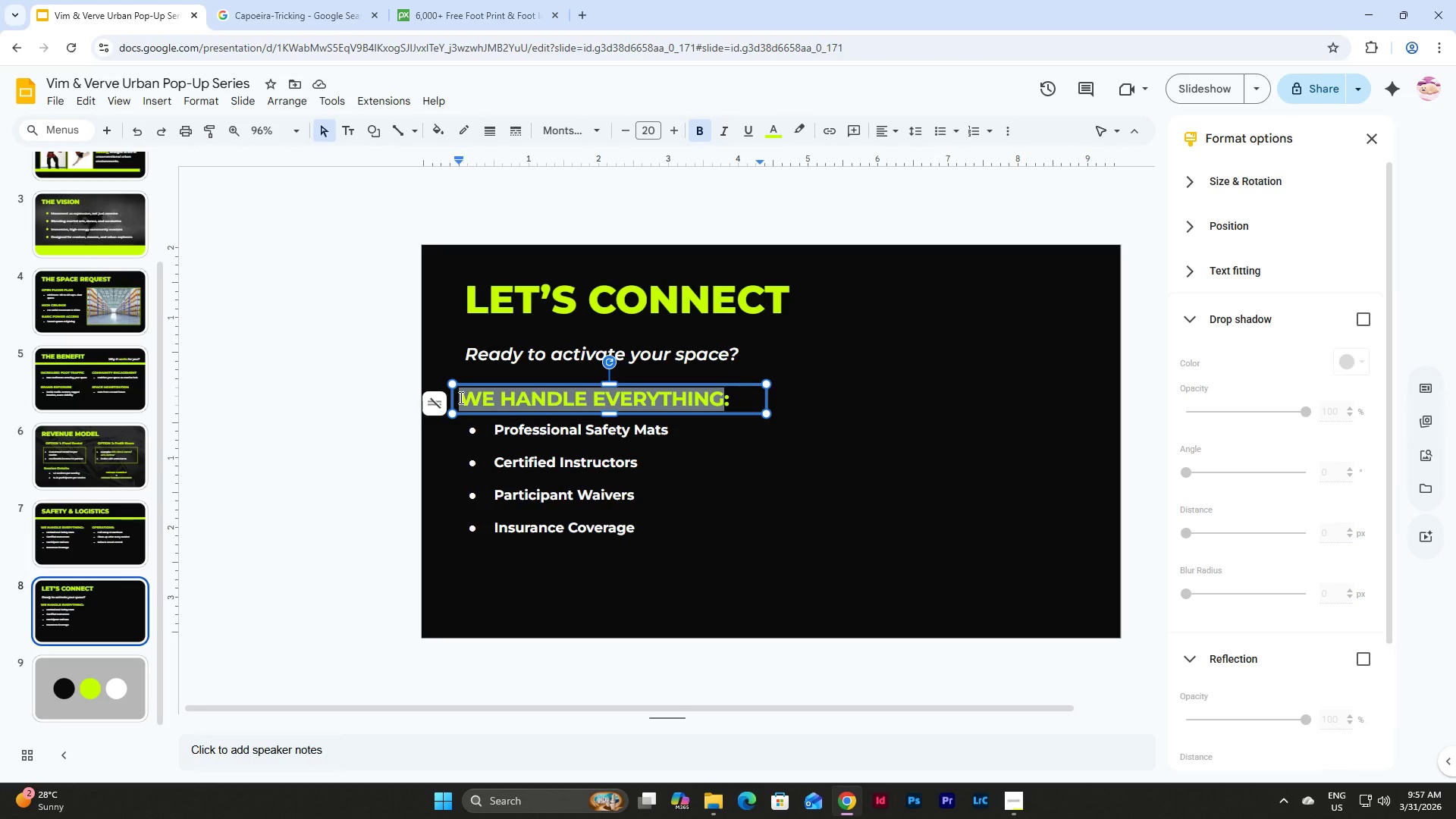 
type(NEXT STEP)
 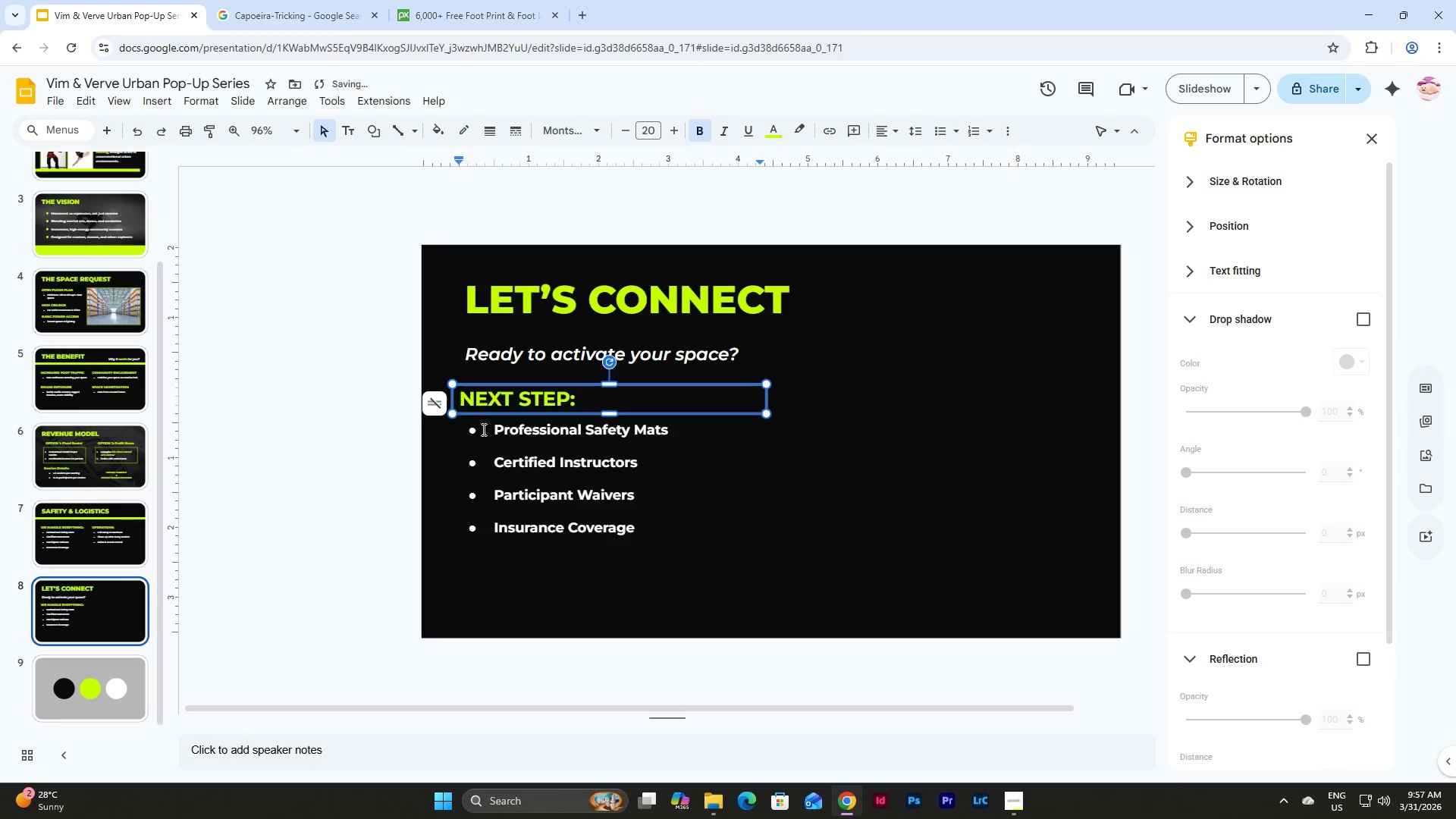 
left_click([597, 446])
 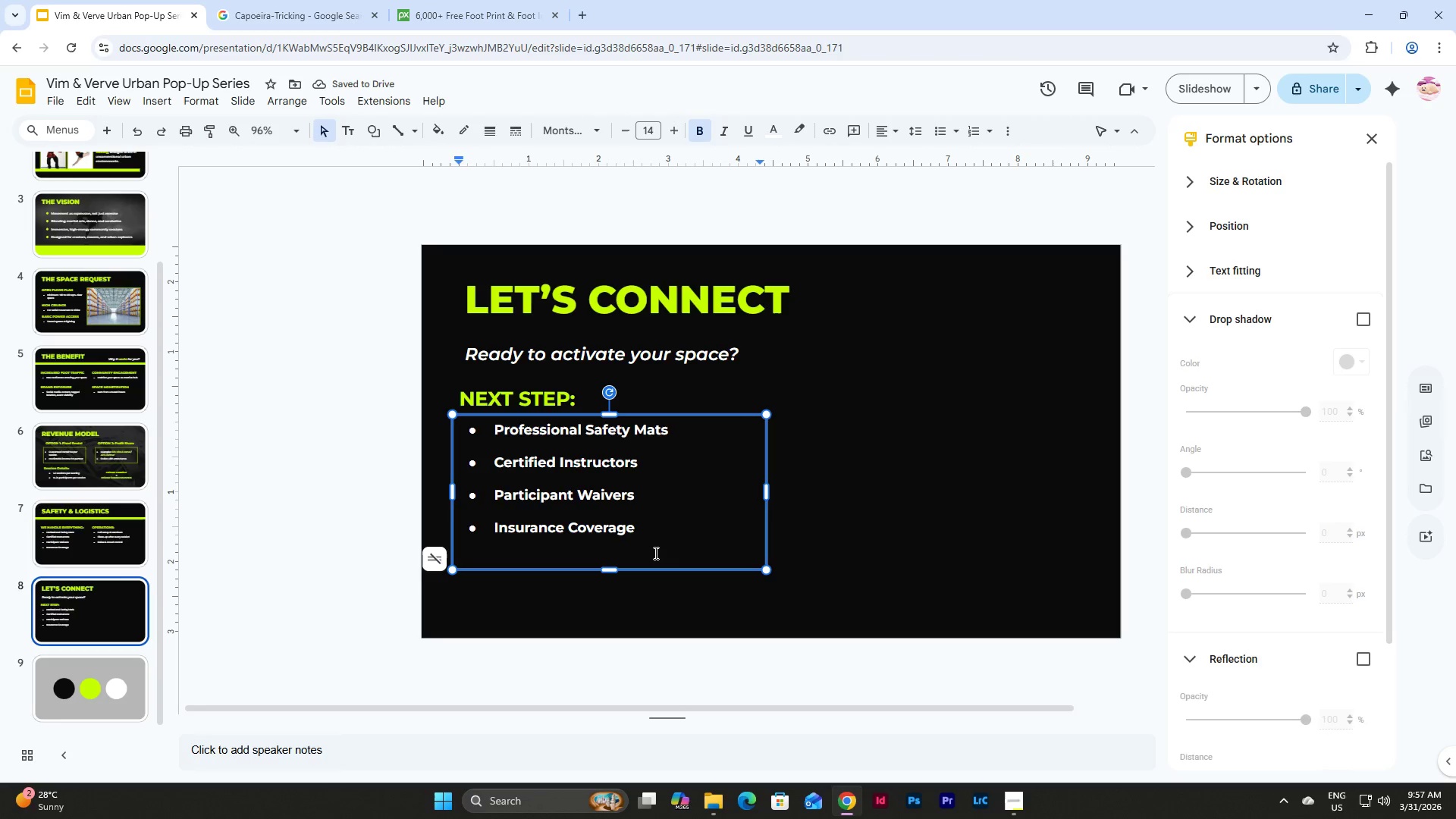 
left_click_drag(start_coordinate=[654, 536], to_coordinate=[495, 435])
 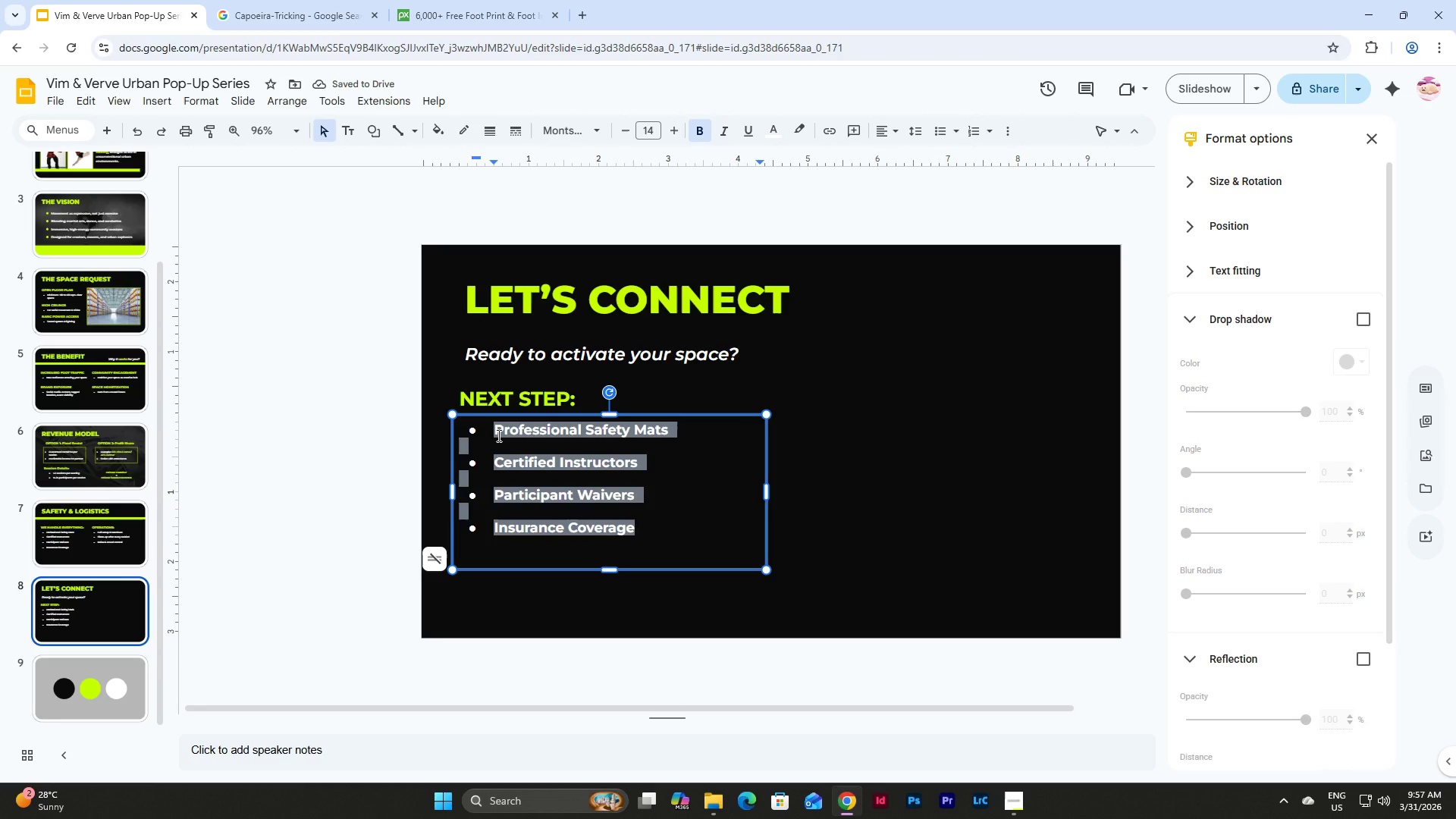 
hold_key(key=ShiftLeft, duration=0.59)
 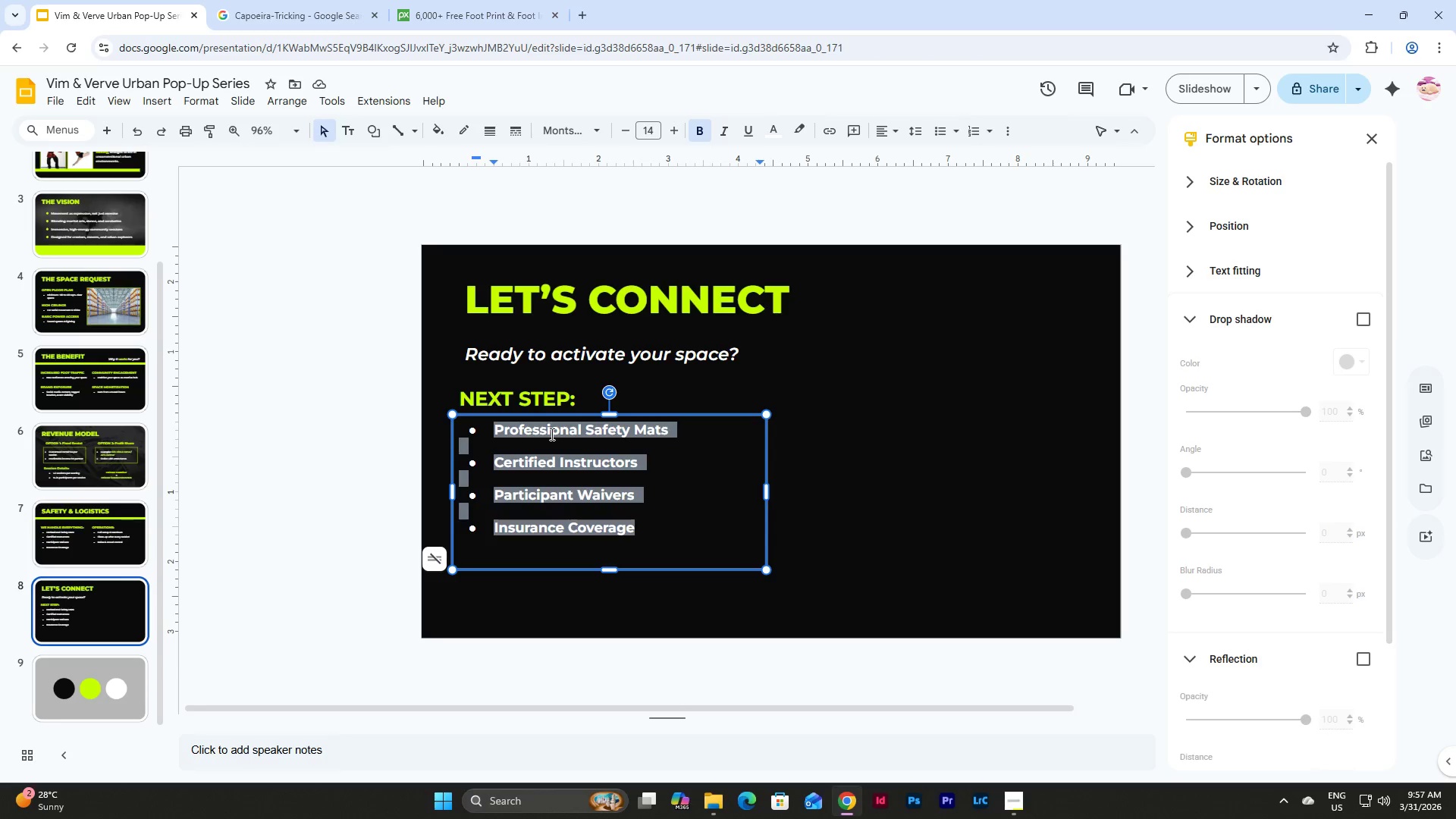 
type(Sec)
key(Backspace)
key(Backspace)
type(chedule a quick site visit)
 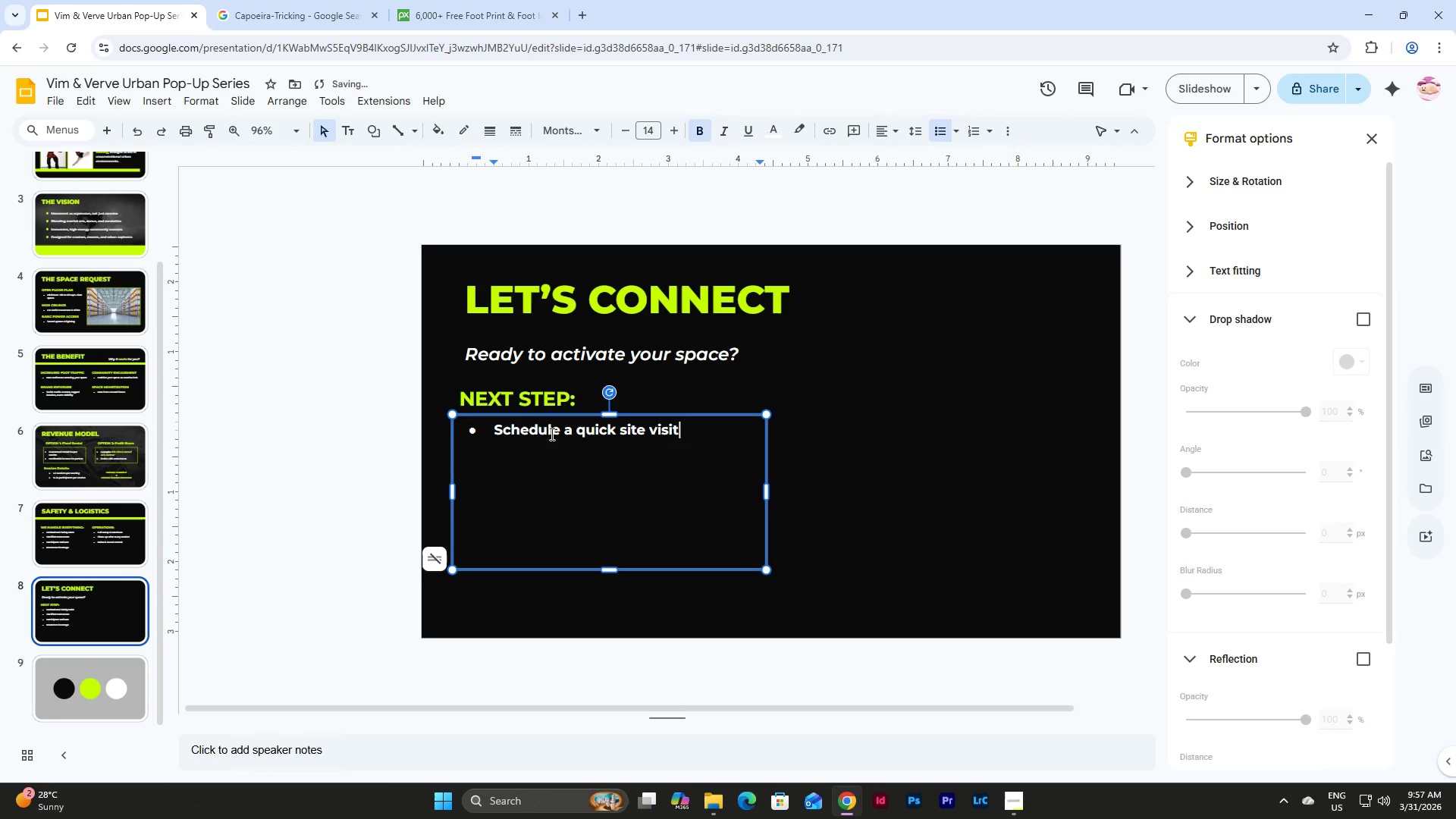 
key(Enter)
 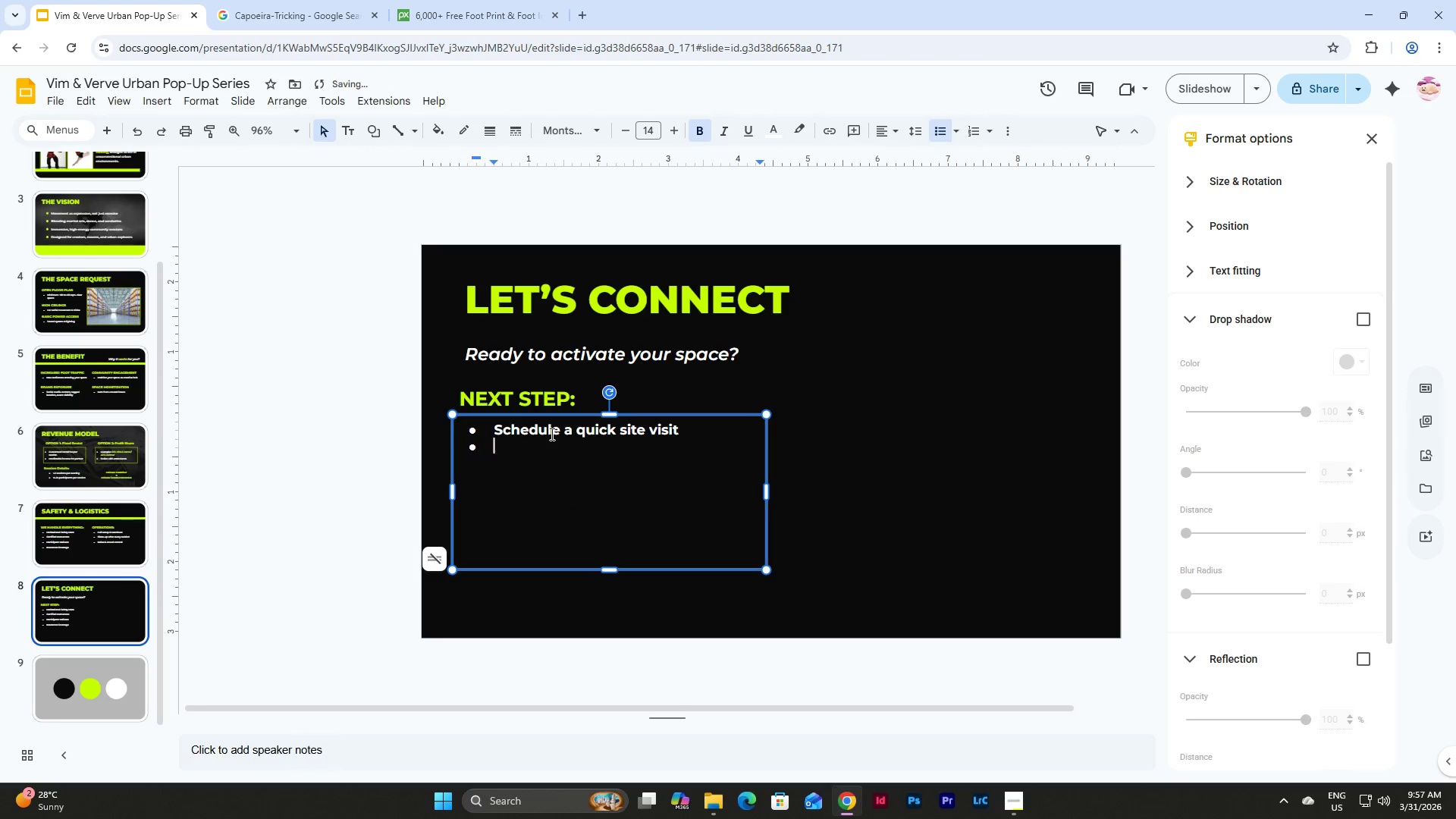 
key(Enter)
 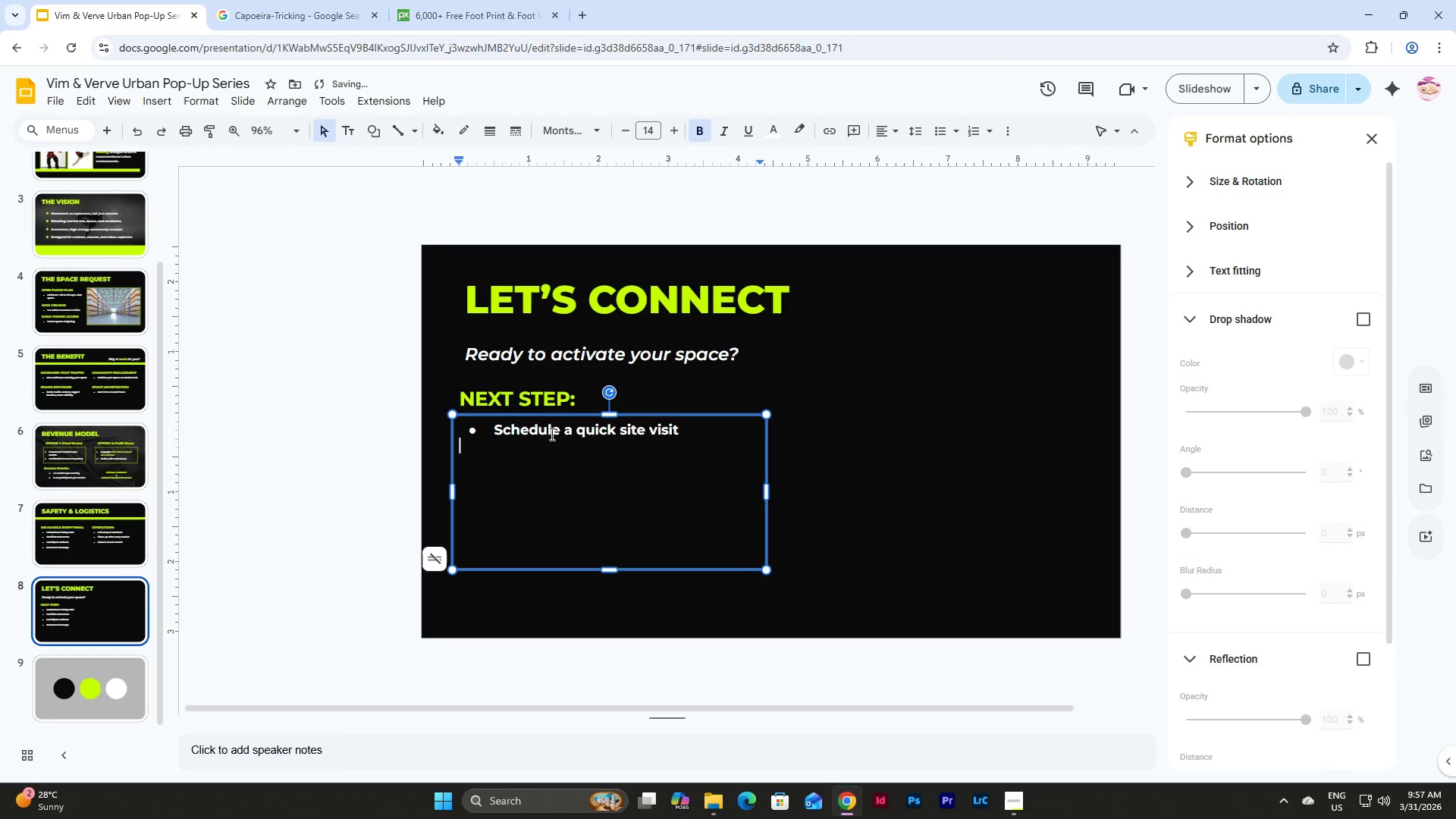 
key(Backspace)
 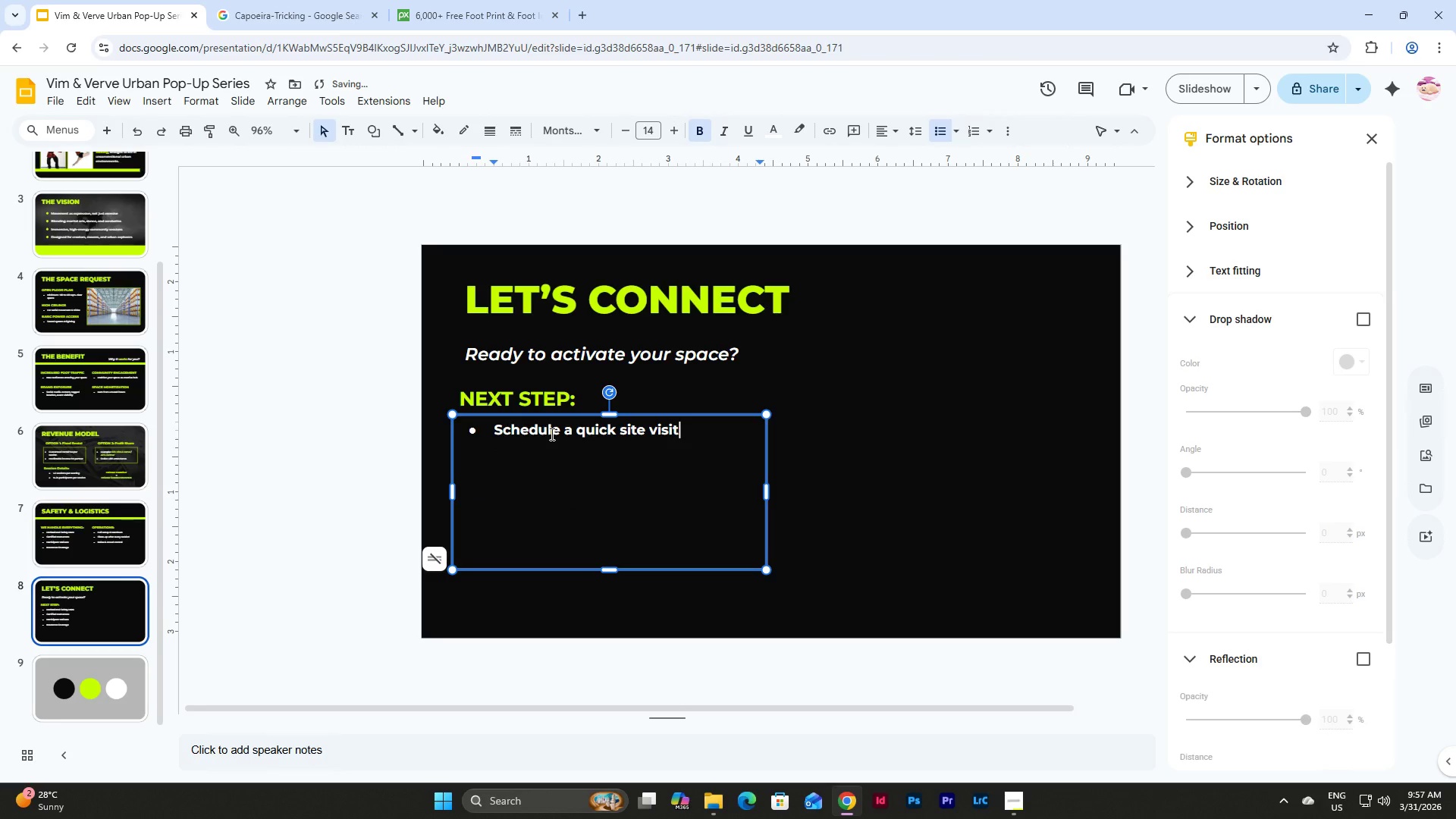 
key(Enter)
 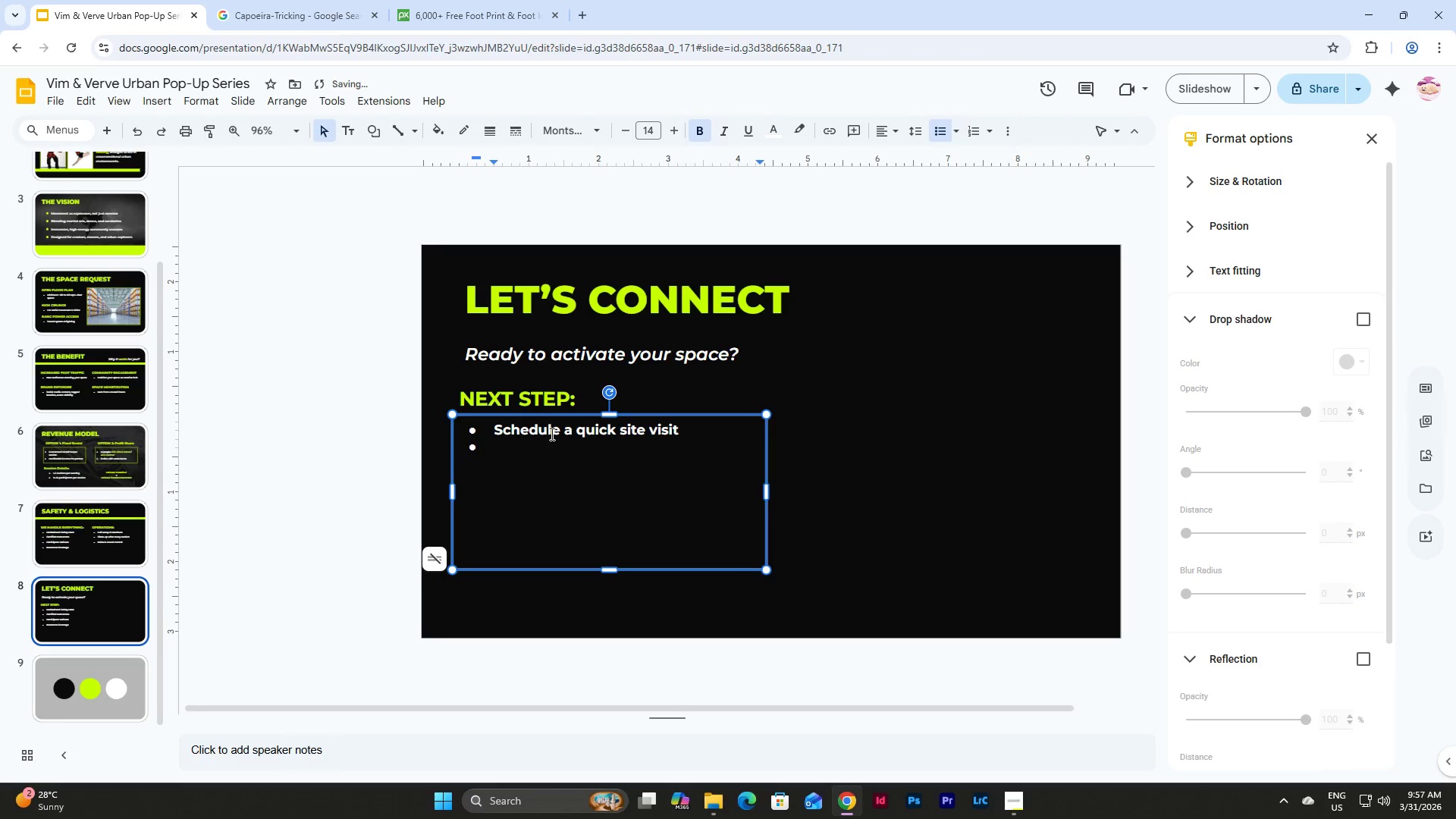 
type(Discuss preferred partnership model)
 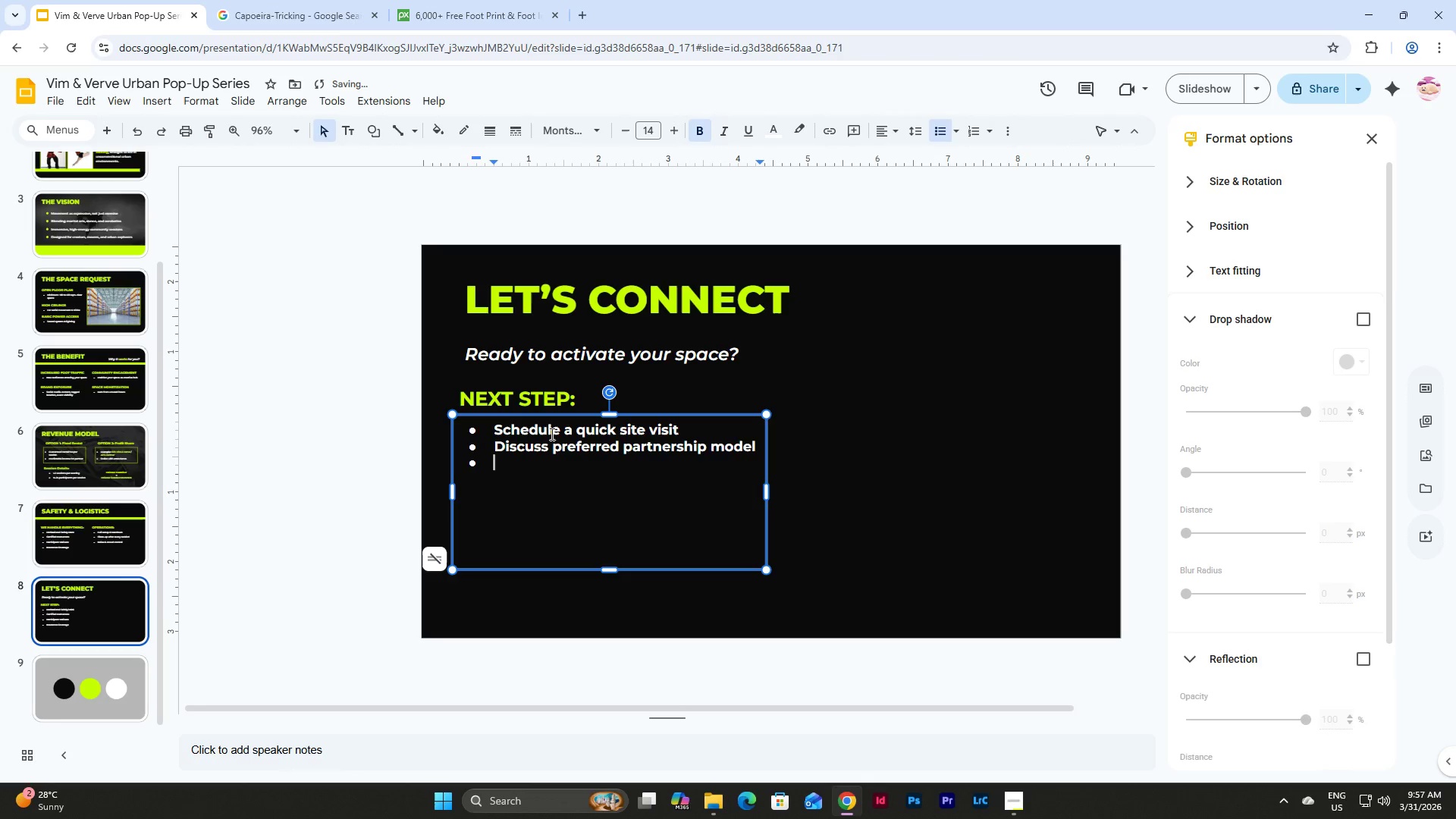 
key(Enter)
 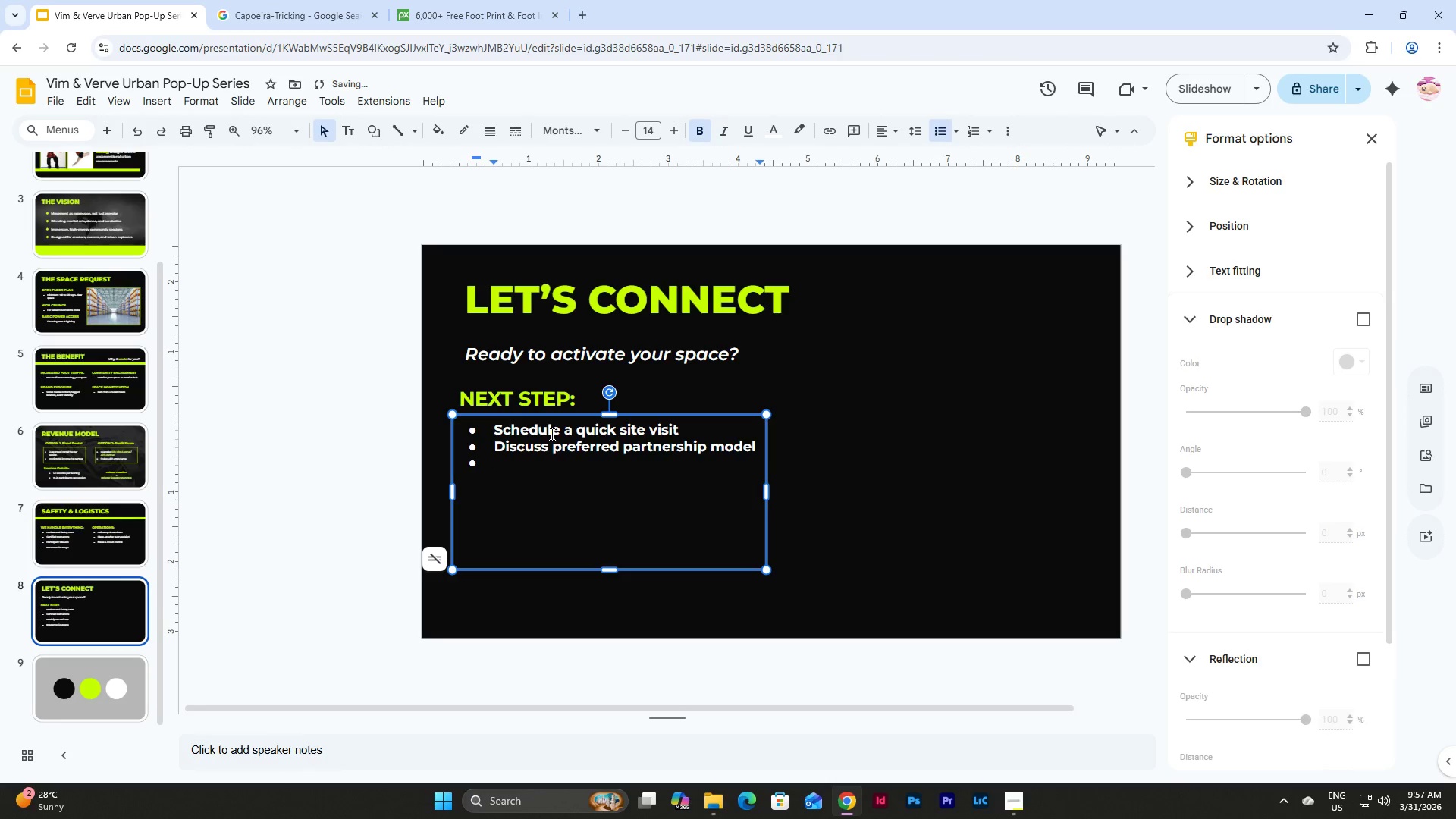 
type(Launch your i)
key(Backspace)
type(first pop-up within 2-3 weeks)
 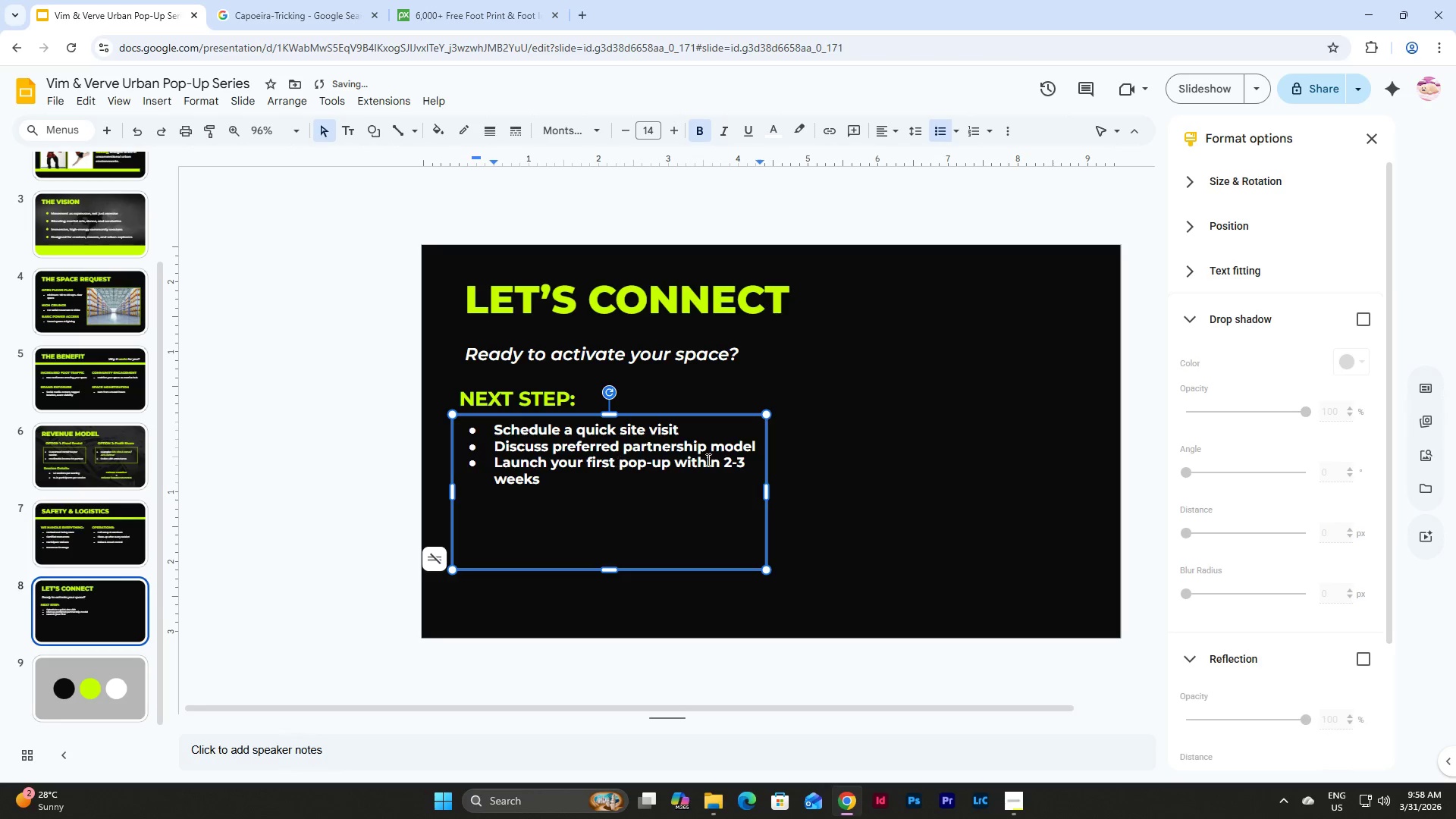 
left_click([691, 431])
 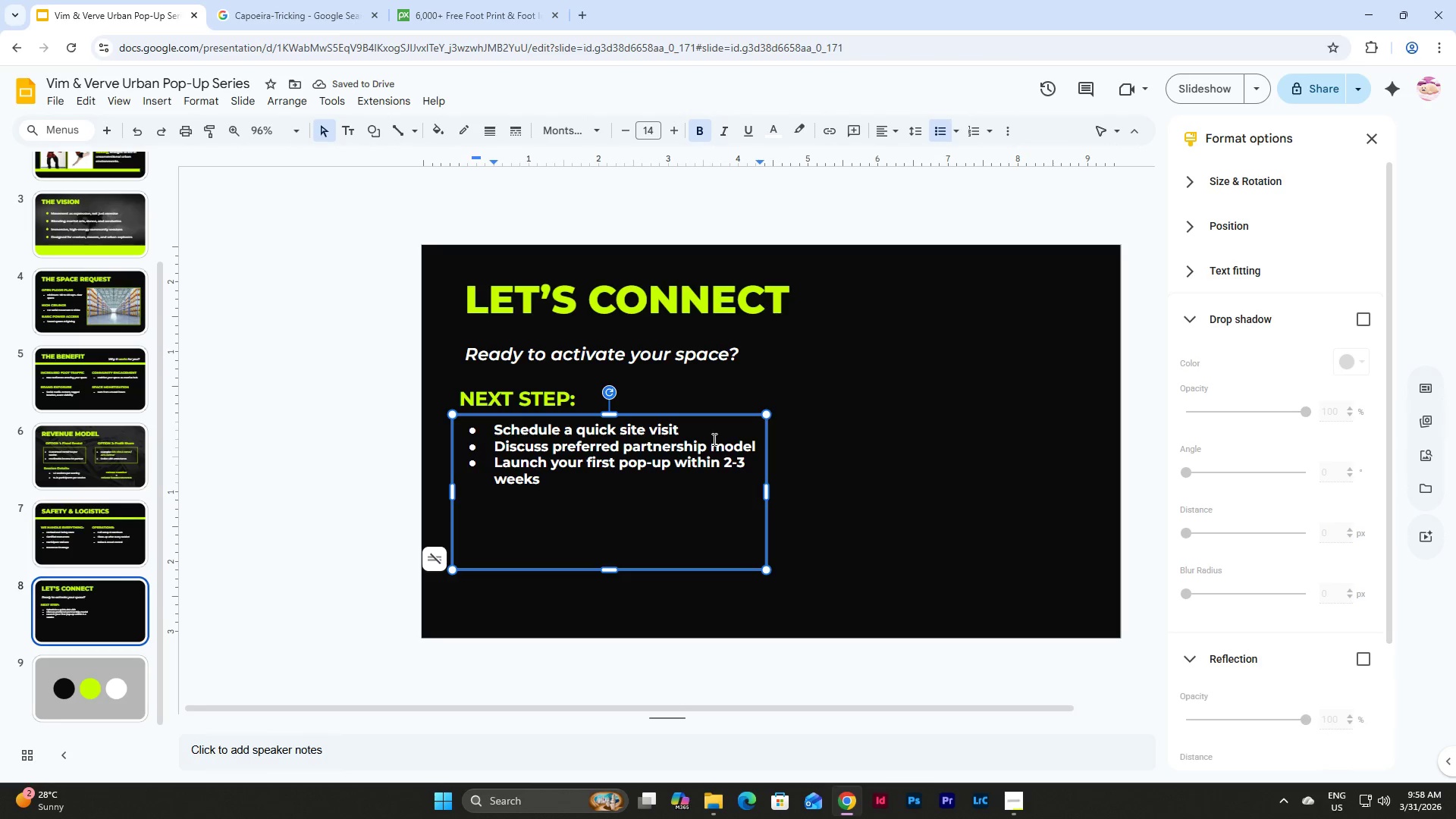 
key(Enter)
 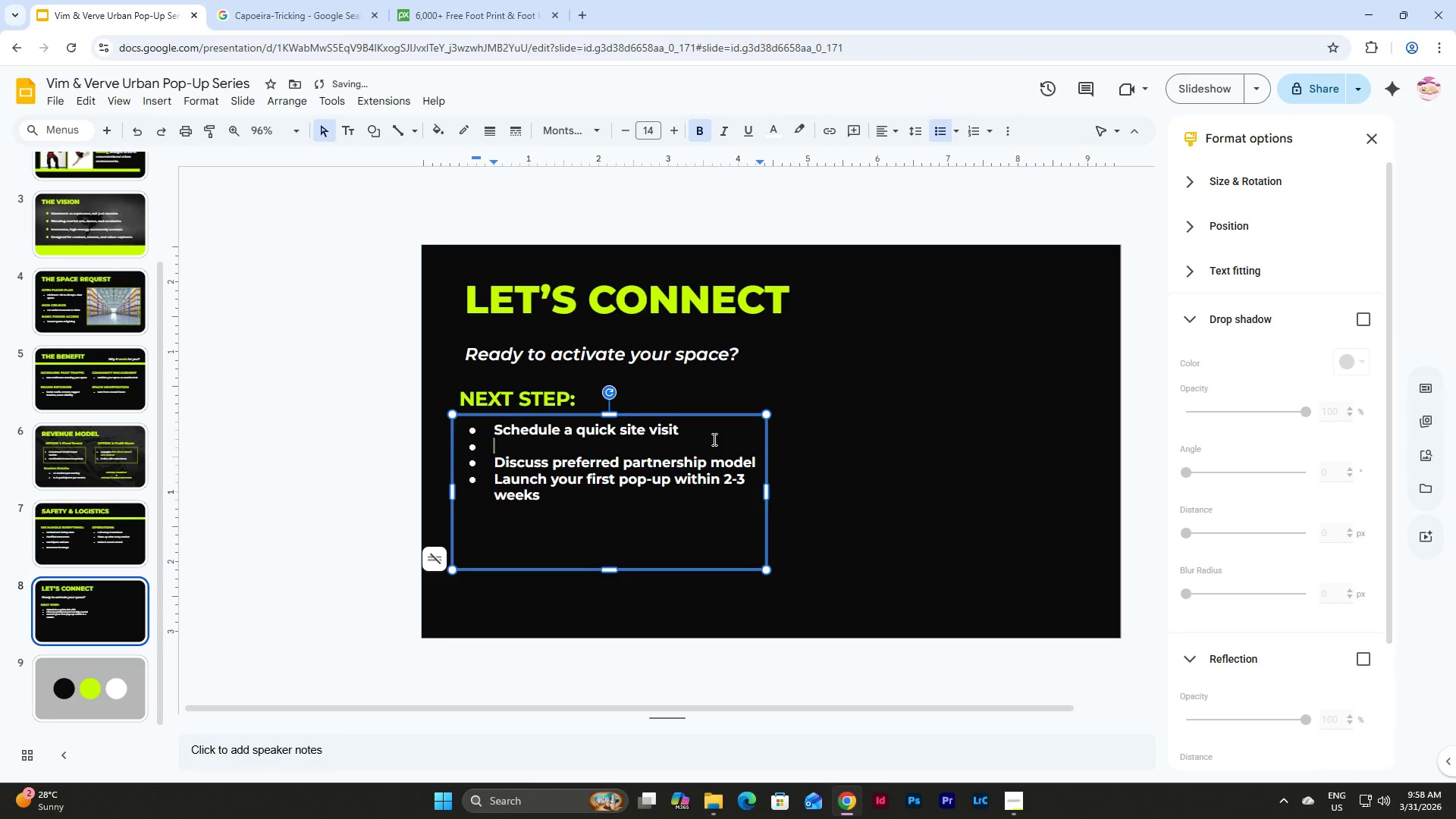 
key(Backspace)
 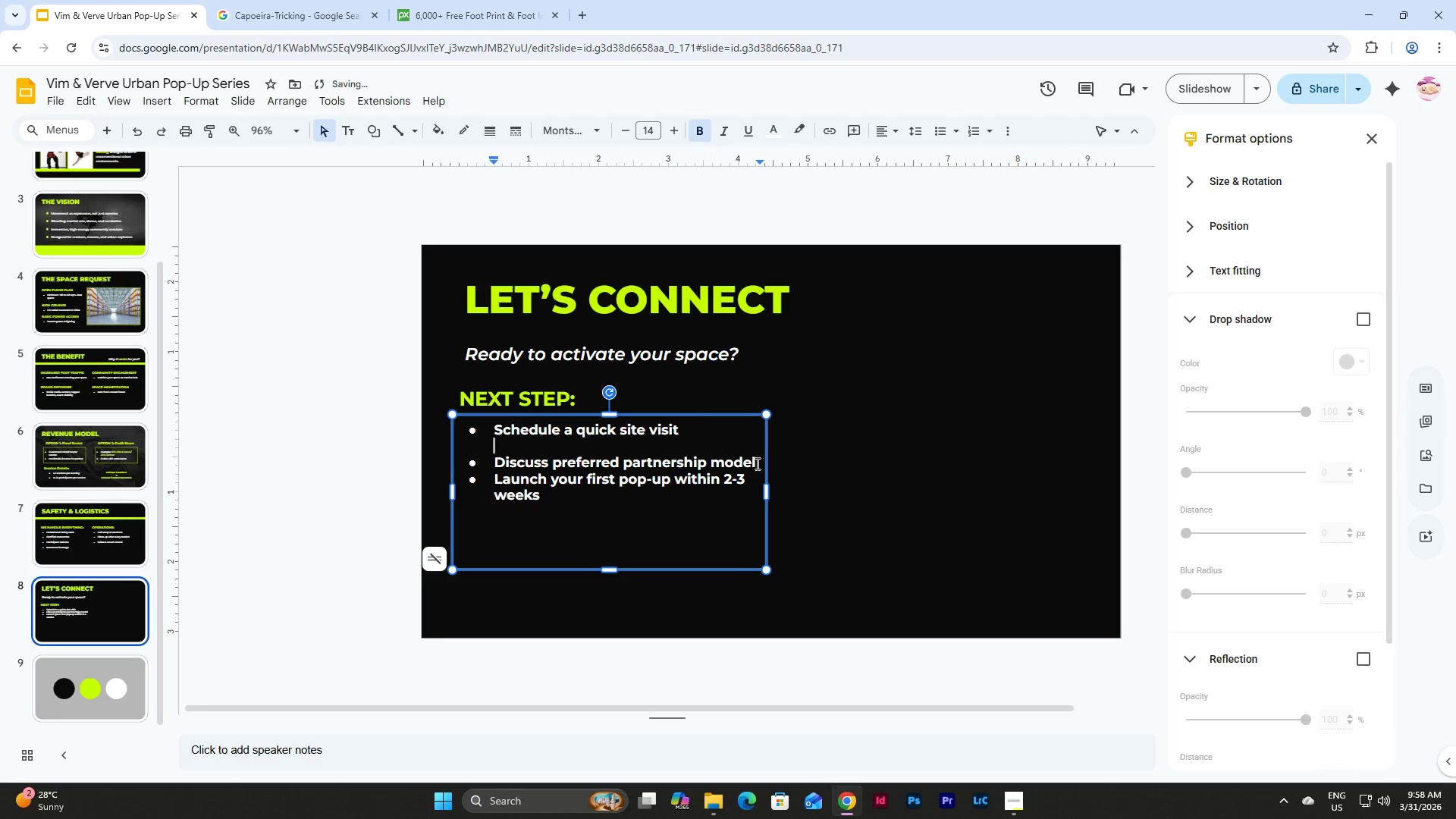 
left_click([755, 462])
 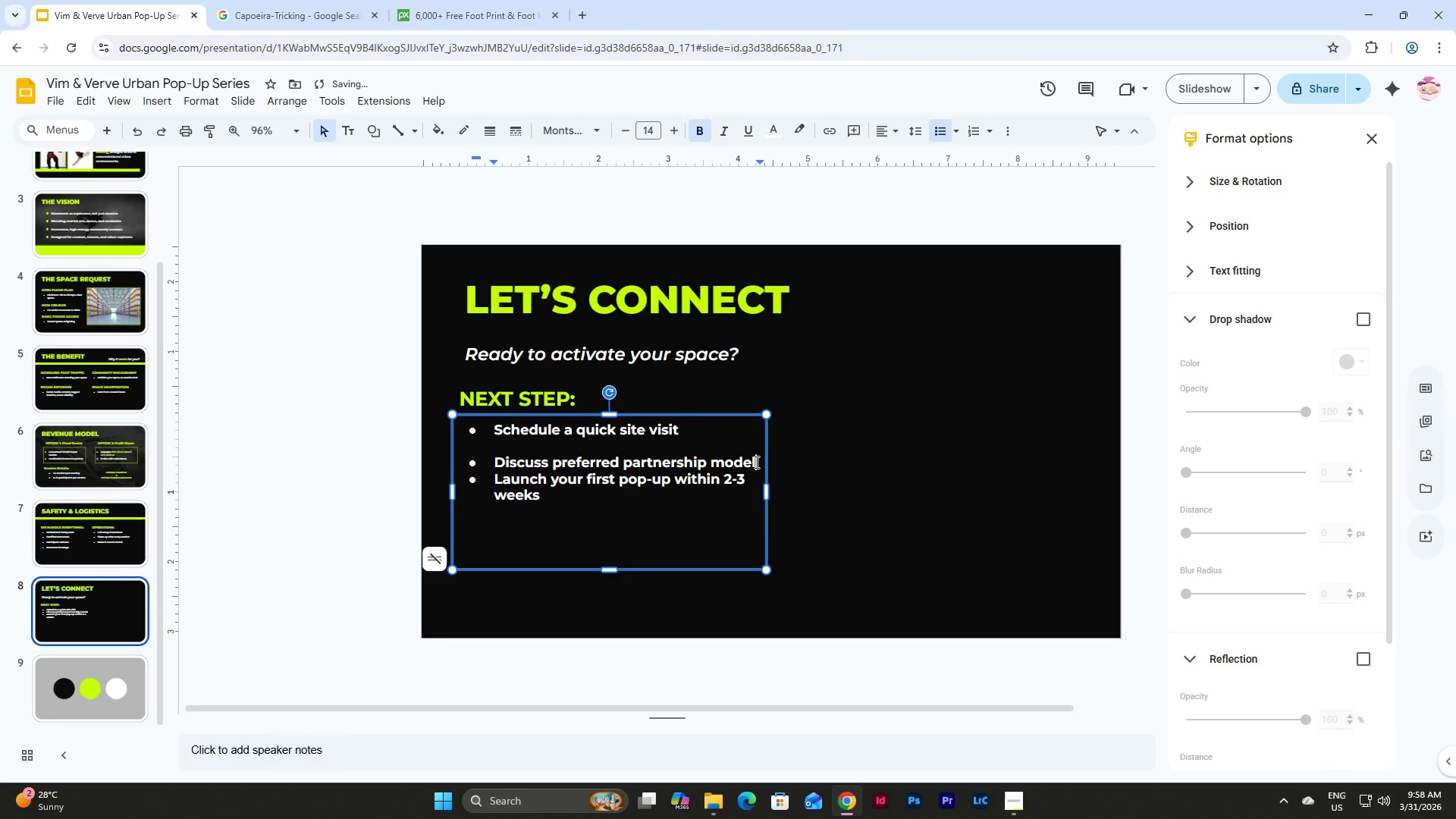 
key(Enter)
 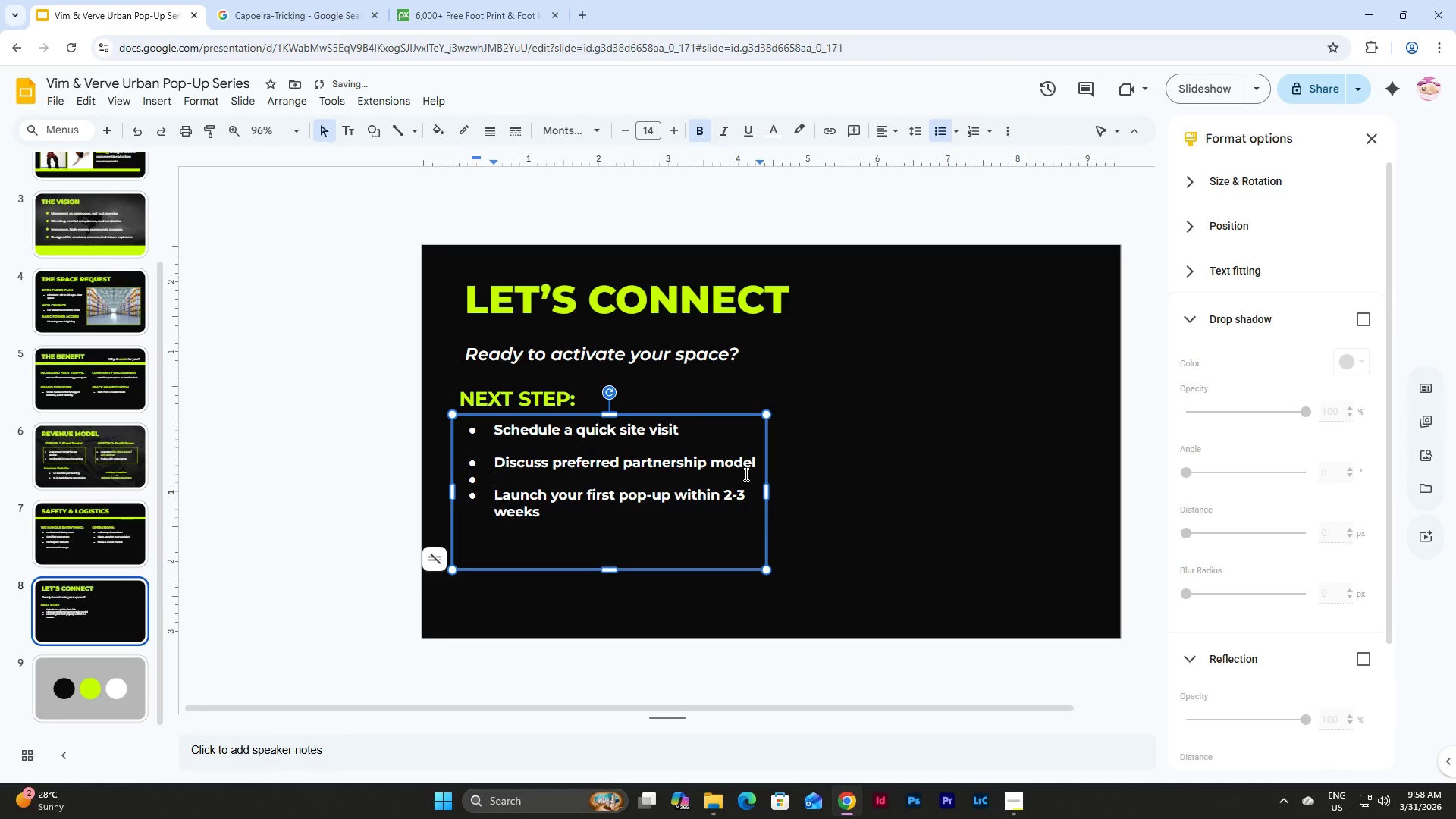 
key(Backspace)
 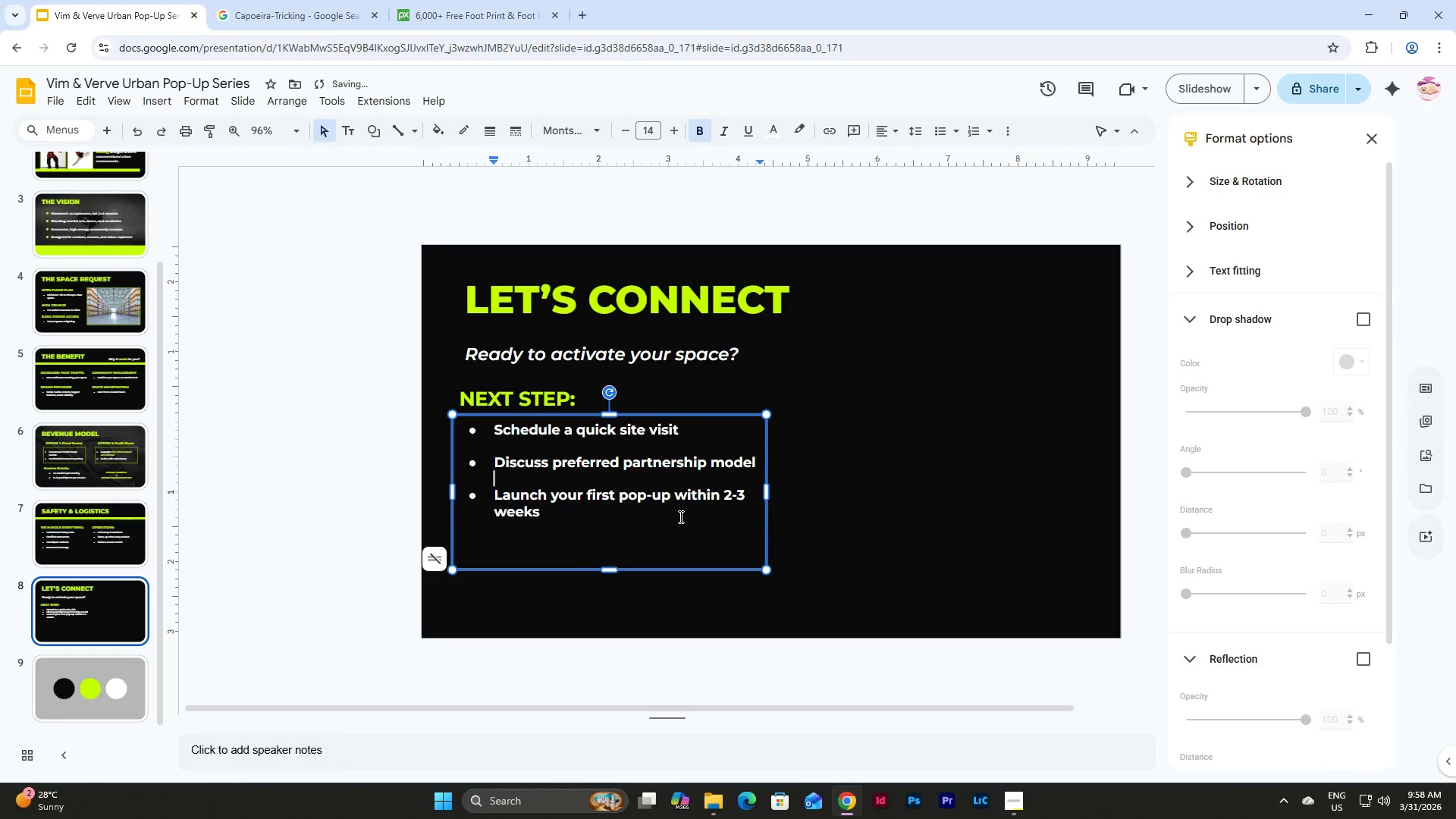 
left_click([678, 516])
 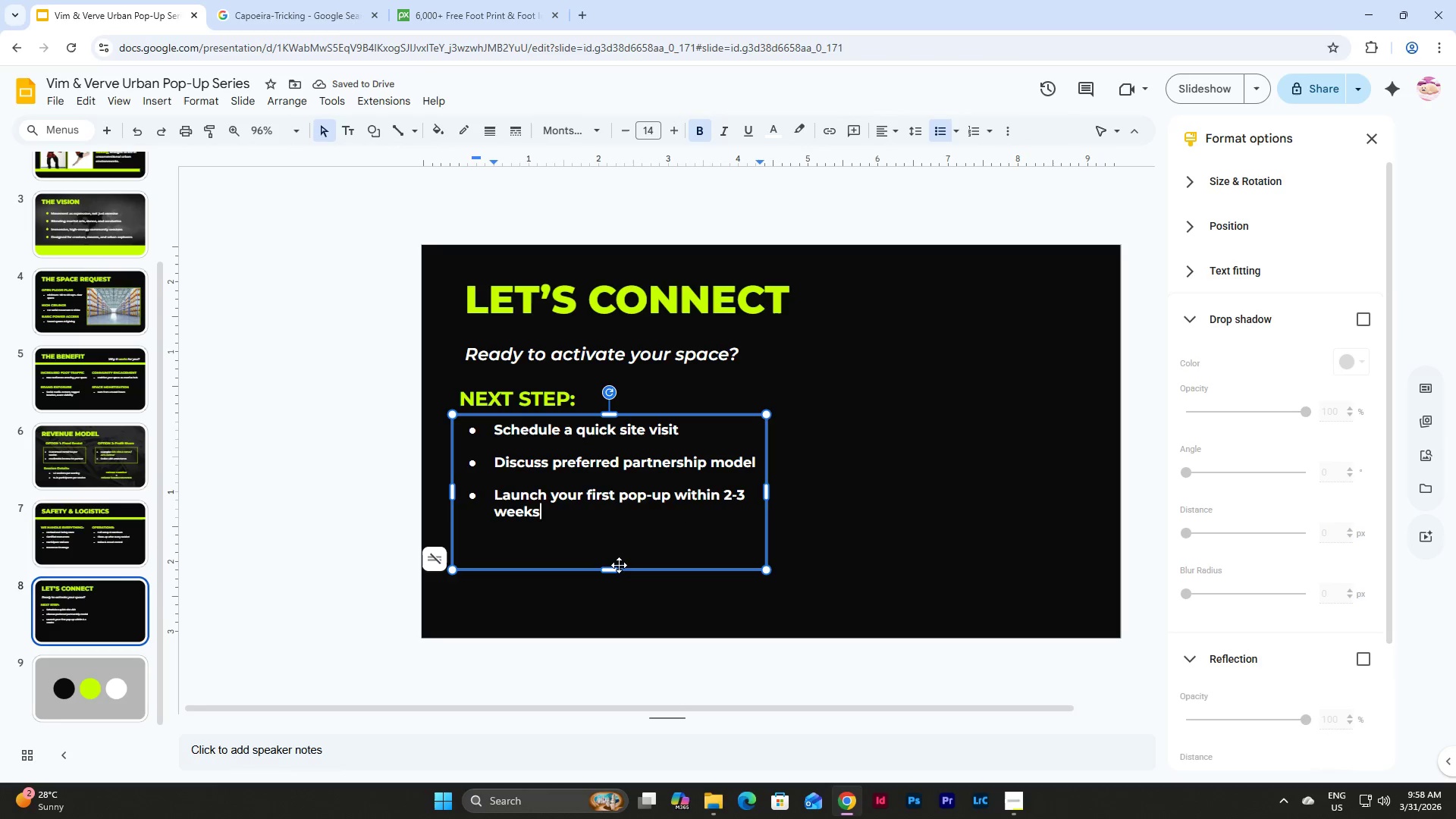 
left_click_drag(start_coordinate=[612, 570], to_coordinate=[610, 543])
 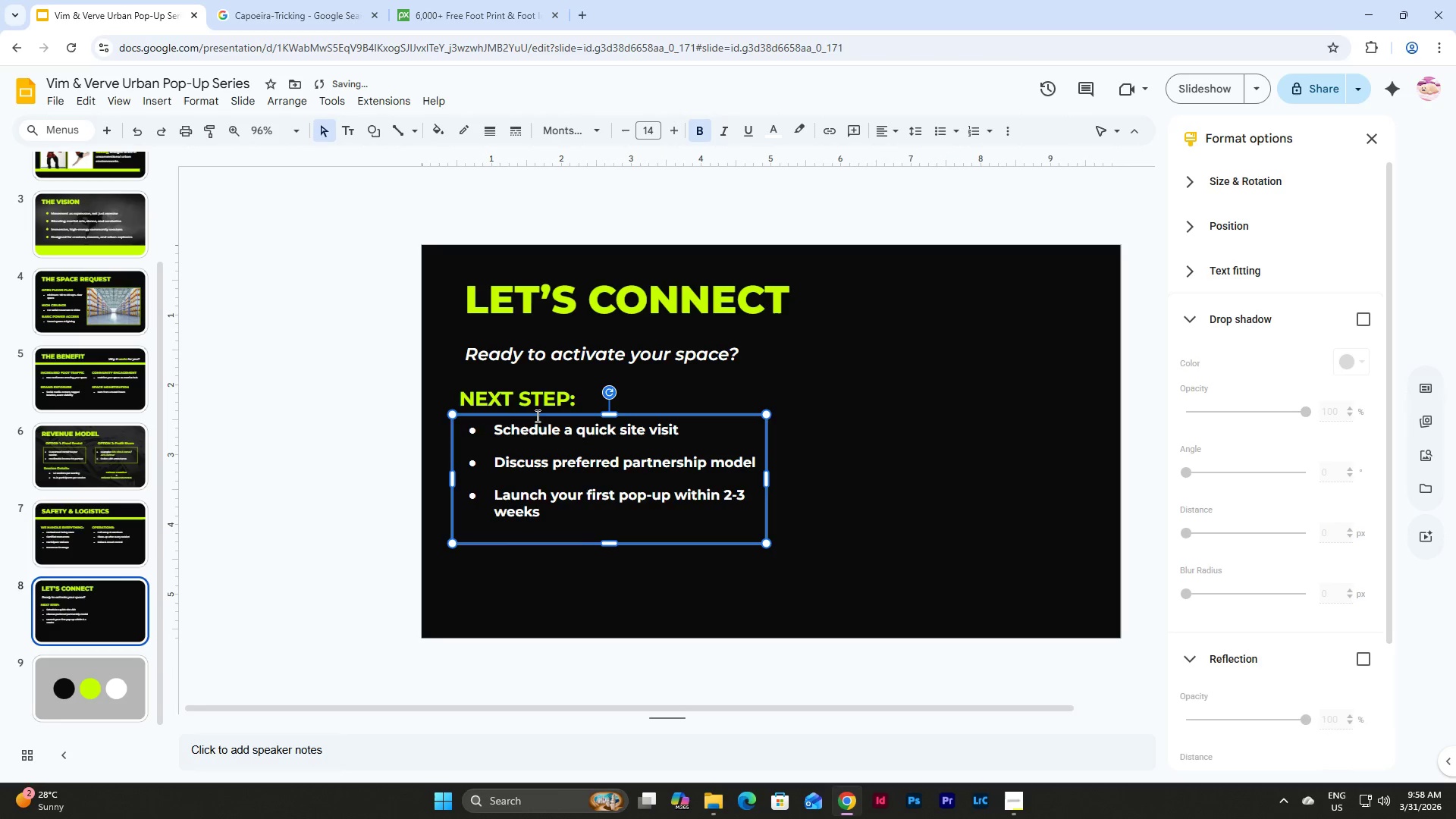 
left_click([535, 394])
 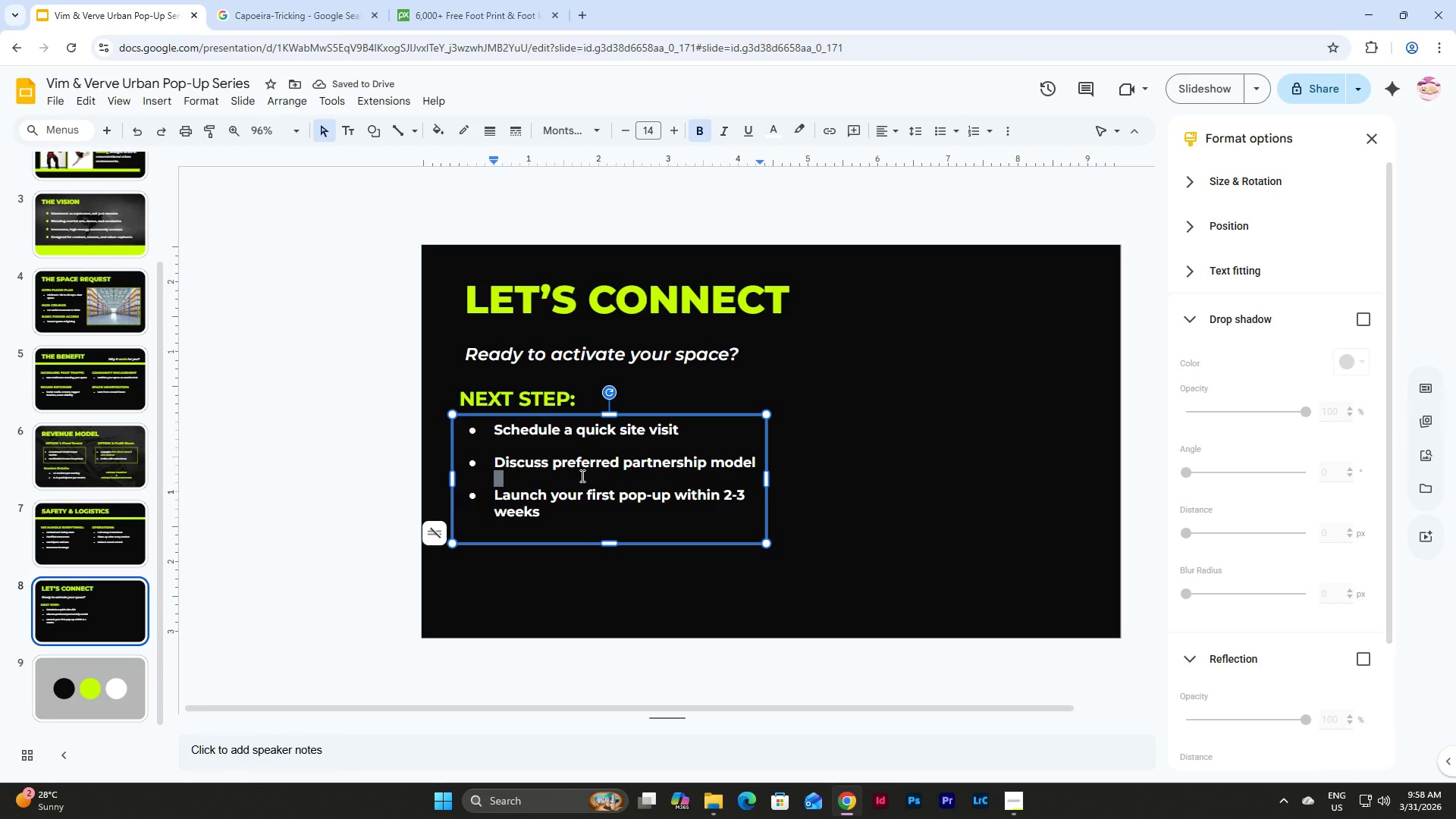 
left_click([830, 532])
 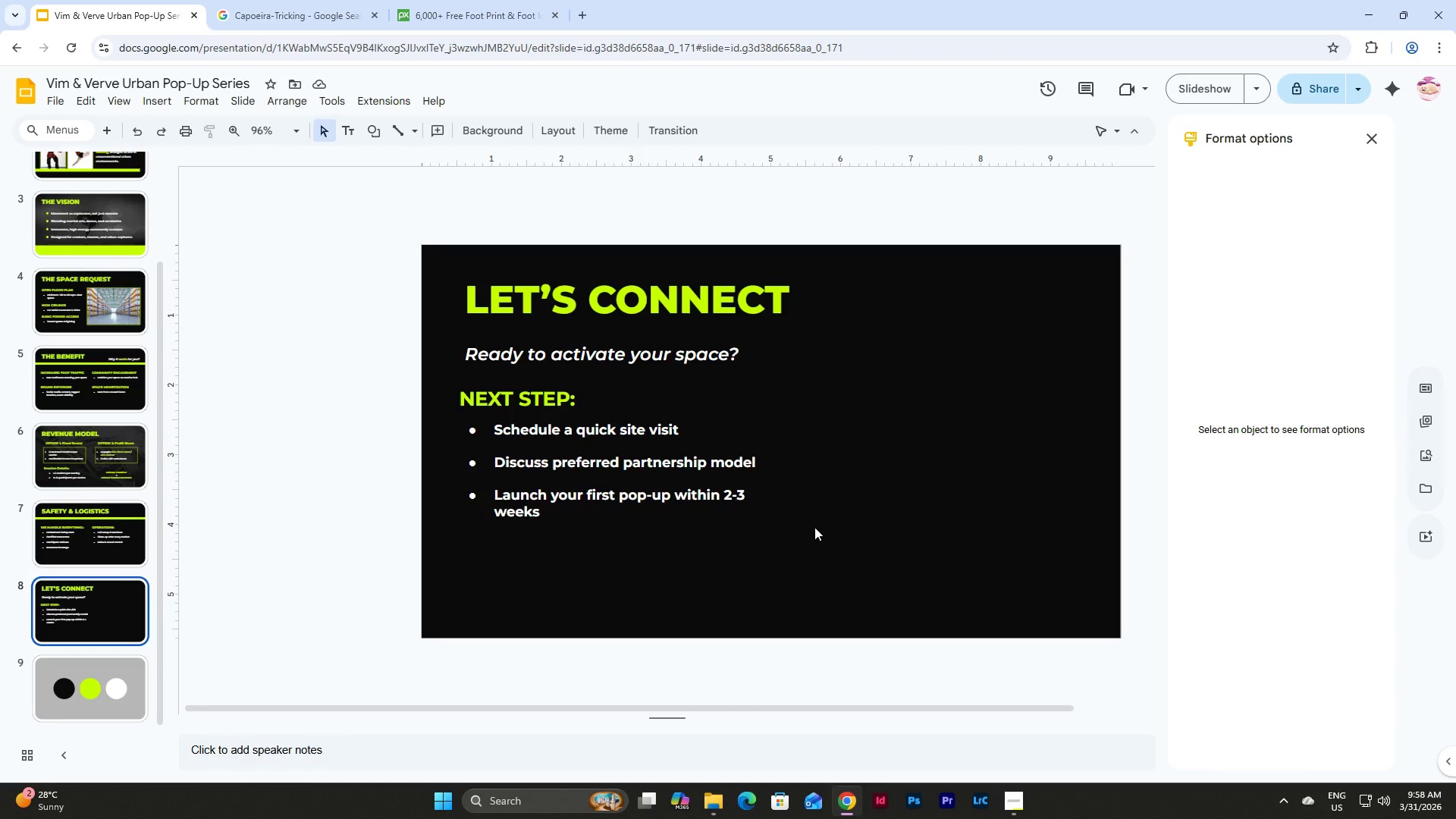 
wait(10.12)
 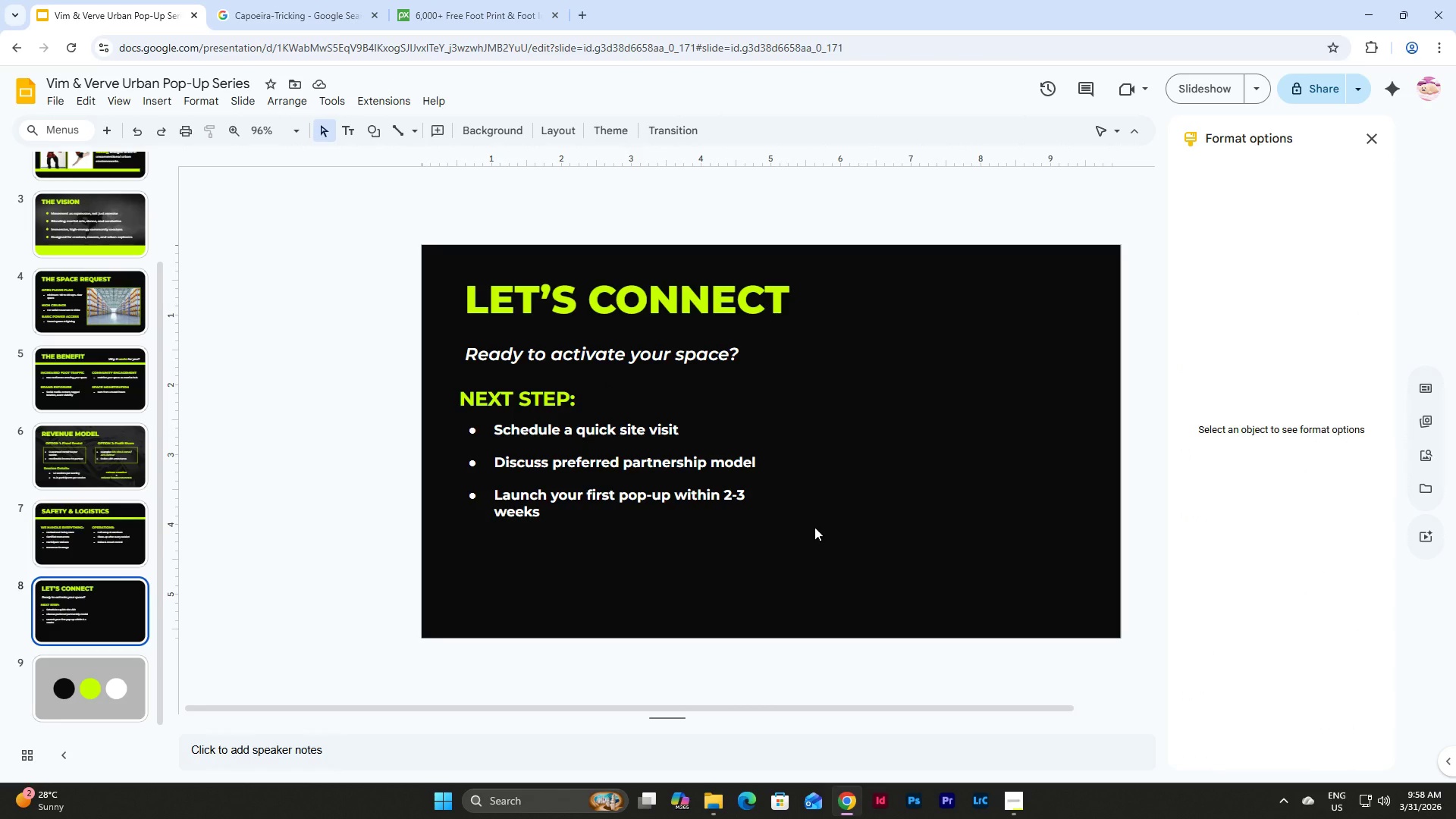 
left_click([614, 355])
 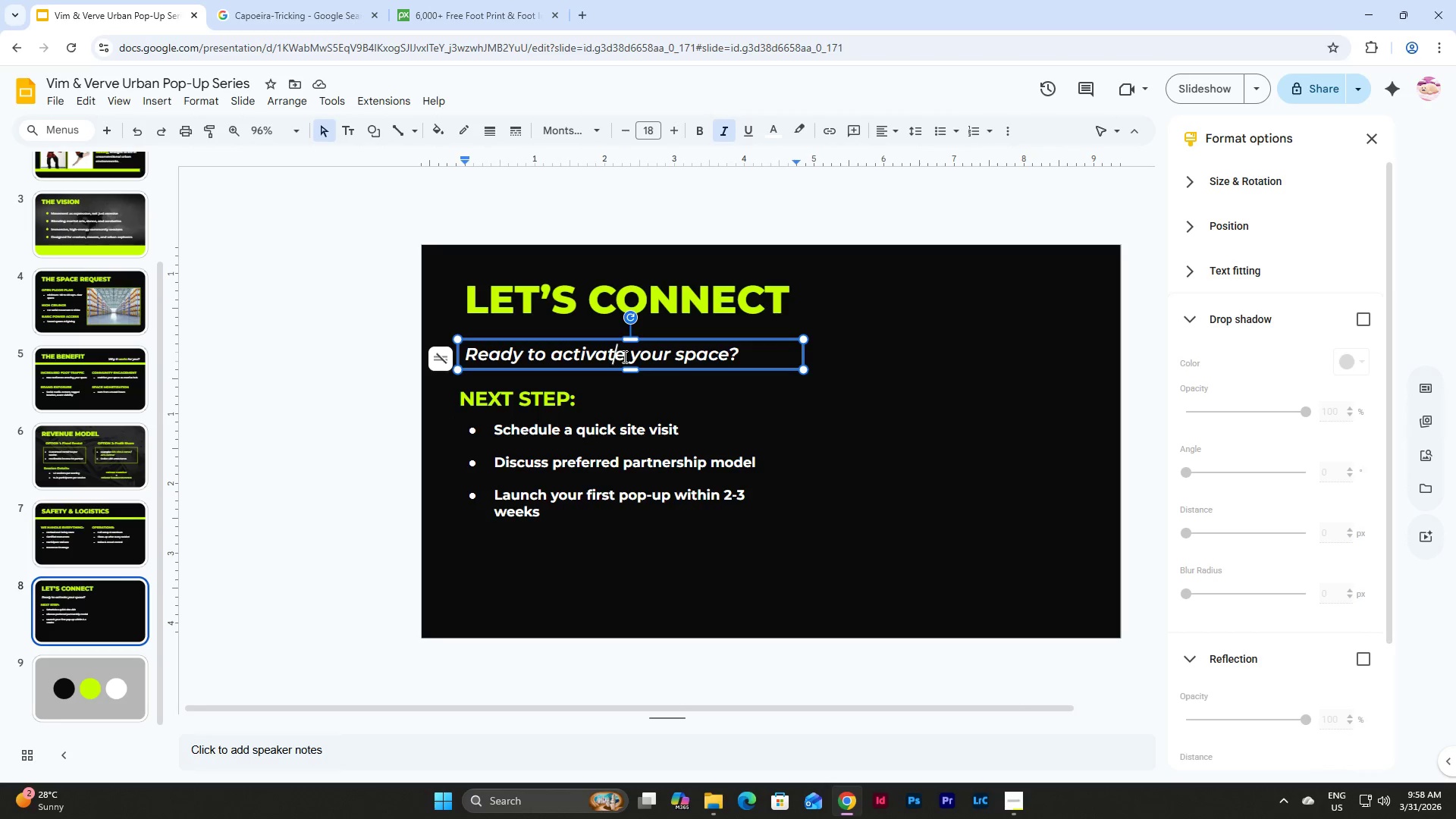 
left_click_drag(start_coordinate=[623, 356], to_coordinate=[550, 357])
 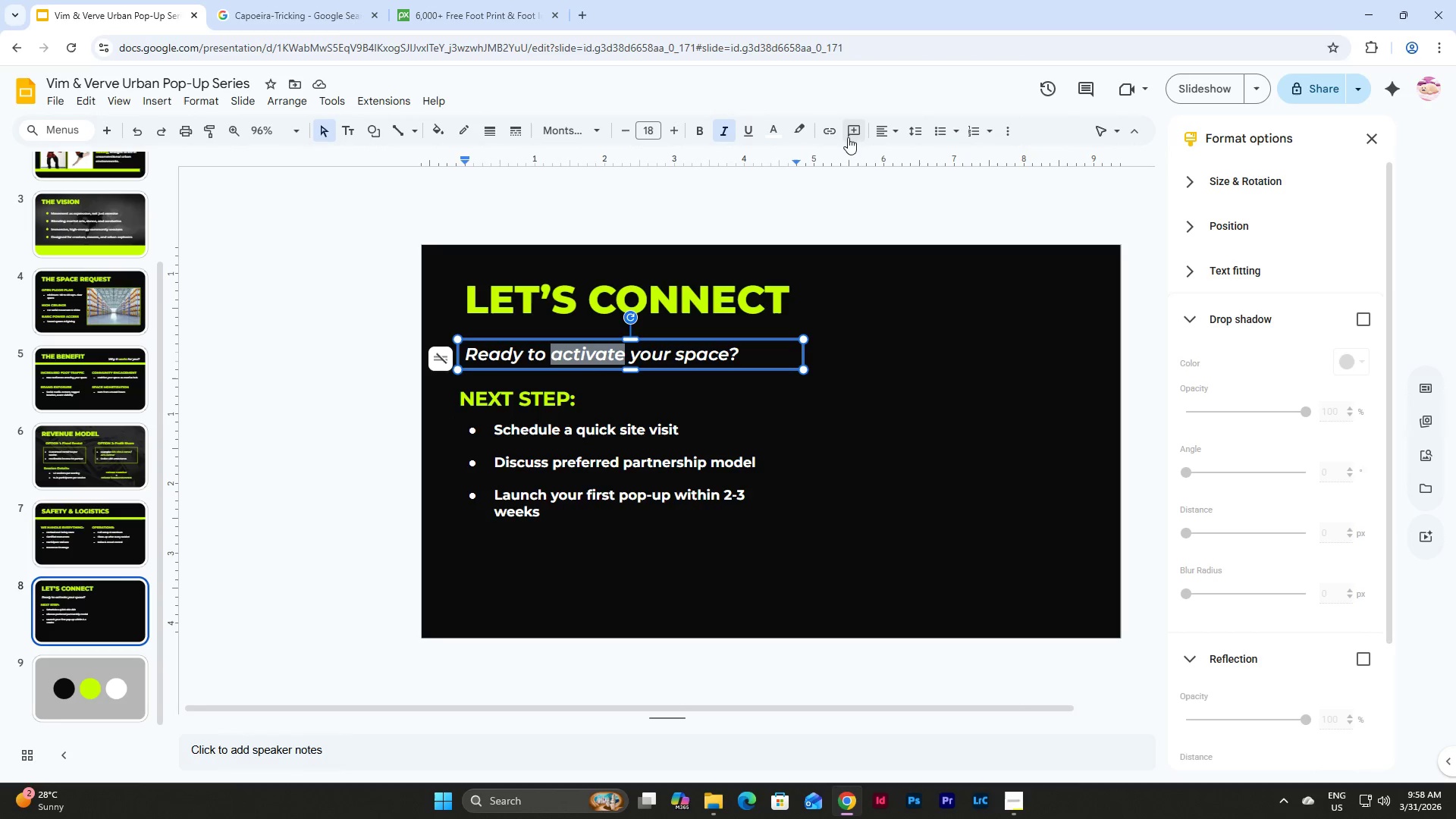 
left_click([774, 133])
 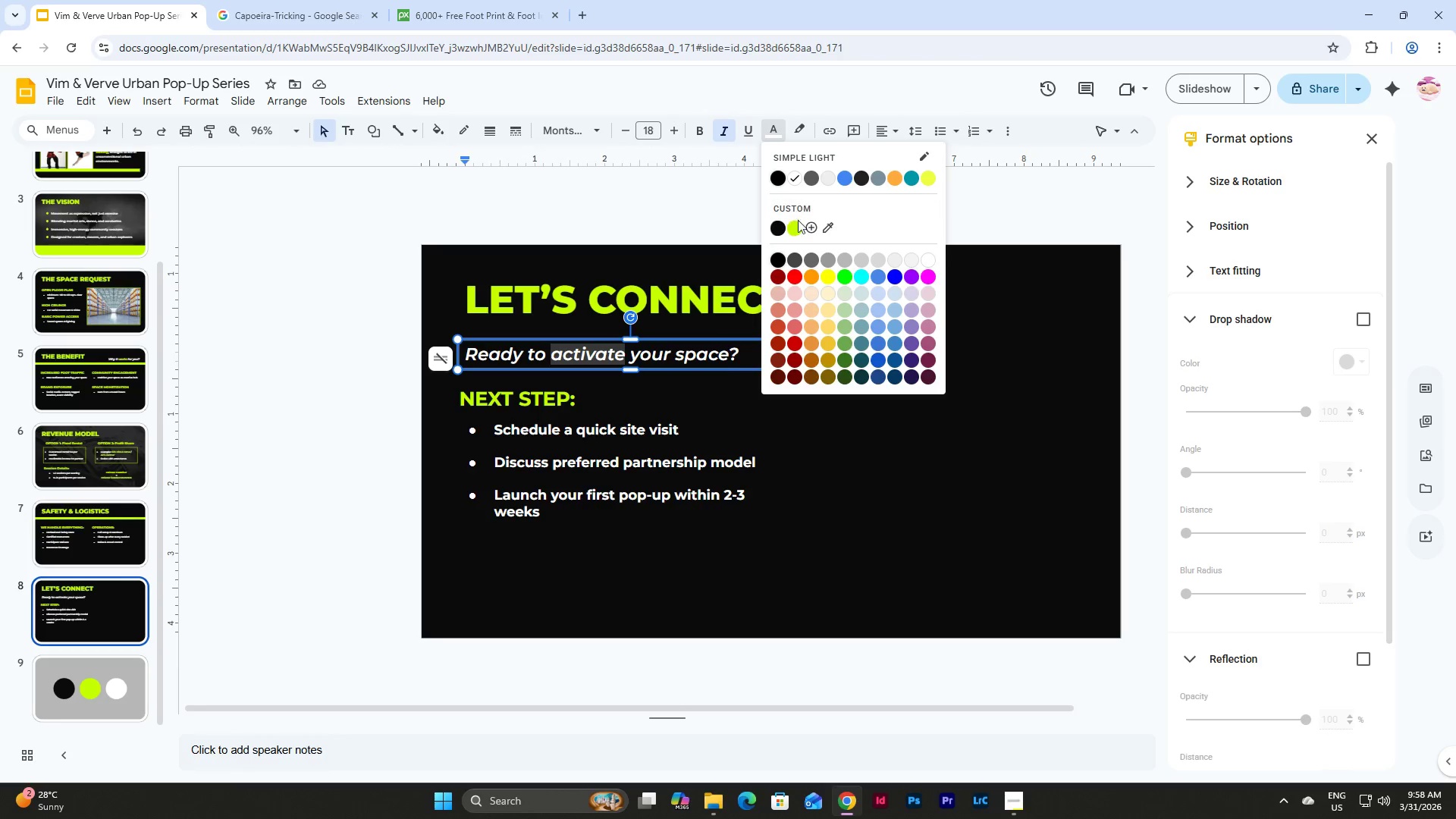 
left_click([798, 221])
 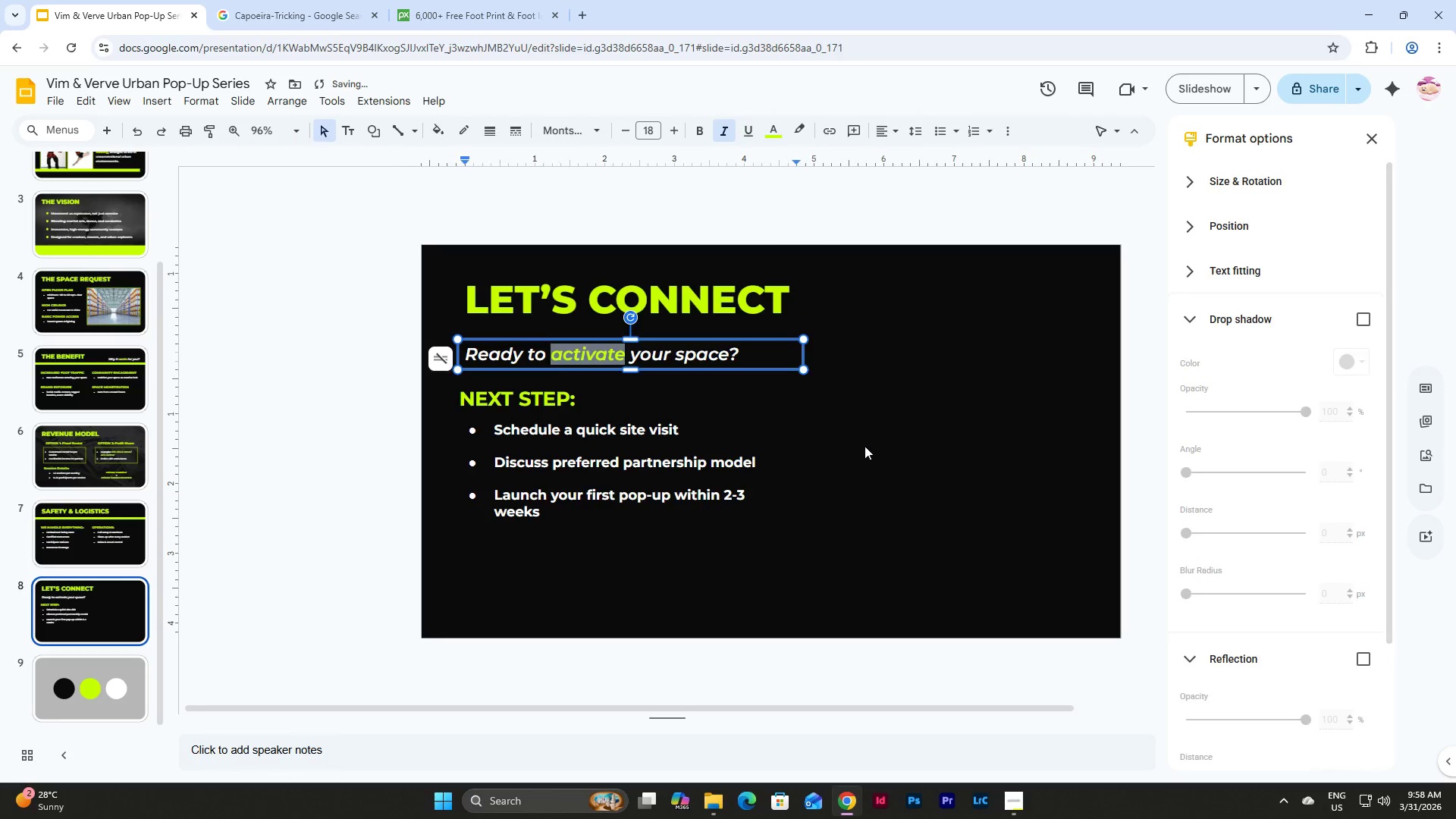 
left_click([864, 446])
 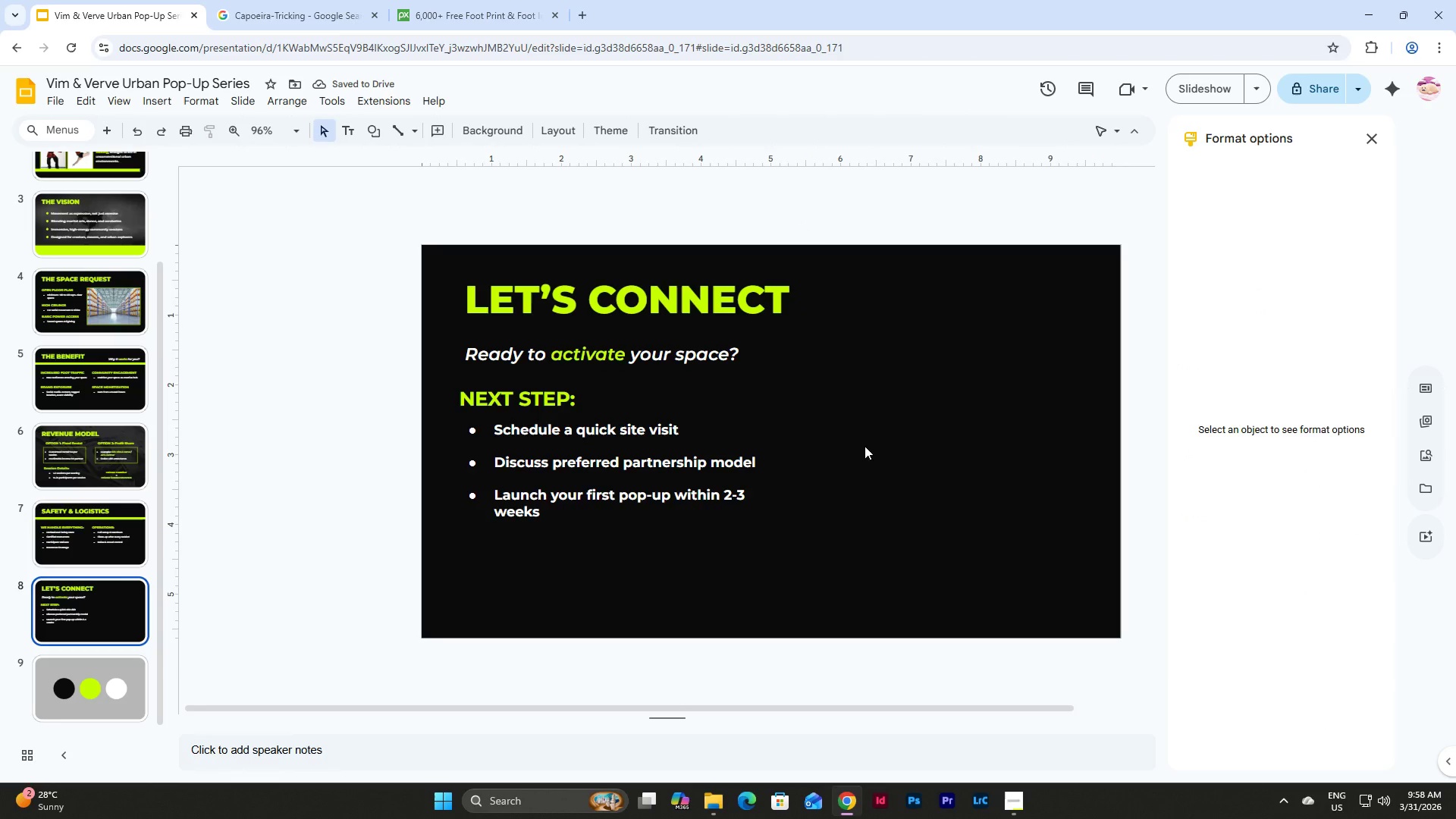 
wait(5.61)
 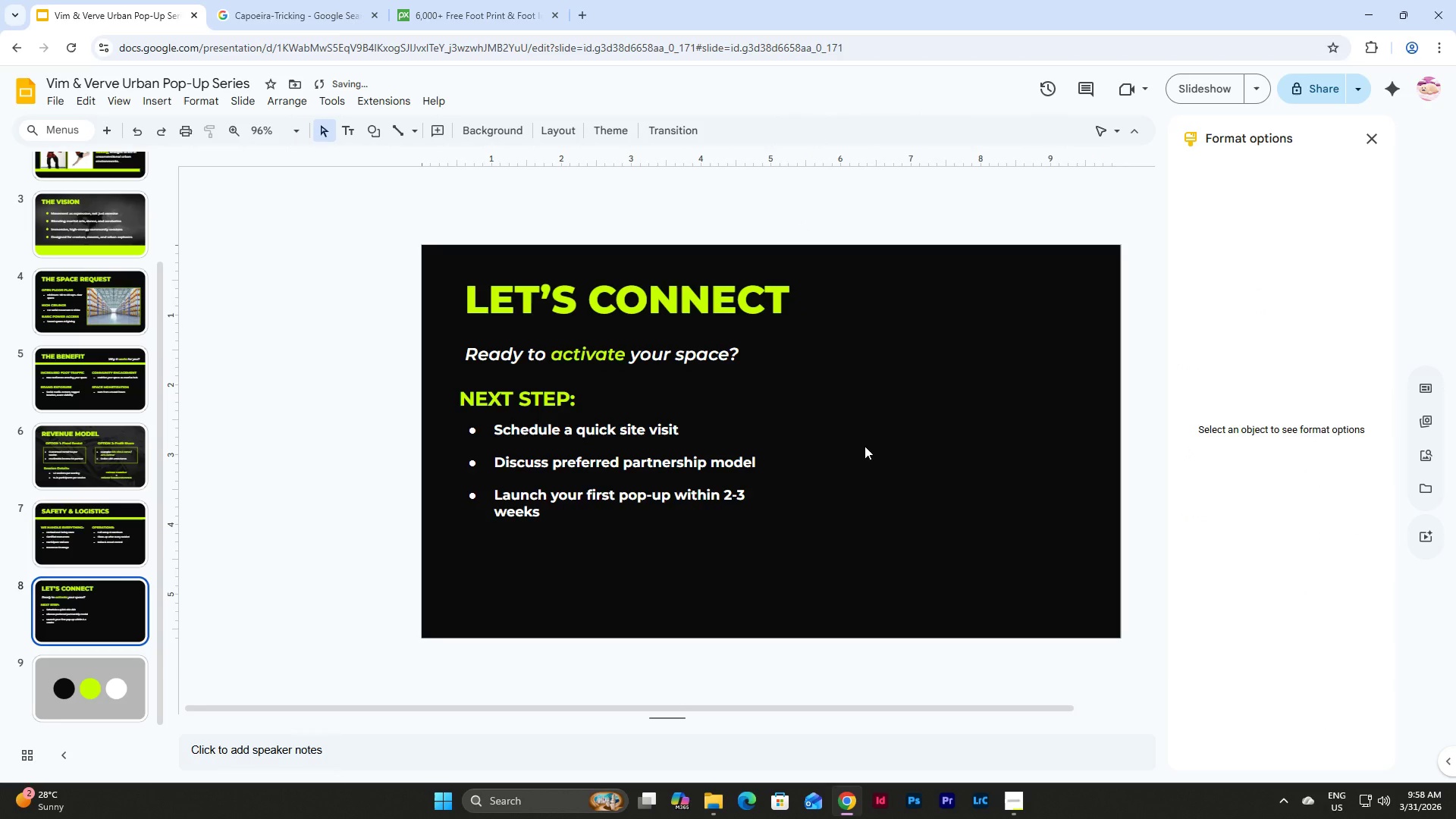 
left_click([570, 396])
 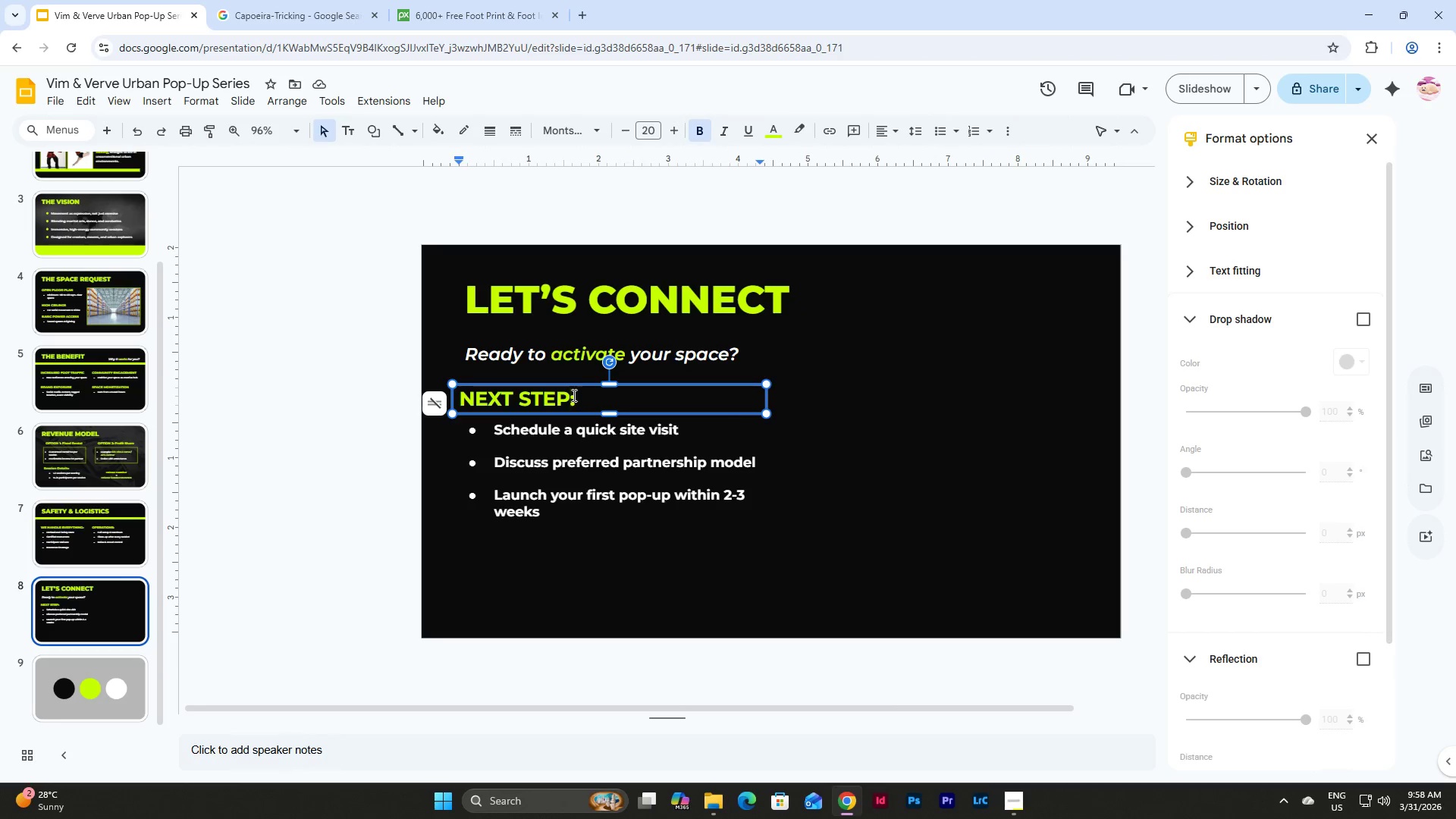 
key(Shift+S)
 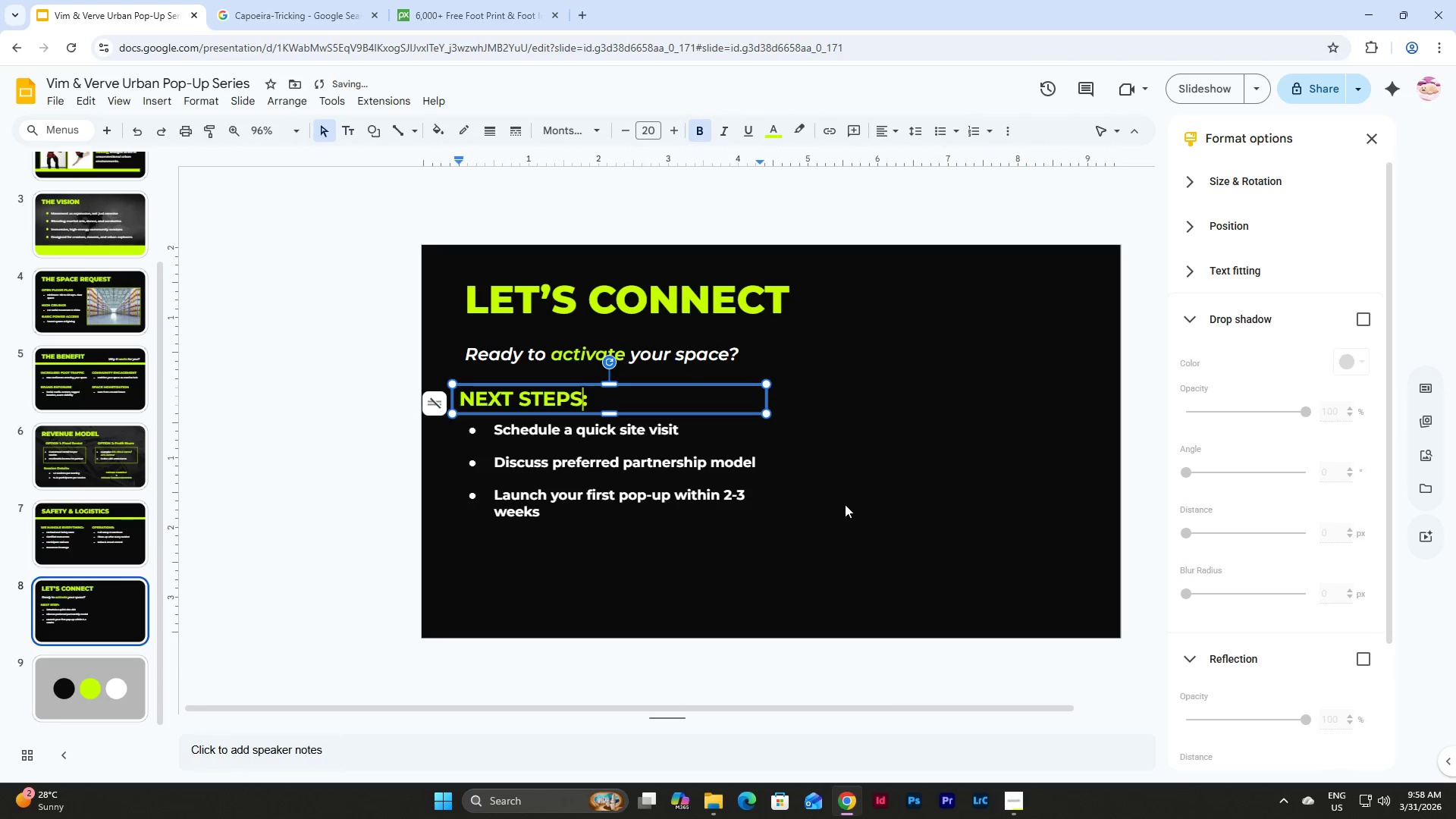 
left_click([845, 504])
 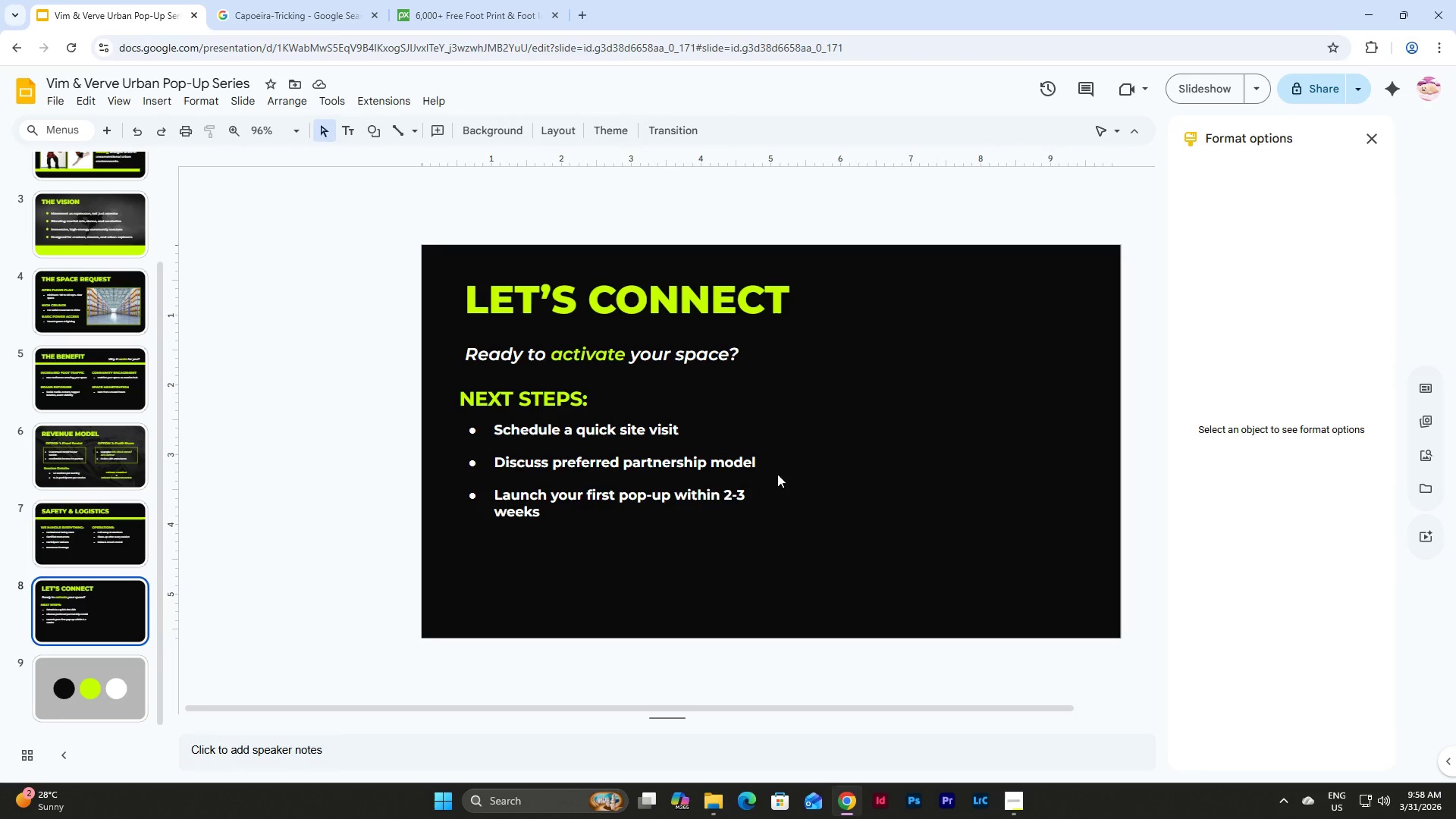 
wait(11.14)
 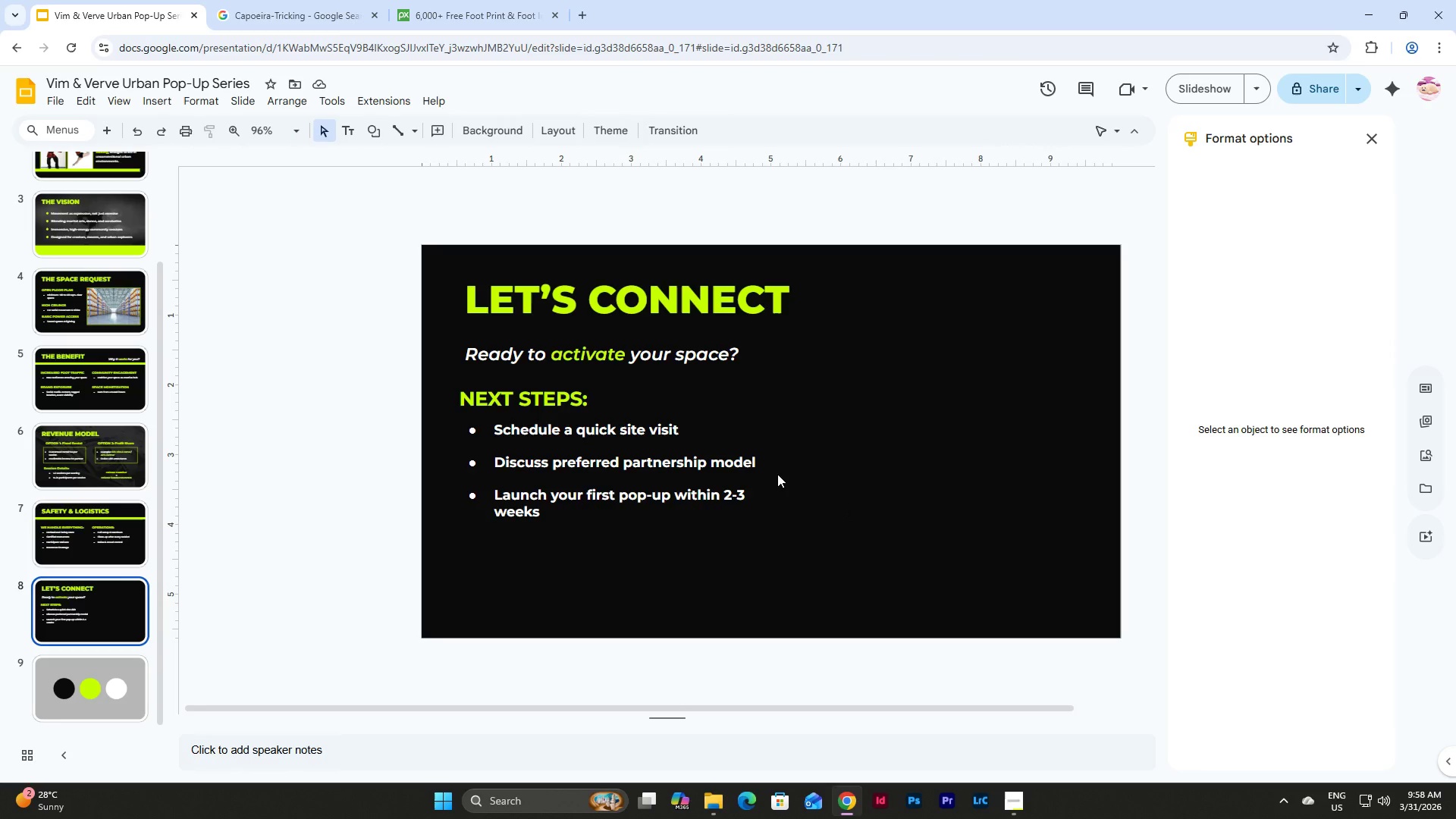 
scroll: coordinate [99, 423], scroll_direction: up, amount: 6.0
 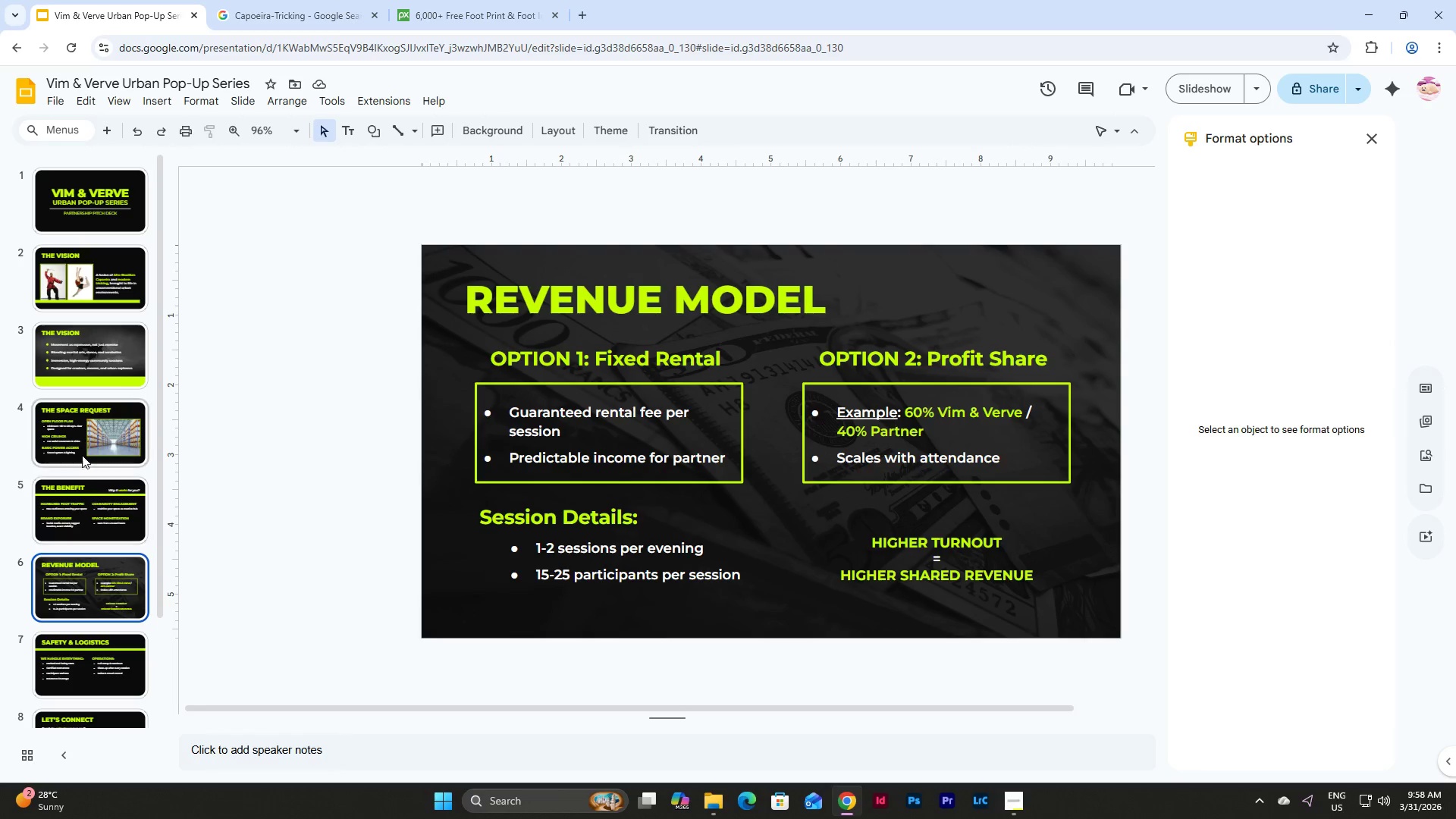 
left_click([61, 429])
 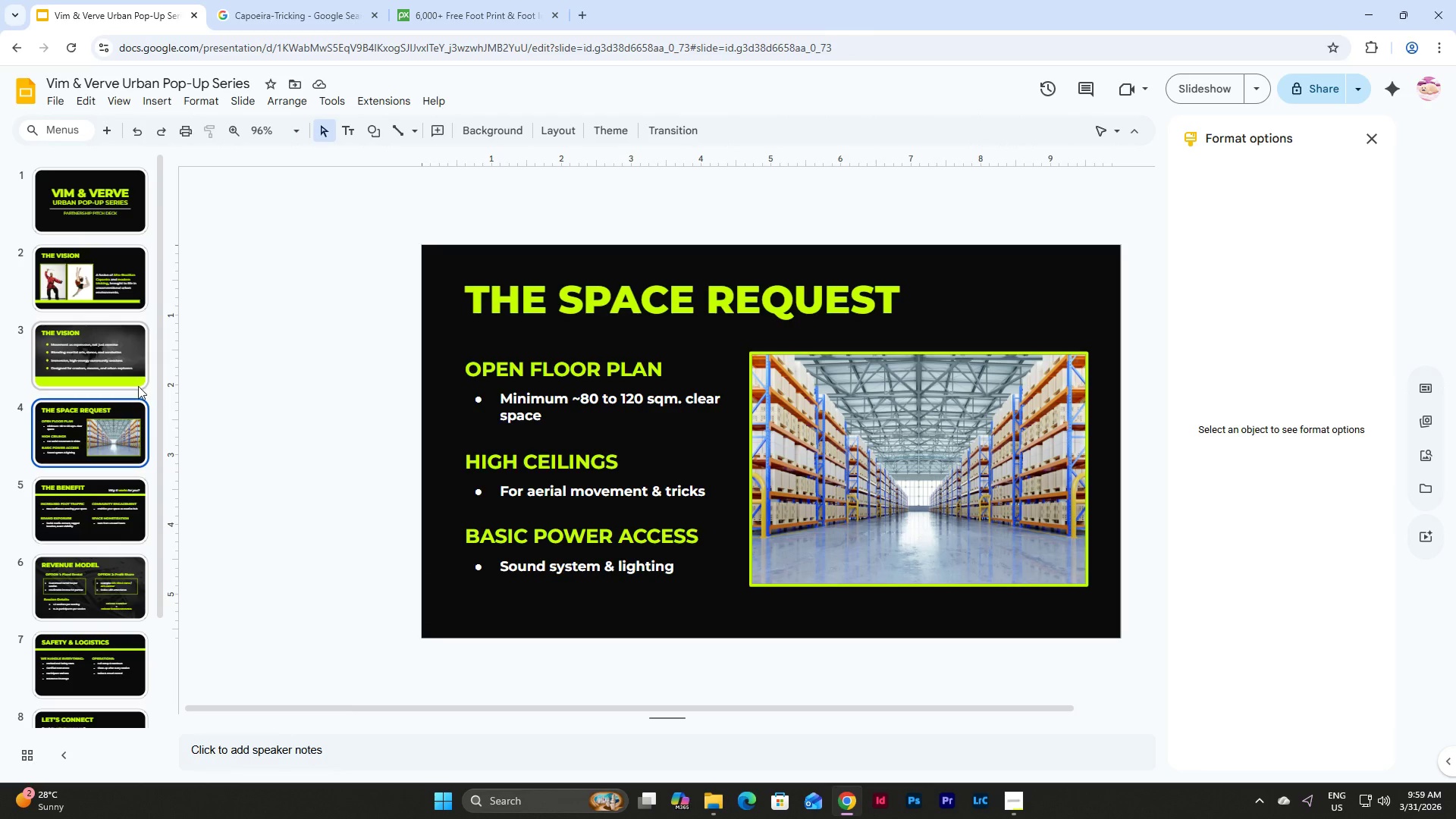 
left_click([106, 497])
 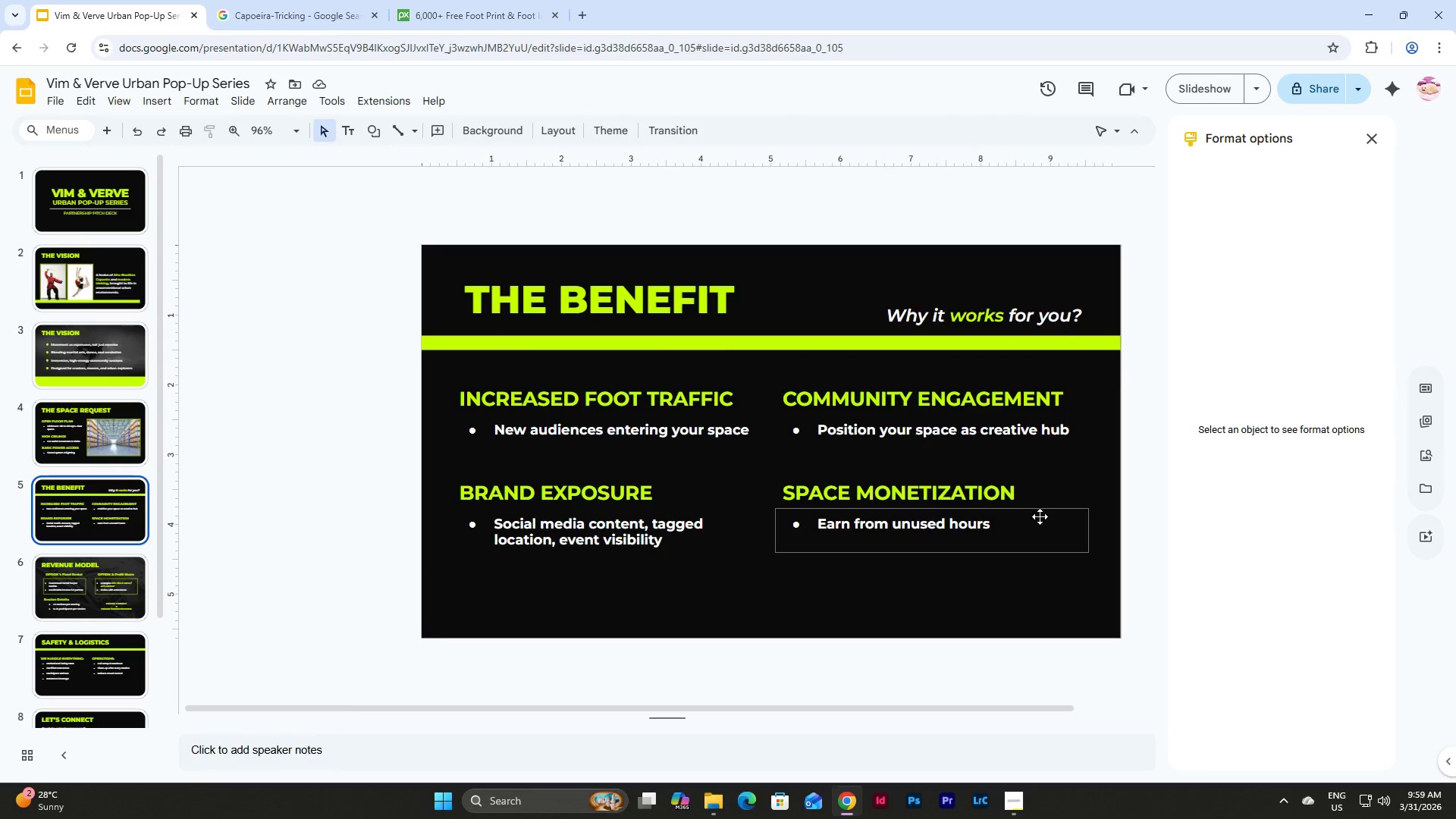 
left_click_drag(start_coordinate=[1129, 463], to_coordinate=[434, 374])
 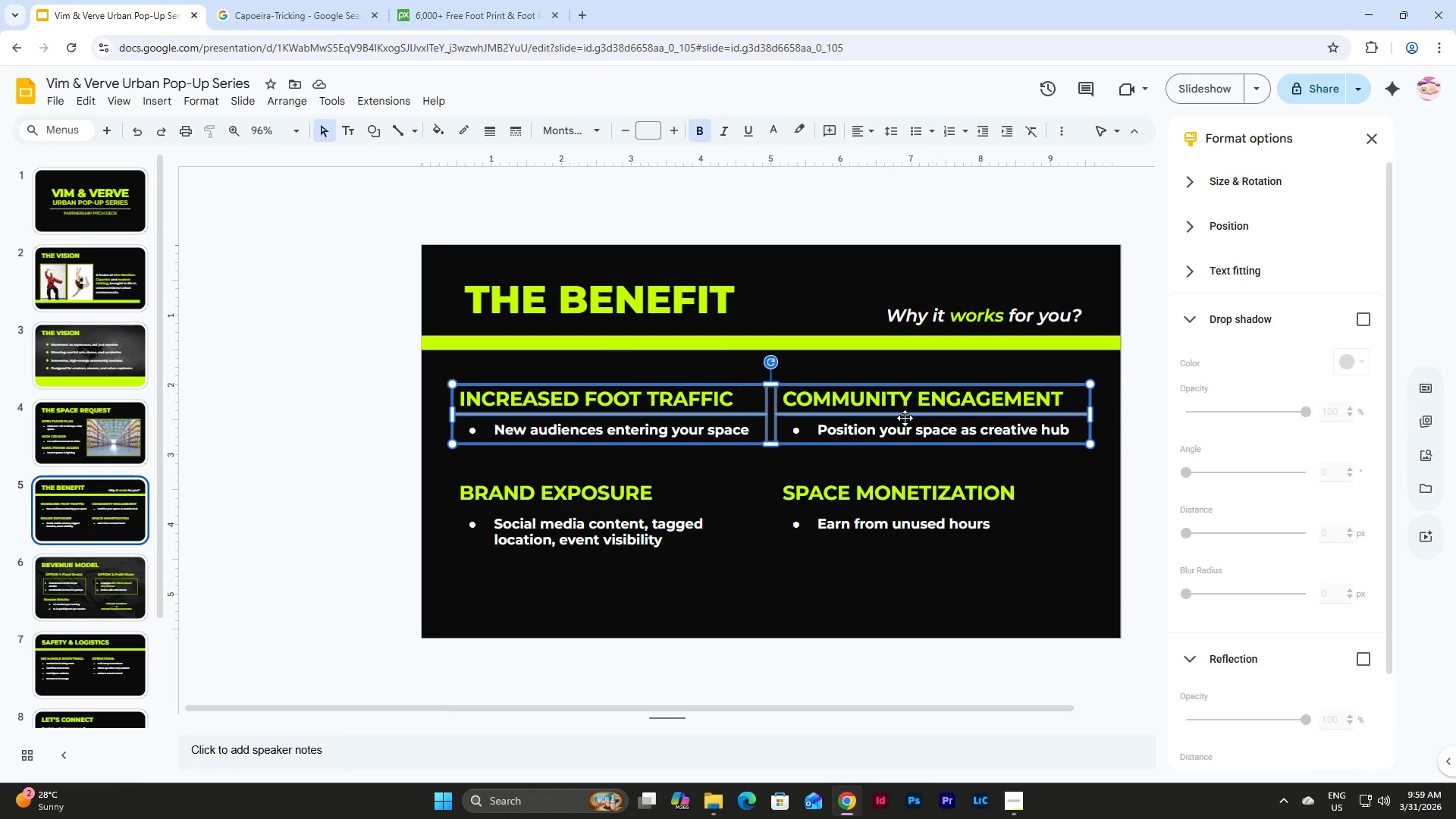 
left_click_drag(start_coordinate=[905, 418], to_coordinate=[904, 400])
 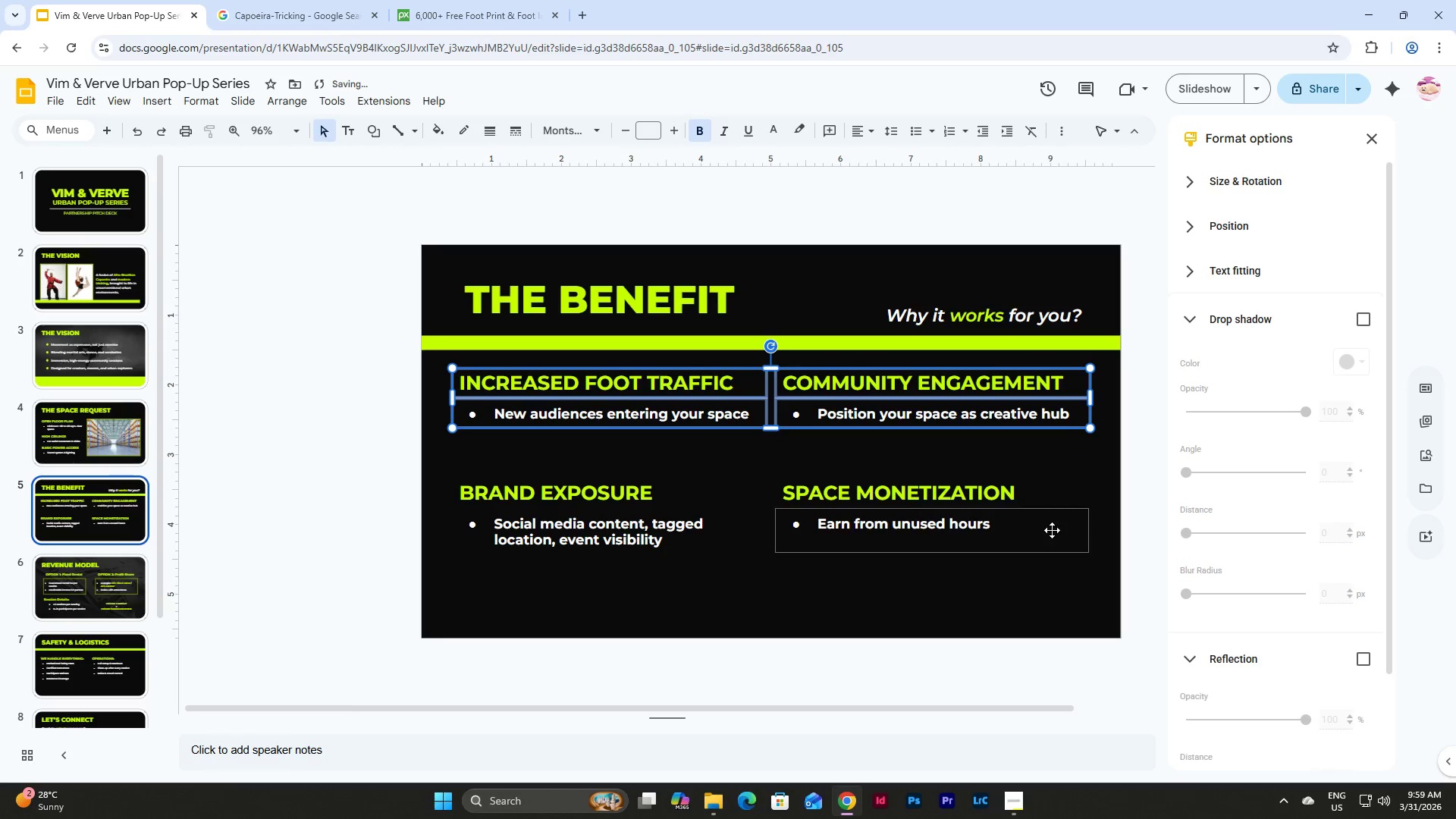 
left_click([1052, 530])
 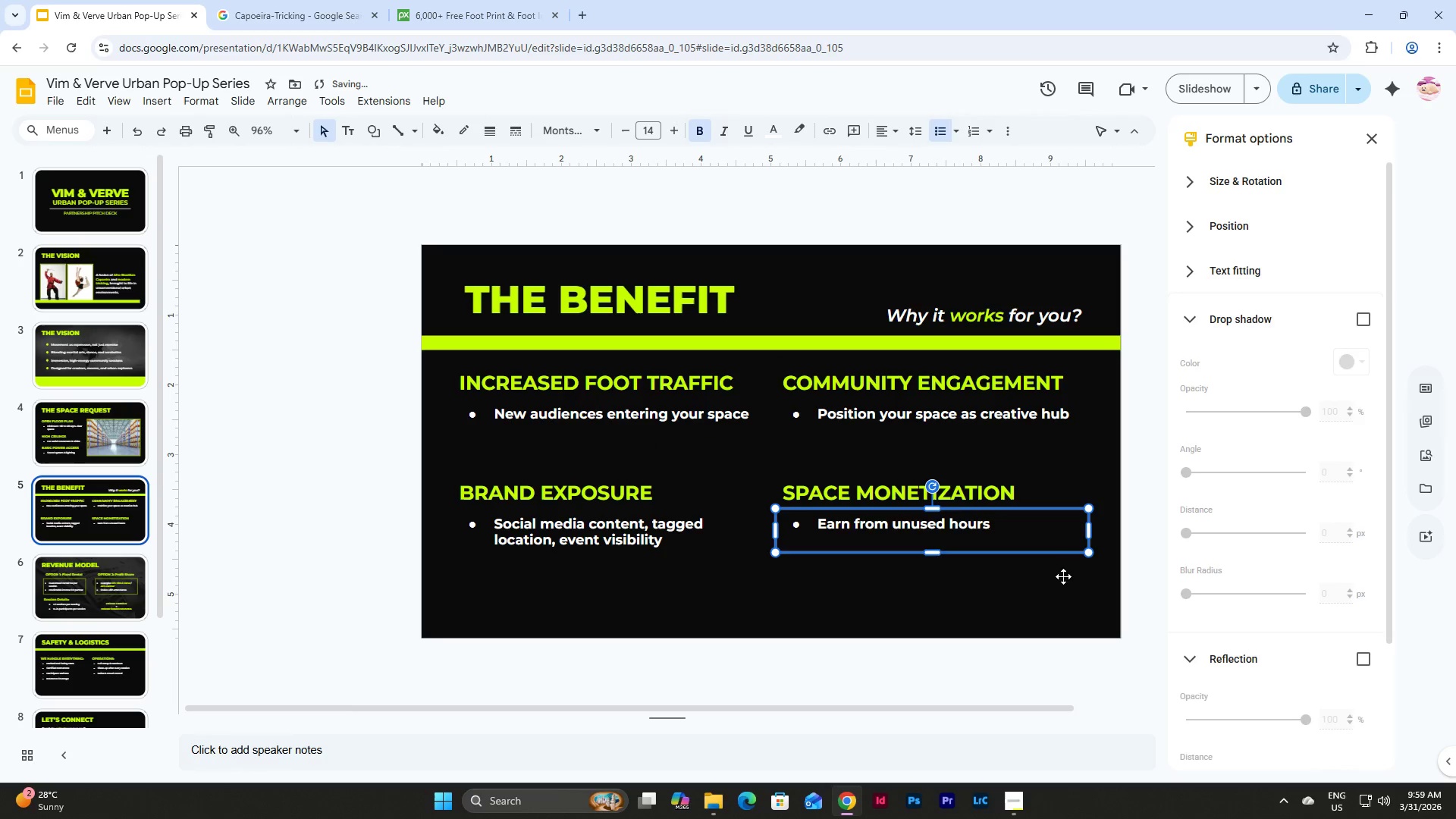 
left_click([1059, 597])
 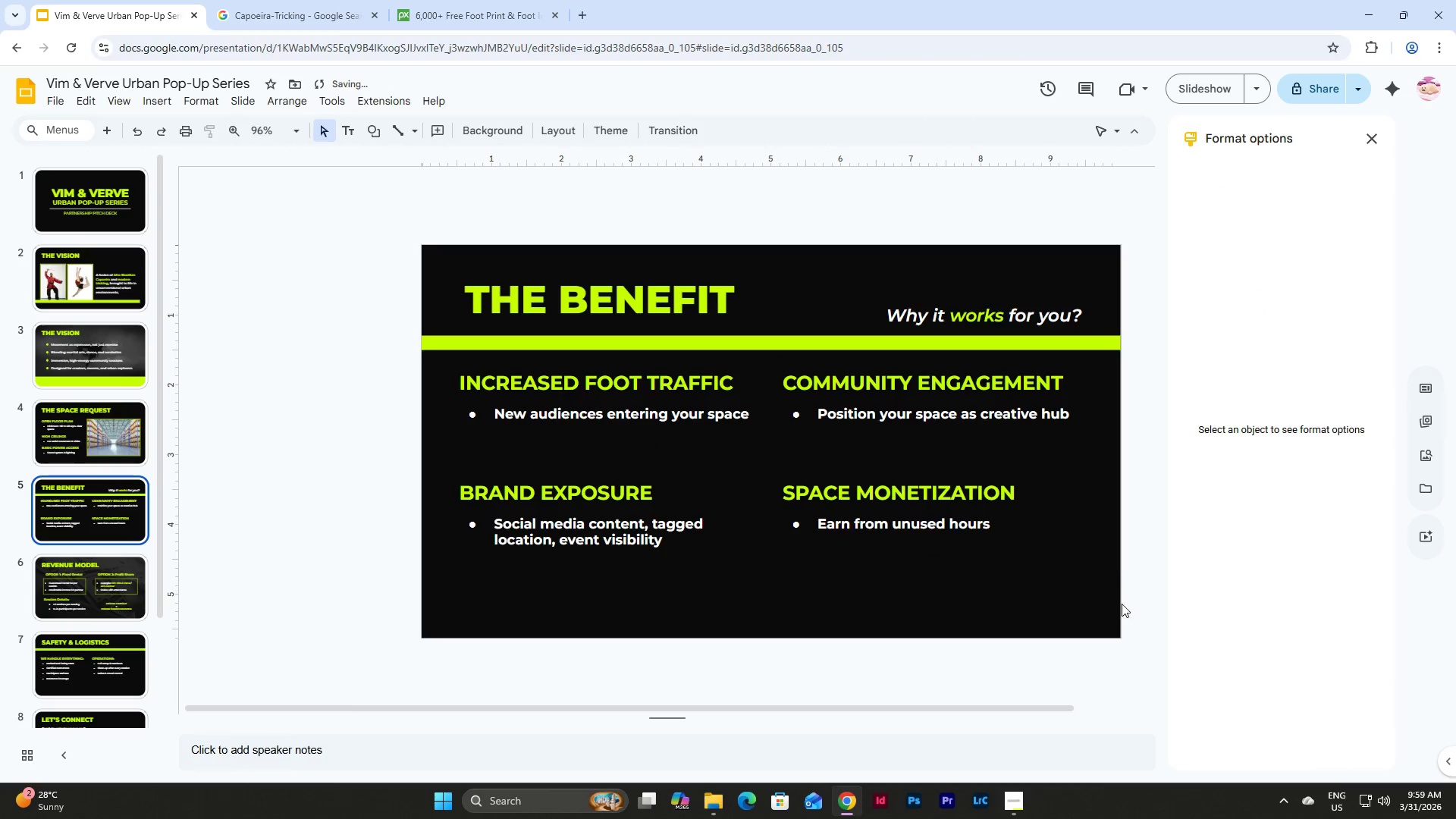 
left_click_drag(start_coordinate=[1134, 604], to_coordinate=[444, 469])
 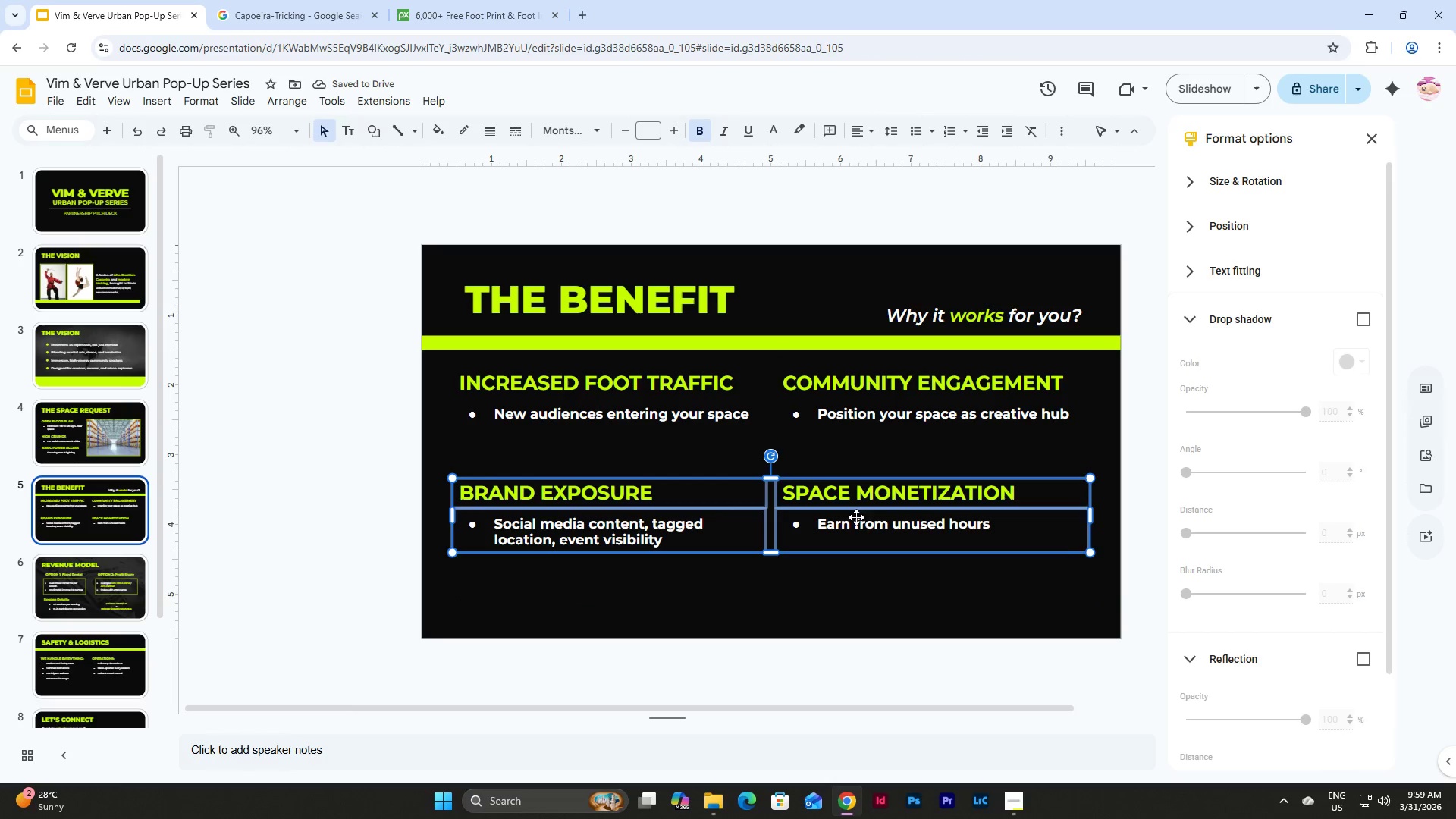 
left_click_drag(start_coordinate=[857, 512], to_coordinate=[855, 518])
 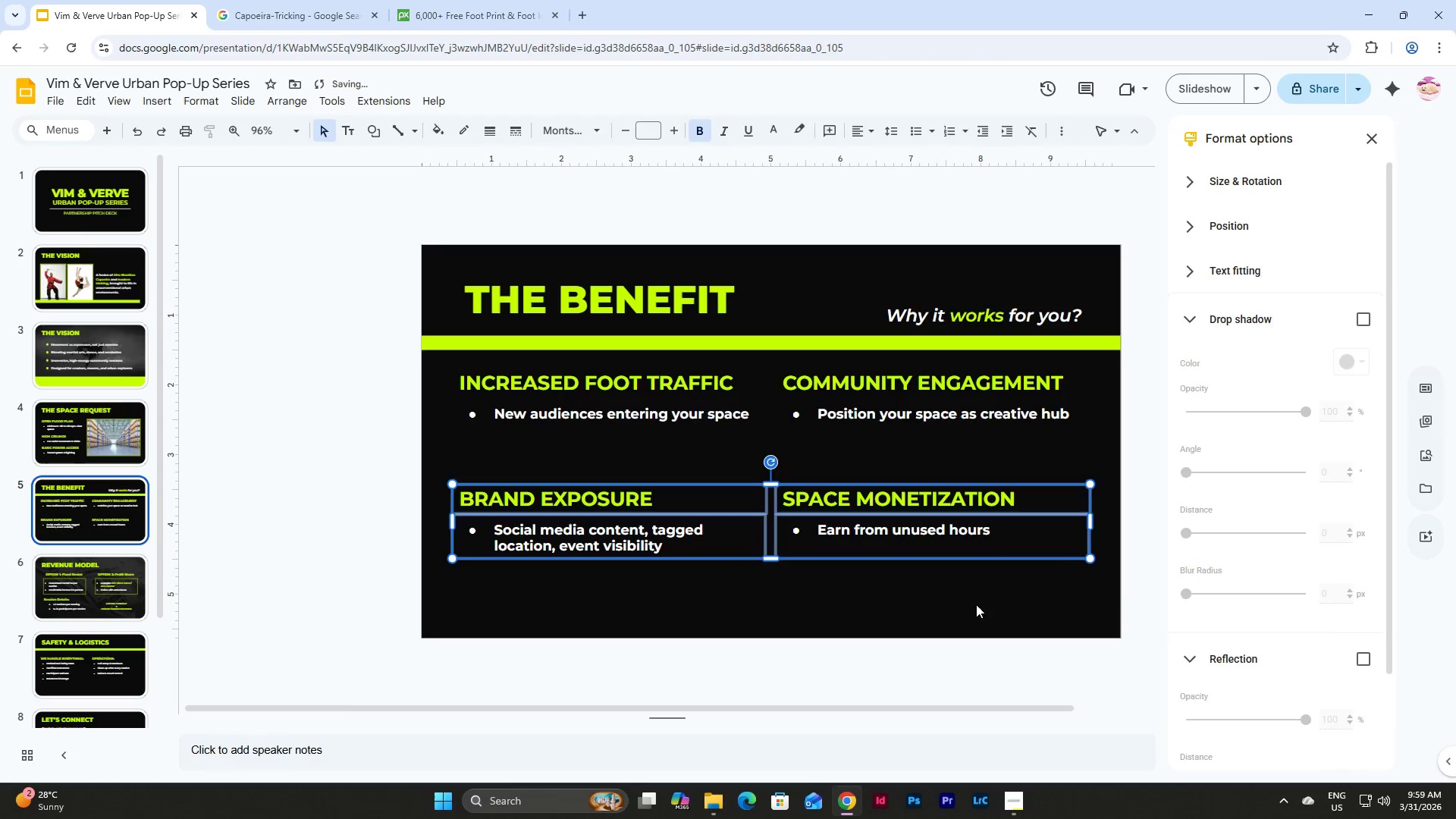 
left_click([976, 604])
 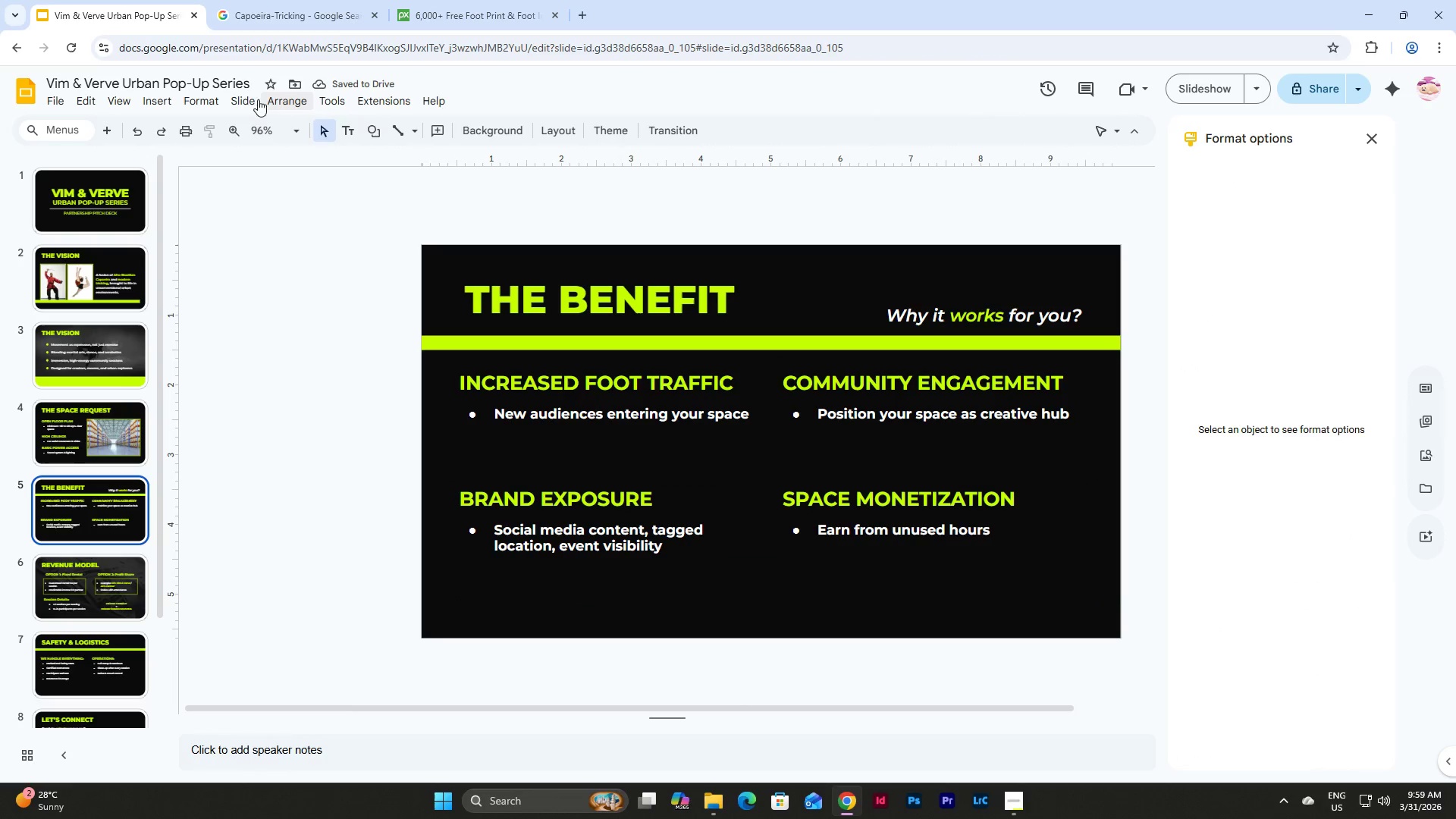 
left_click([293, 98])
 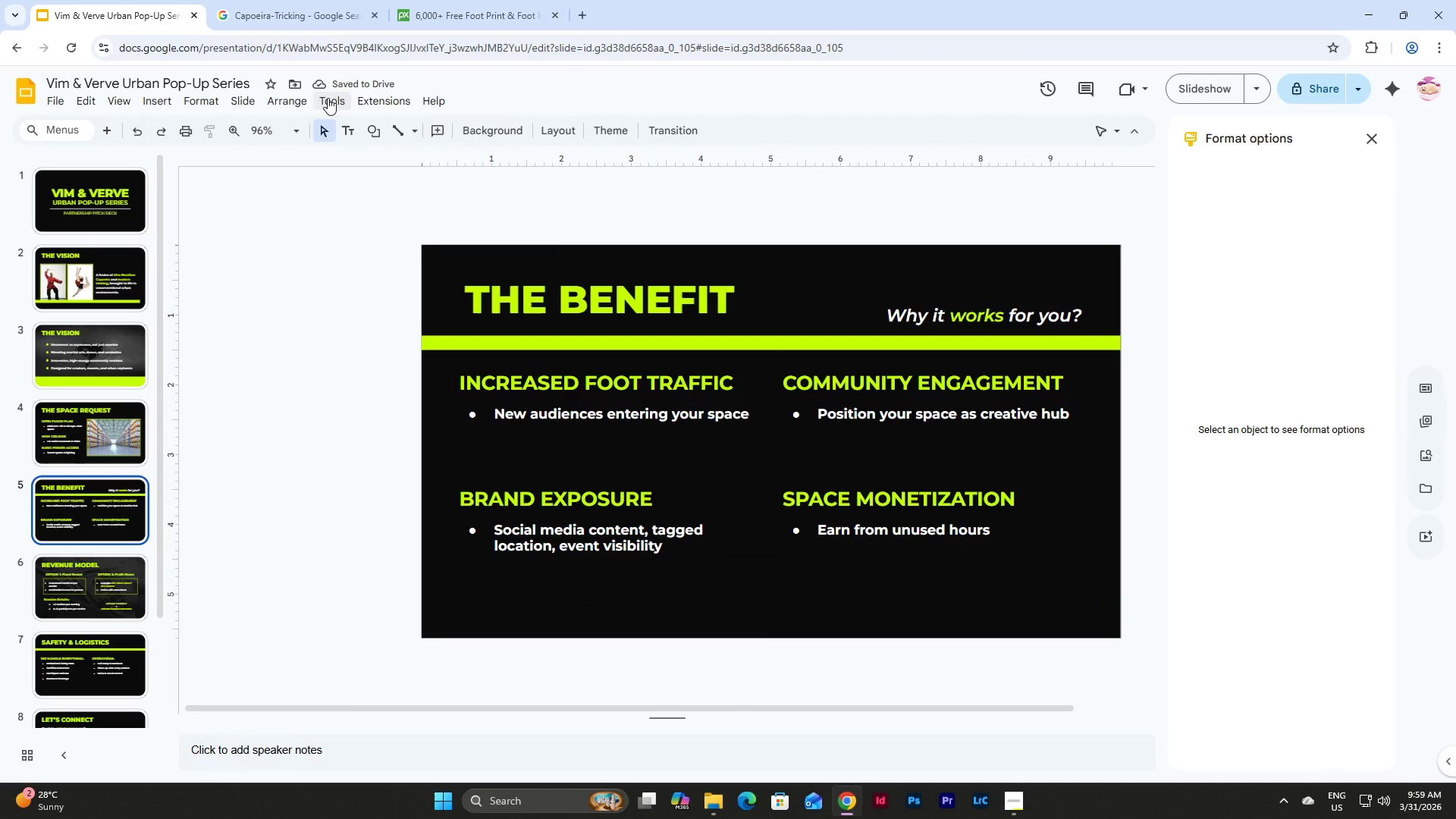 
double_click([328, 98])
 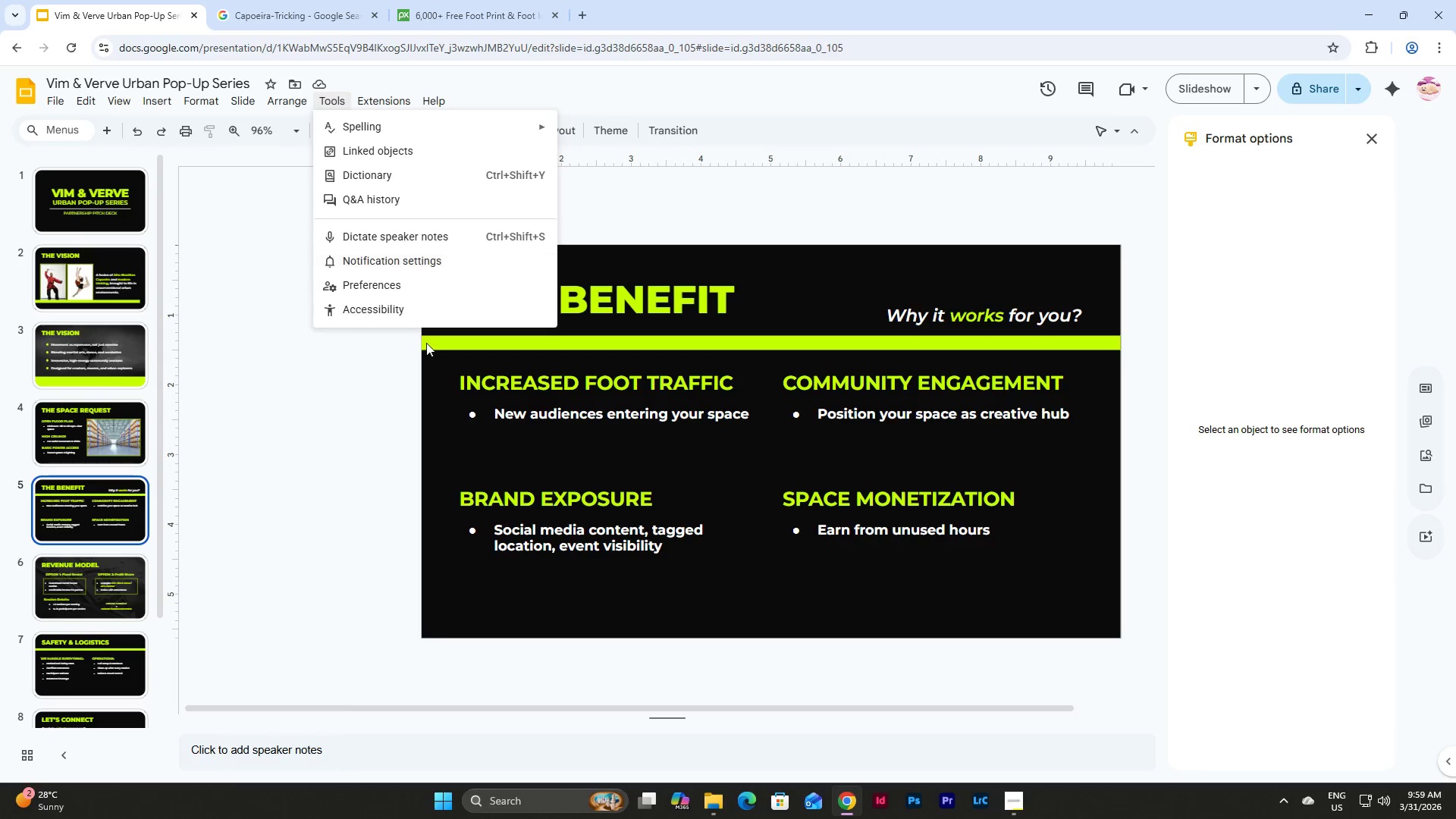 
left_click([273, 185])
 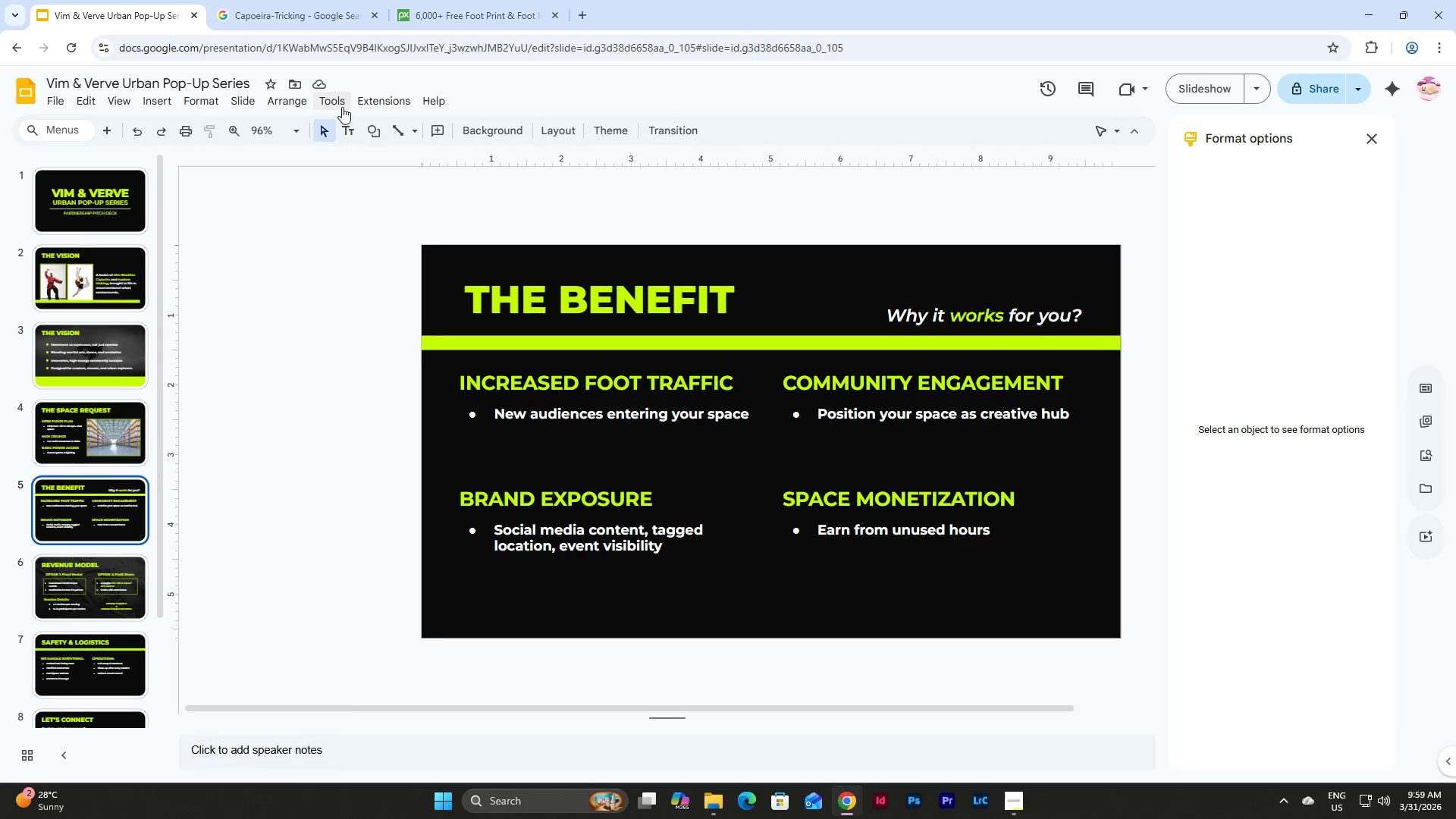 
left_click([331, 100])
 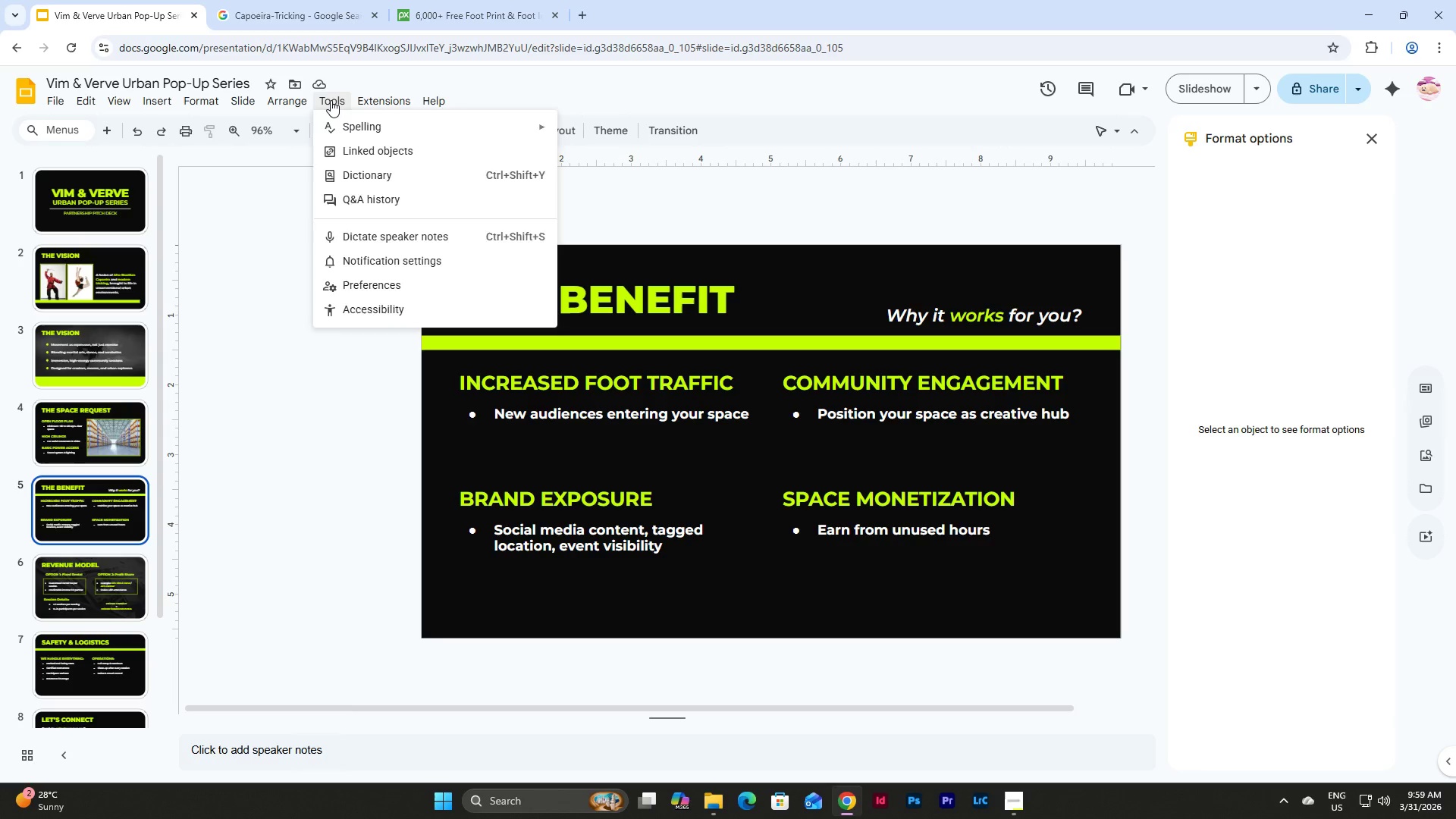 
left_click([331, 100])
 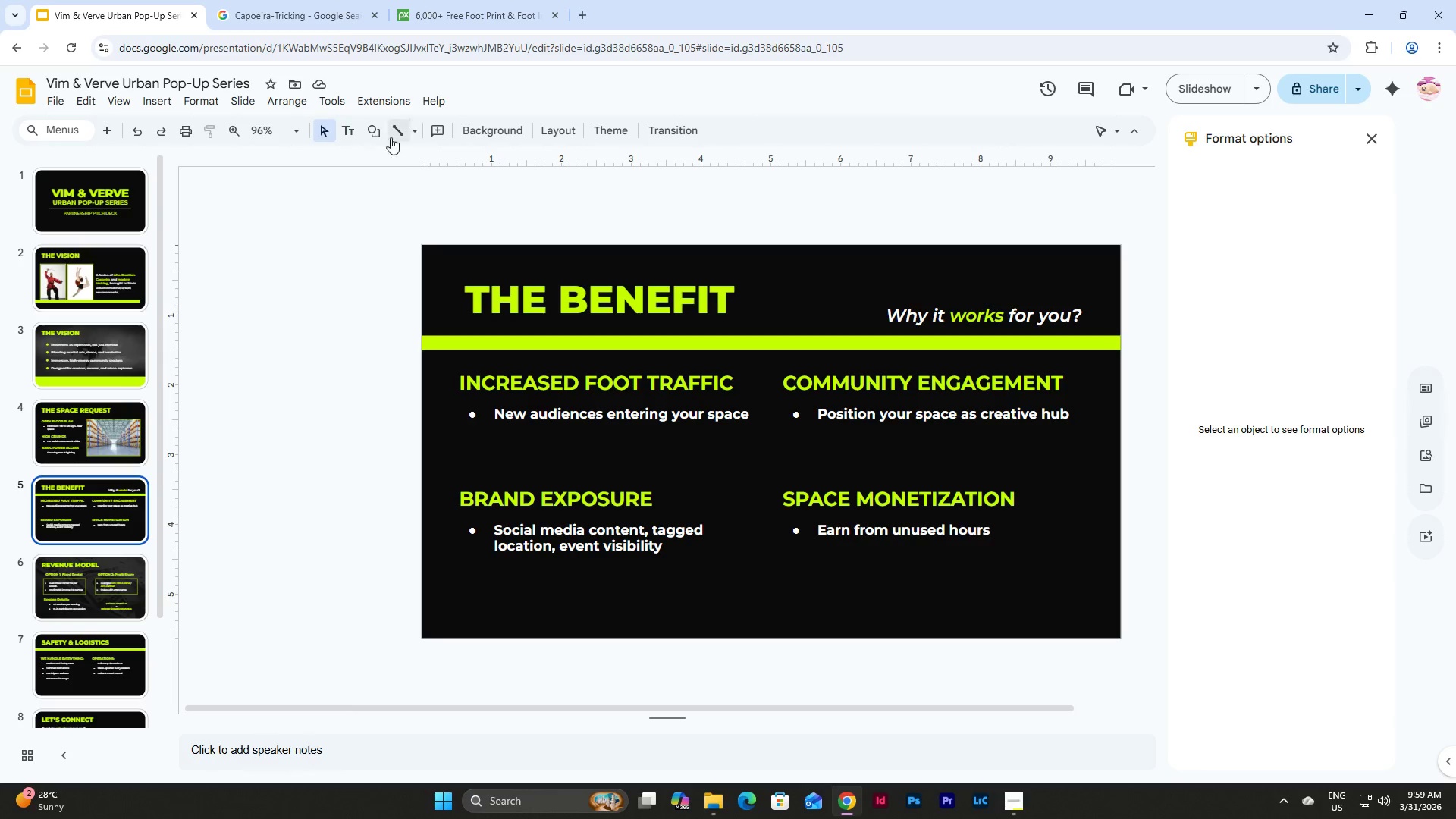 
left_click([375, 132])
 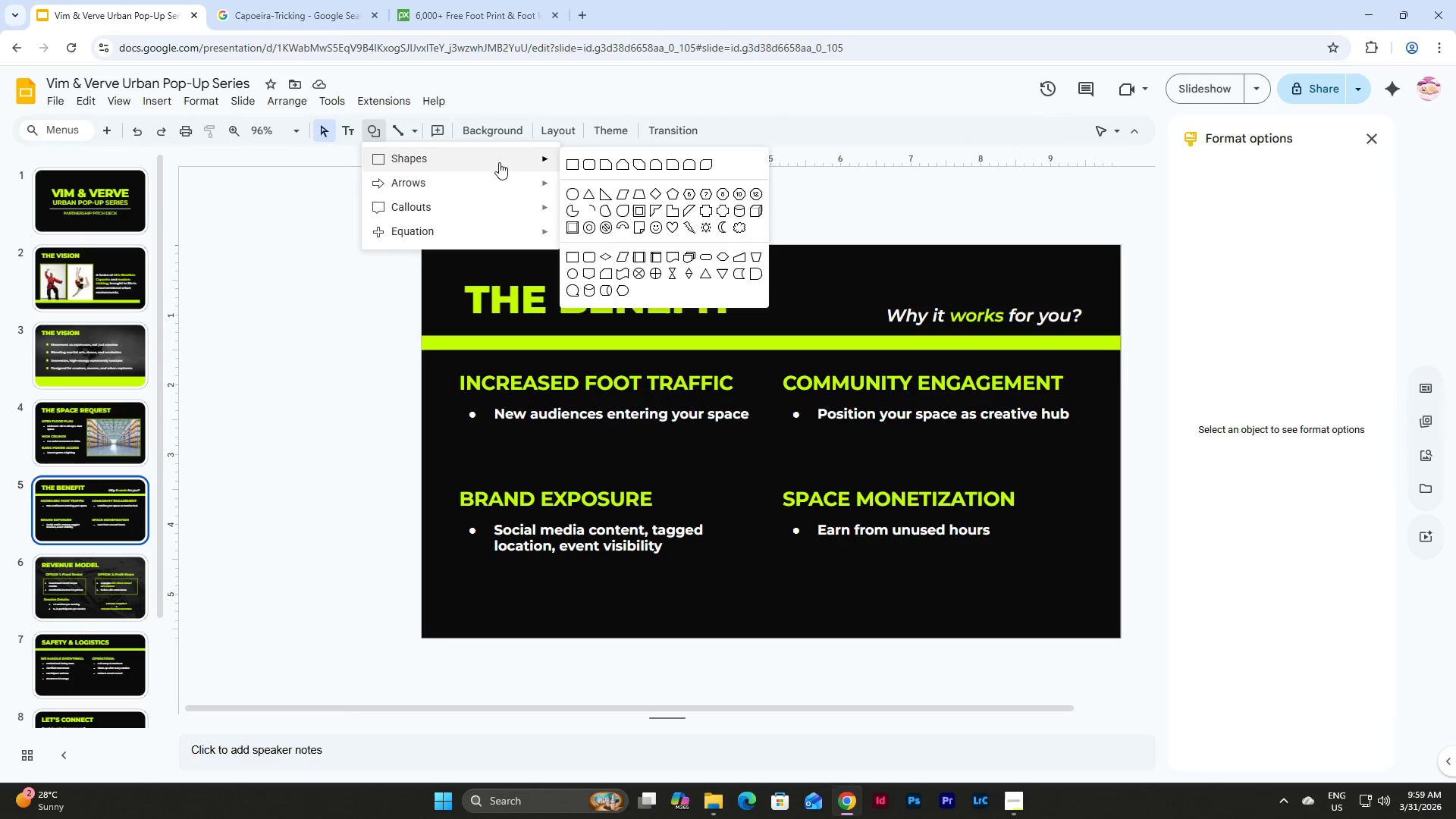 
left_click([573, 163])
 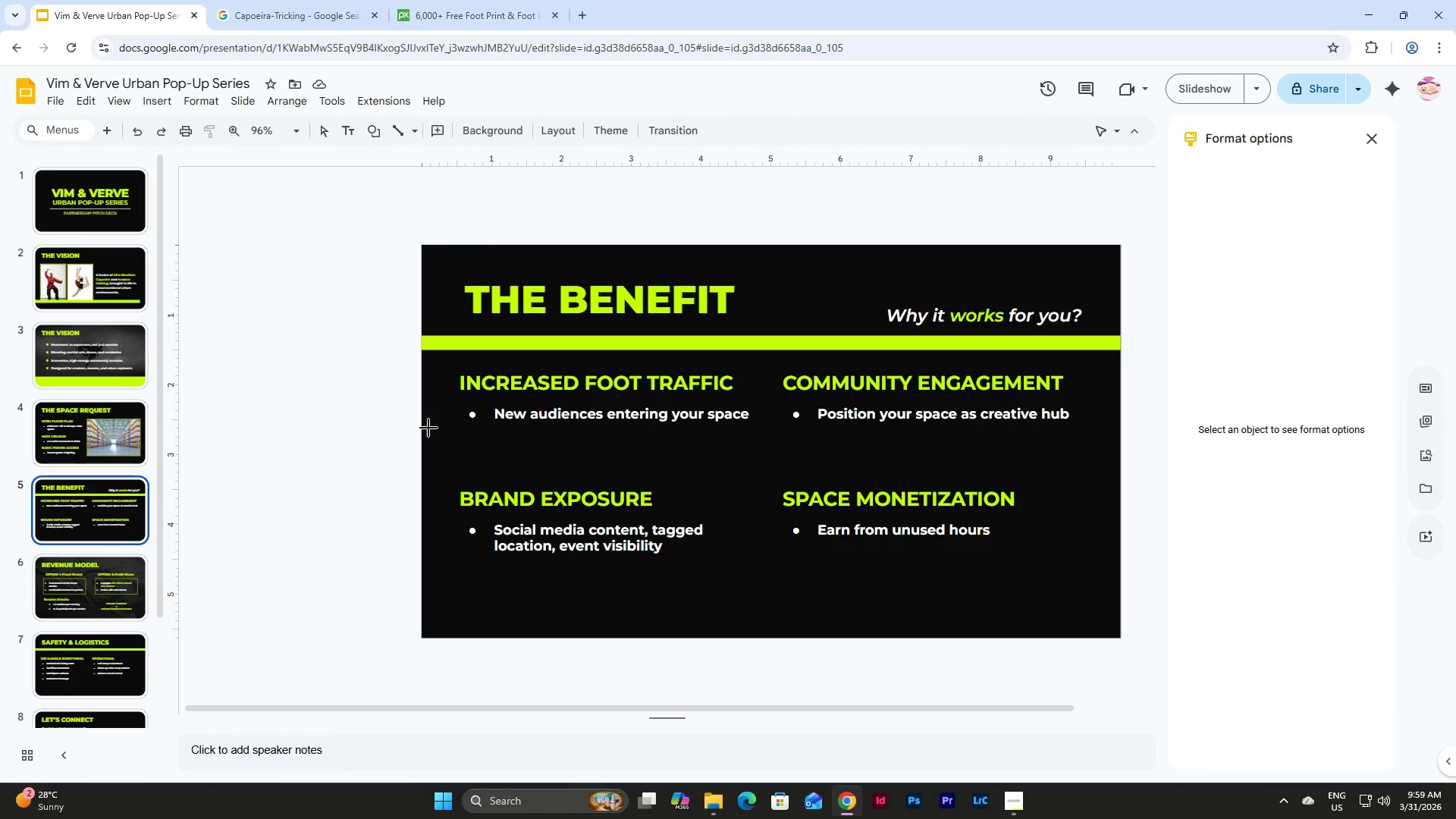 
left_click_drag(start_coordinate=[422, 437], to_coordinate=[1117, 478])
 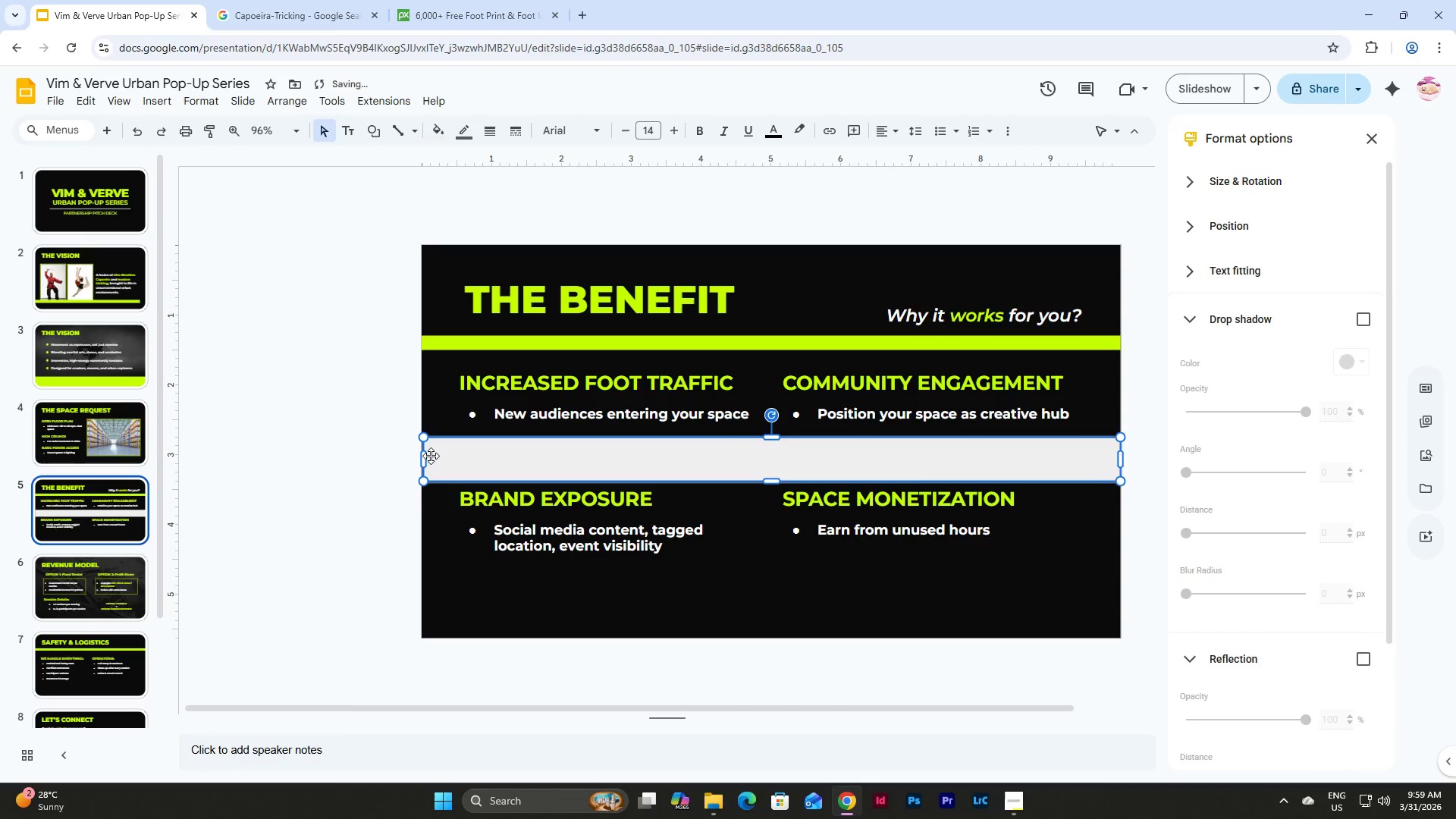 
left_click_drag(start_coordinate=[425, 457], to_coordinate=[420, 457])
 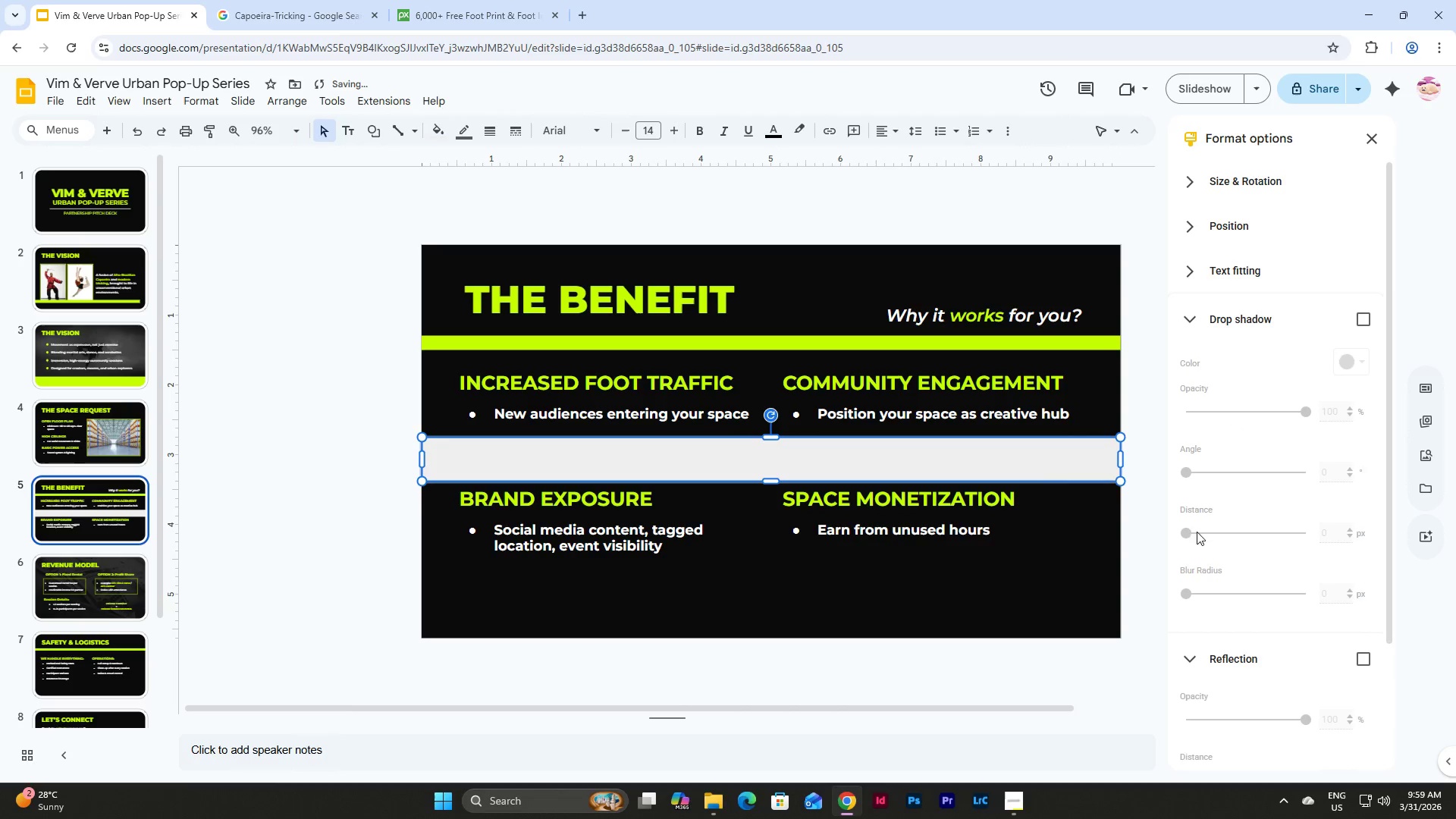 
left_click([1163, 558])
 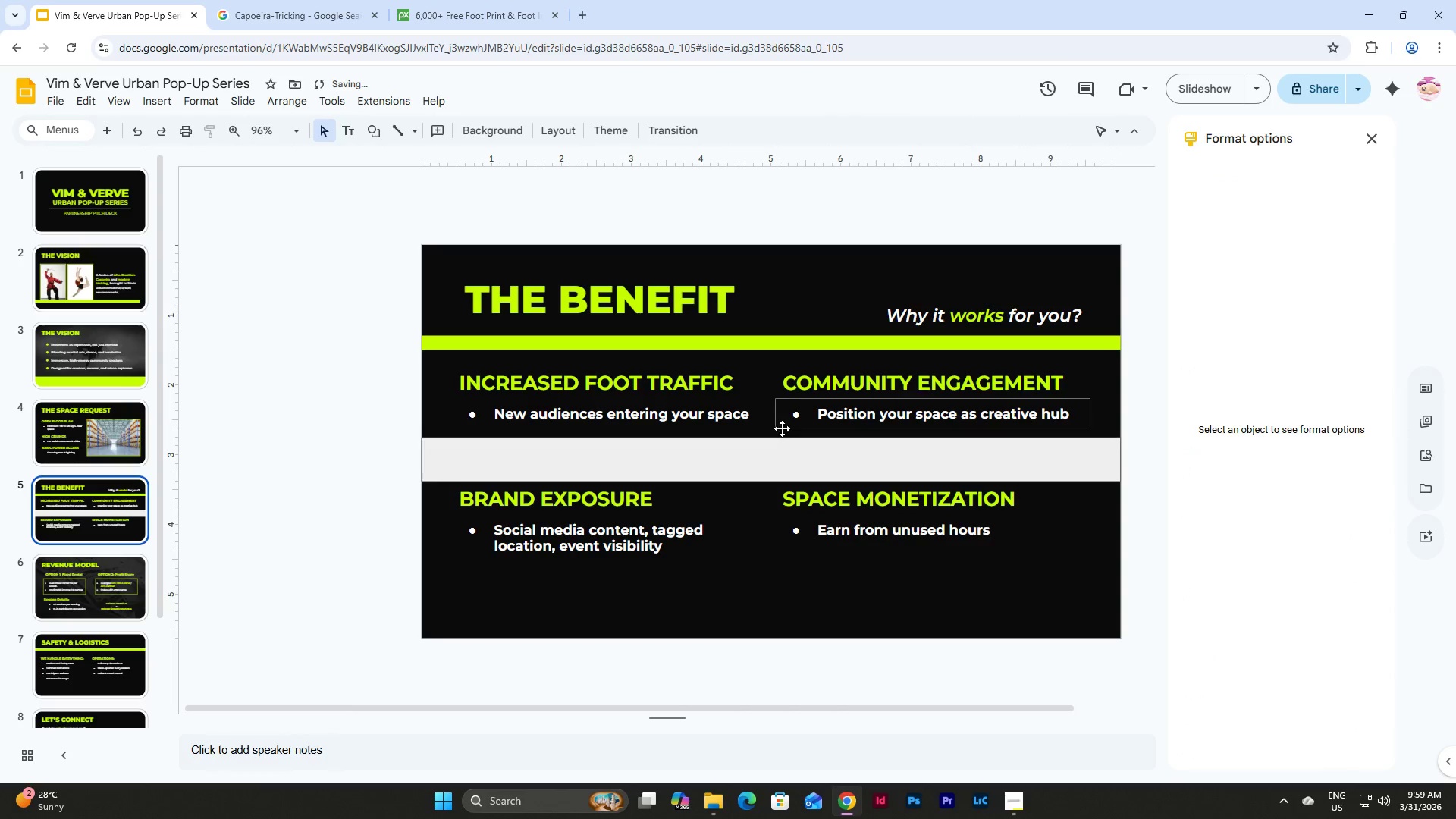 
left_click([765, 471])
 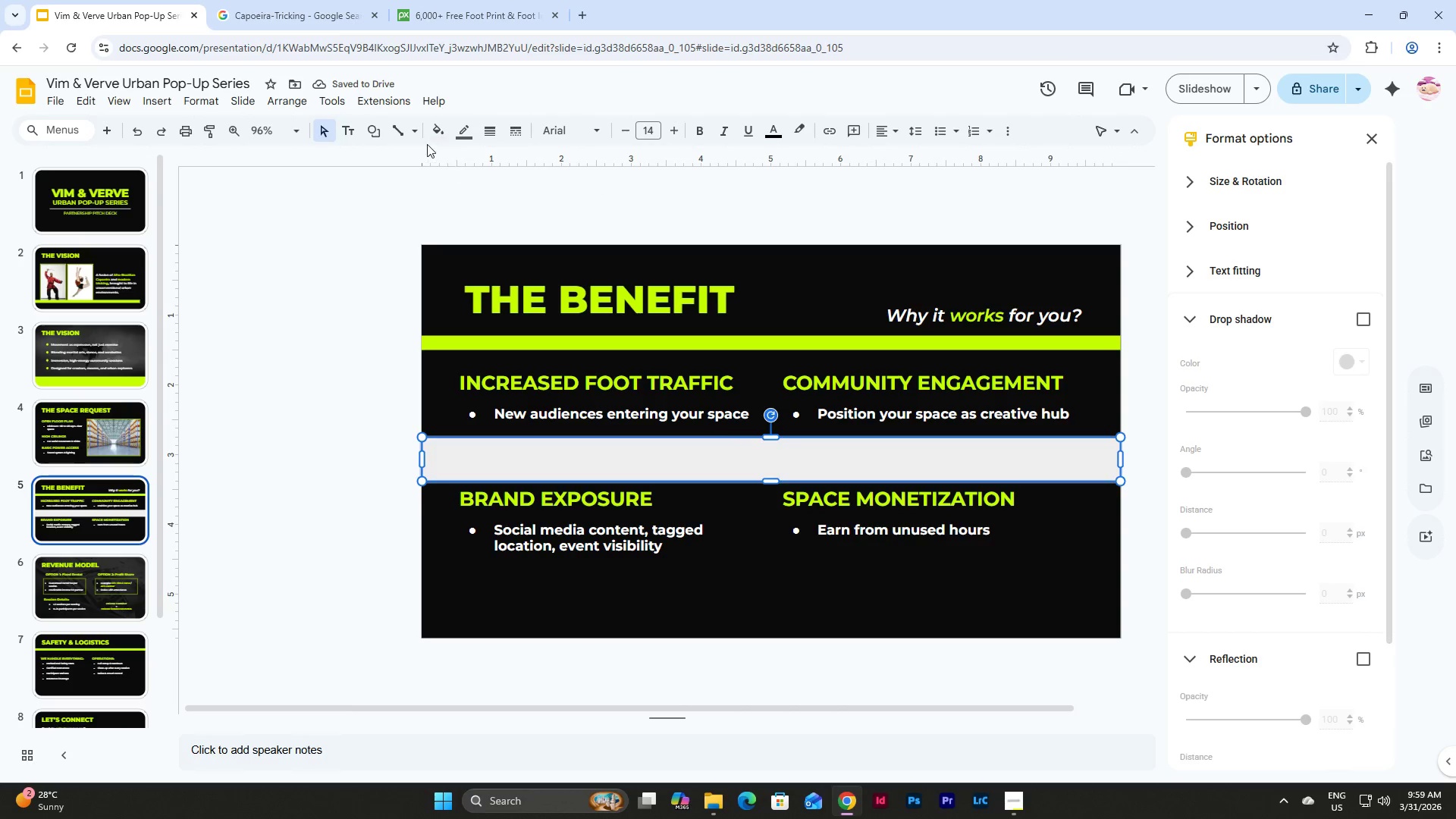 
left_click([441, 134])
 